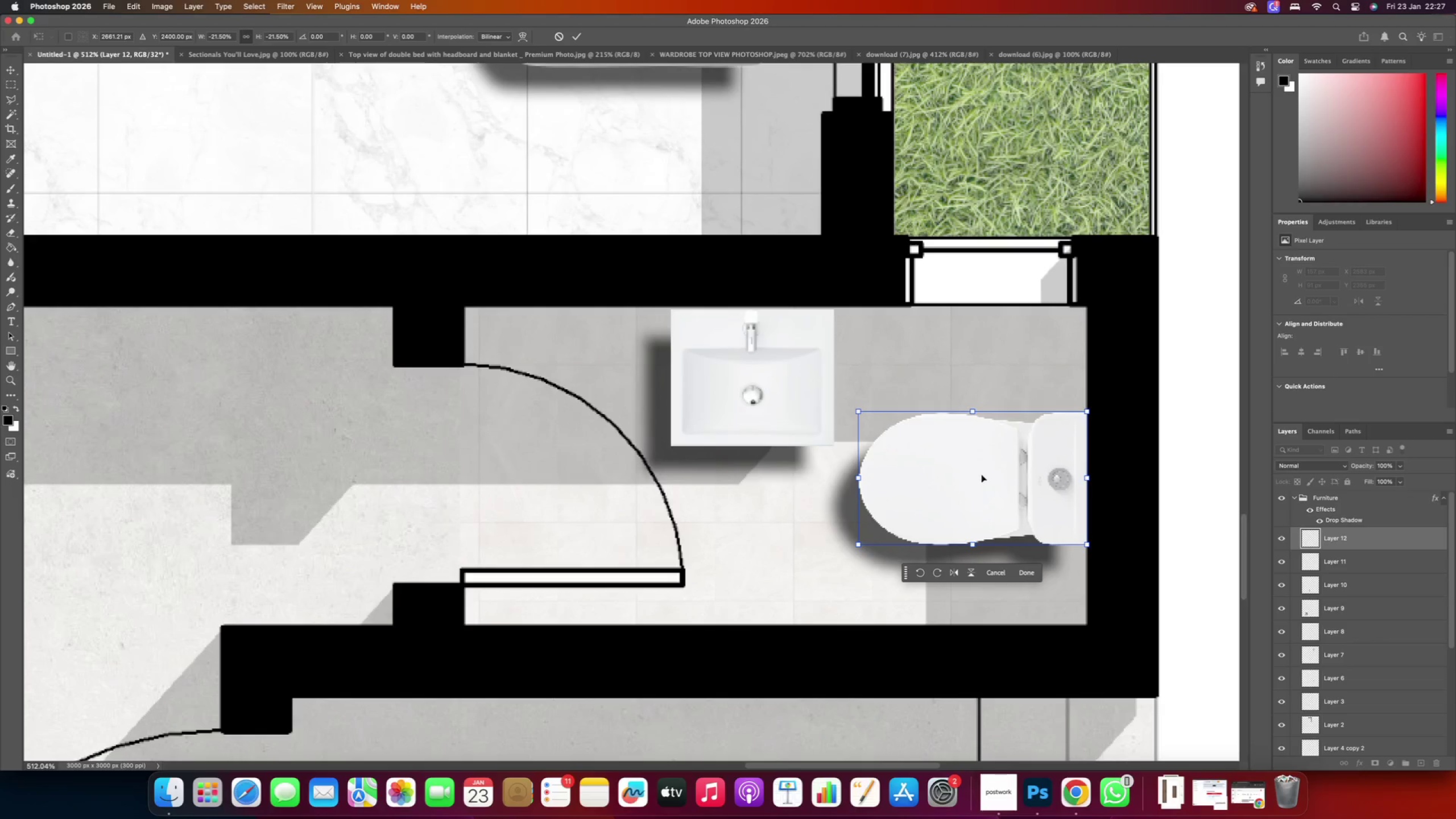 
left_click_drag(start_coordinate=[978, 472], to_coordinate=[975, 516])
 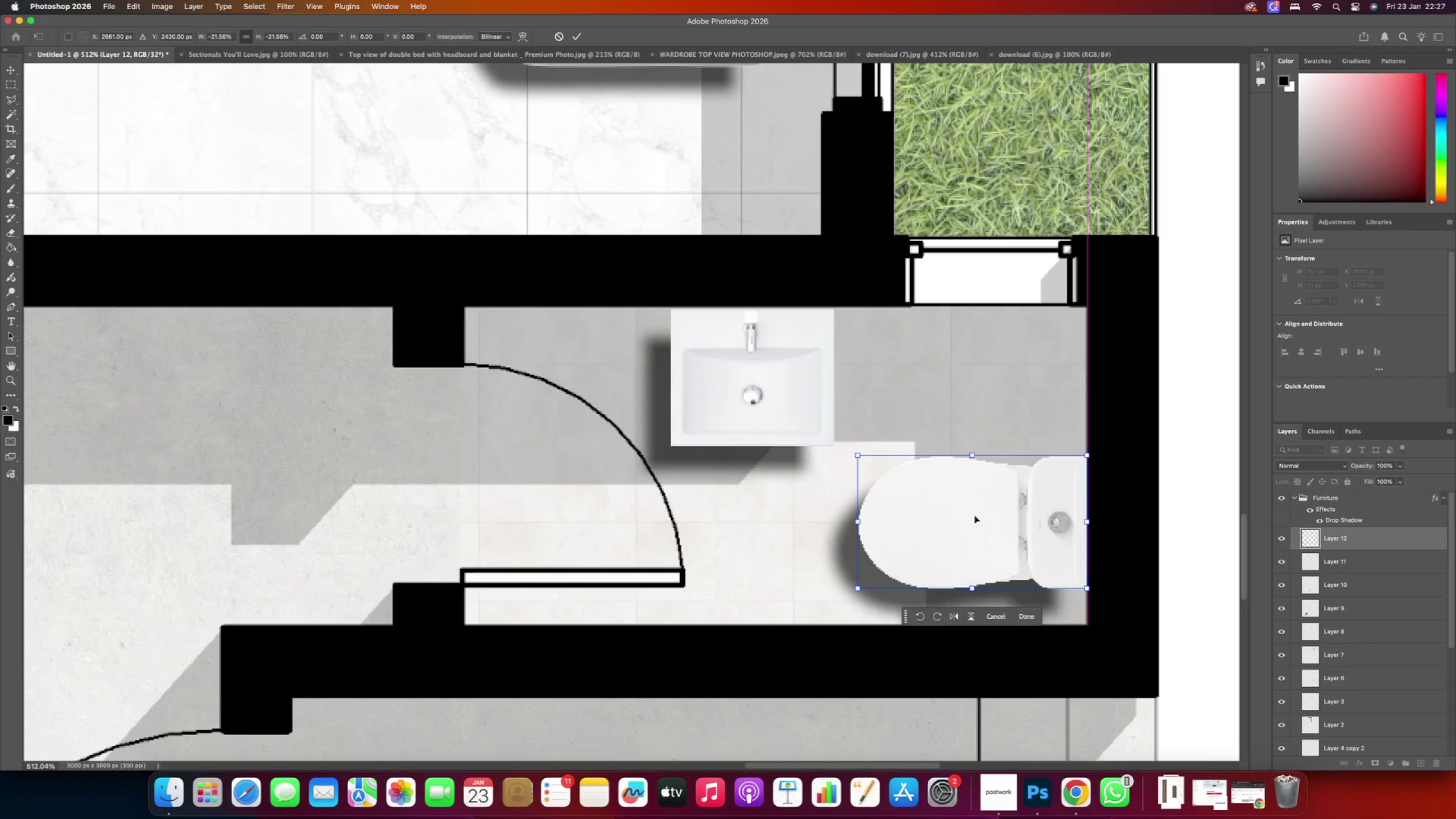 
hold_key(key=ShiftRight, duration=1.49)
 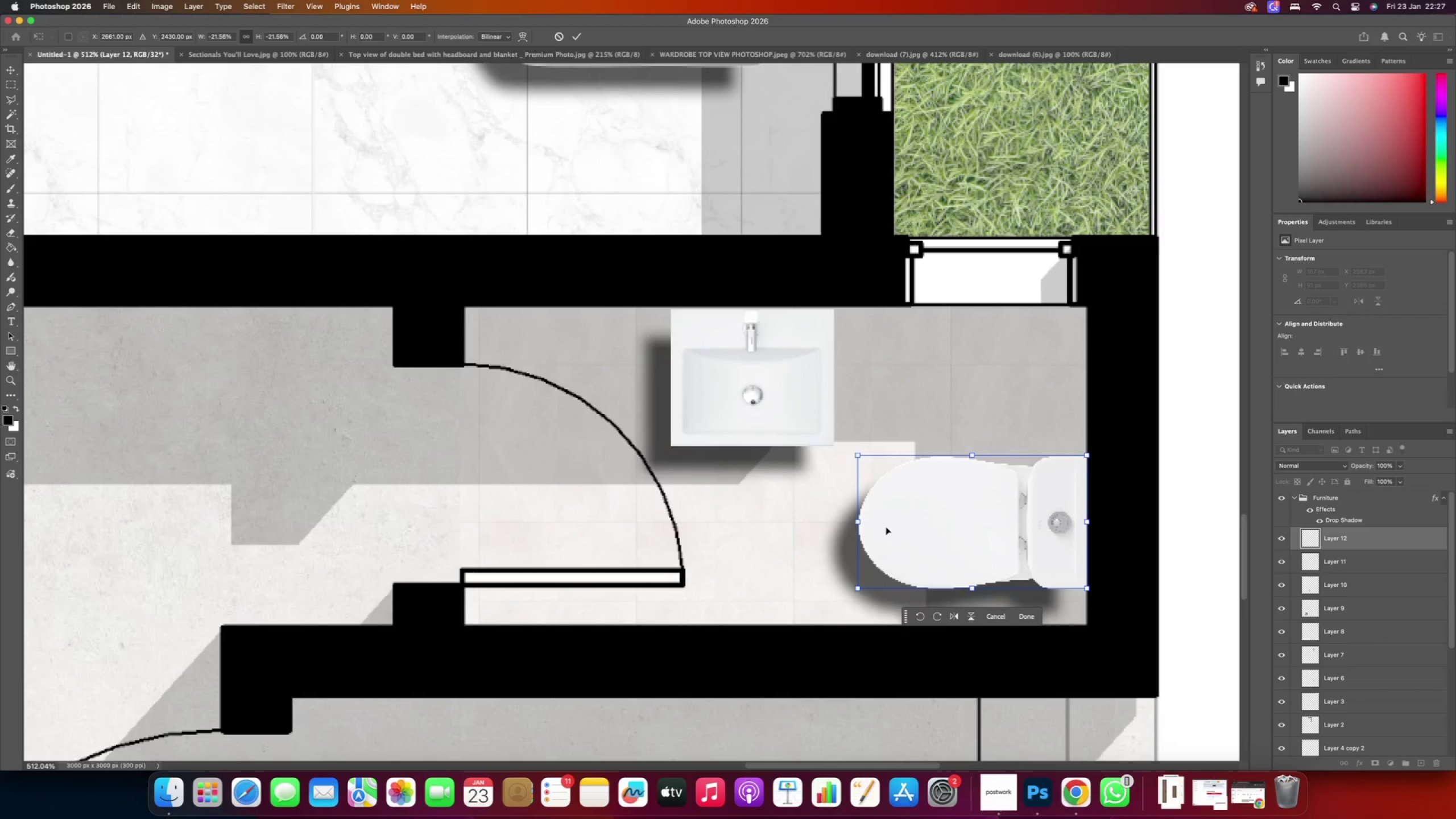 
left_click_drag(start_coordinate=[854, 522], to_coordinate=[872, 518])
 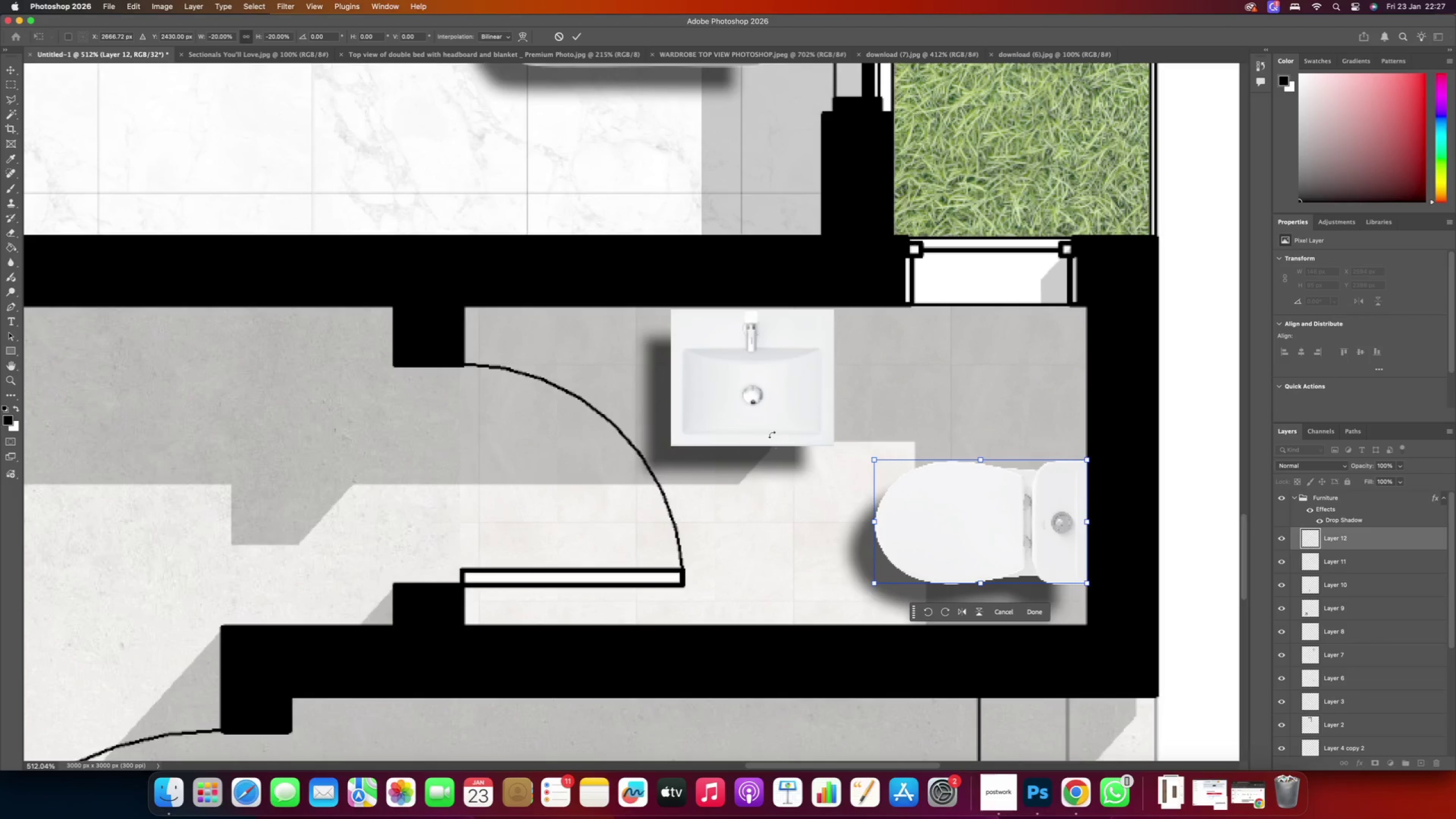 
left_click([757, 410])
 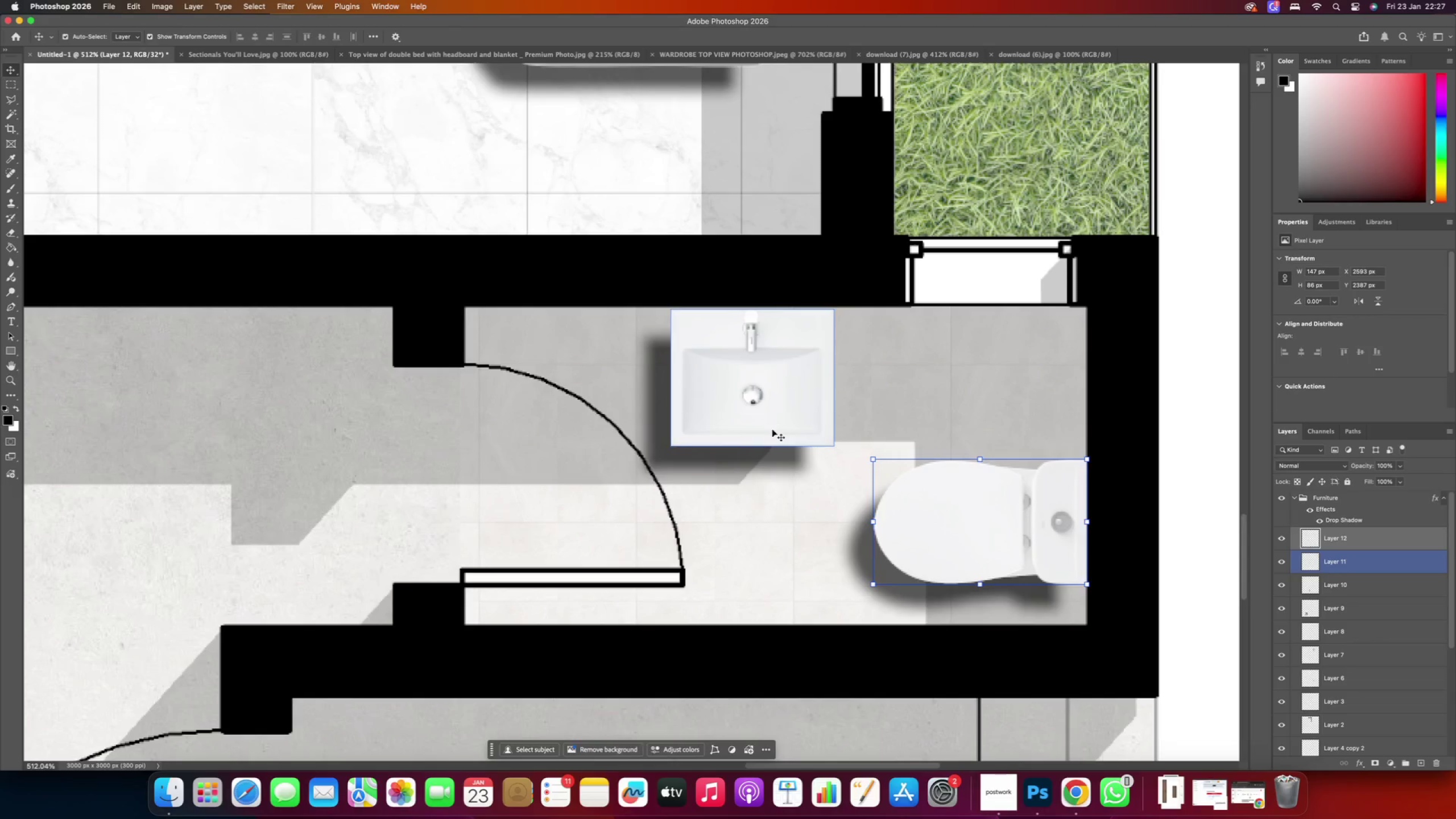 
left_click([772, 429])
 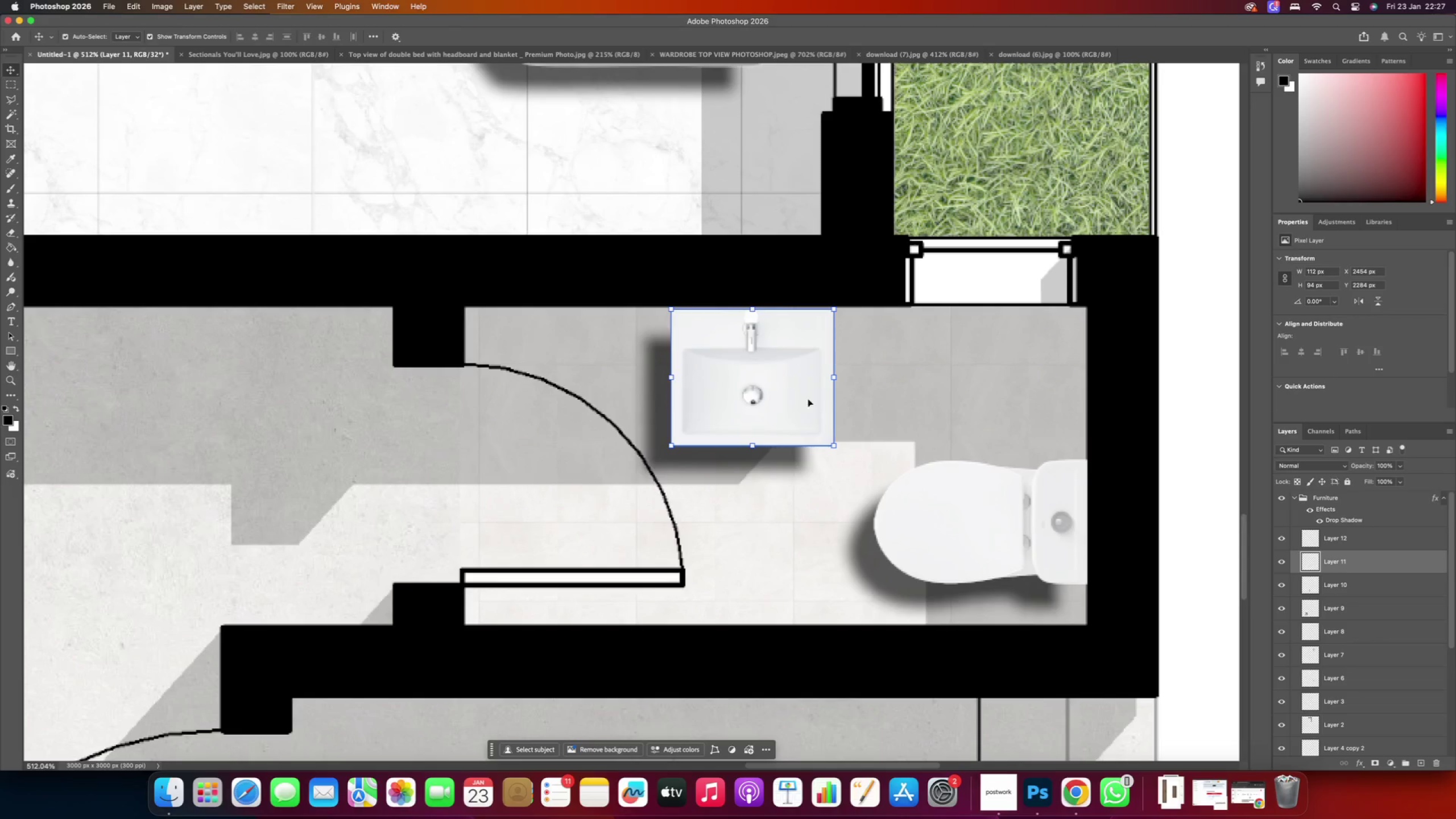 
left_click_drag(start_coordinate=[834, 380], to_coordinate=[857, 378])
 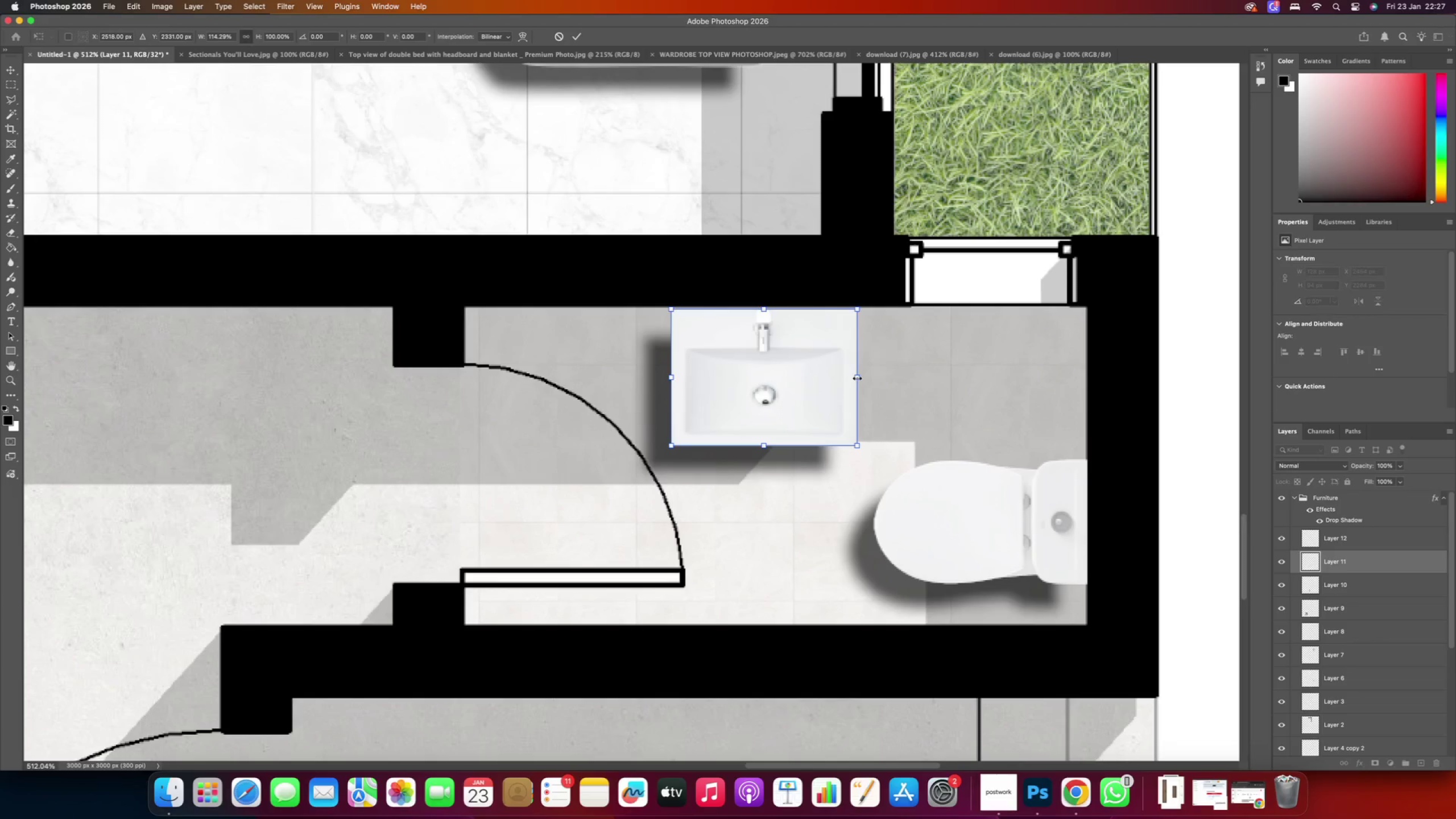 
hold_key(key=ShiftRight, duration=1.64)
 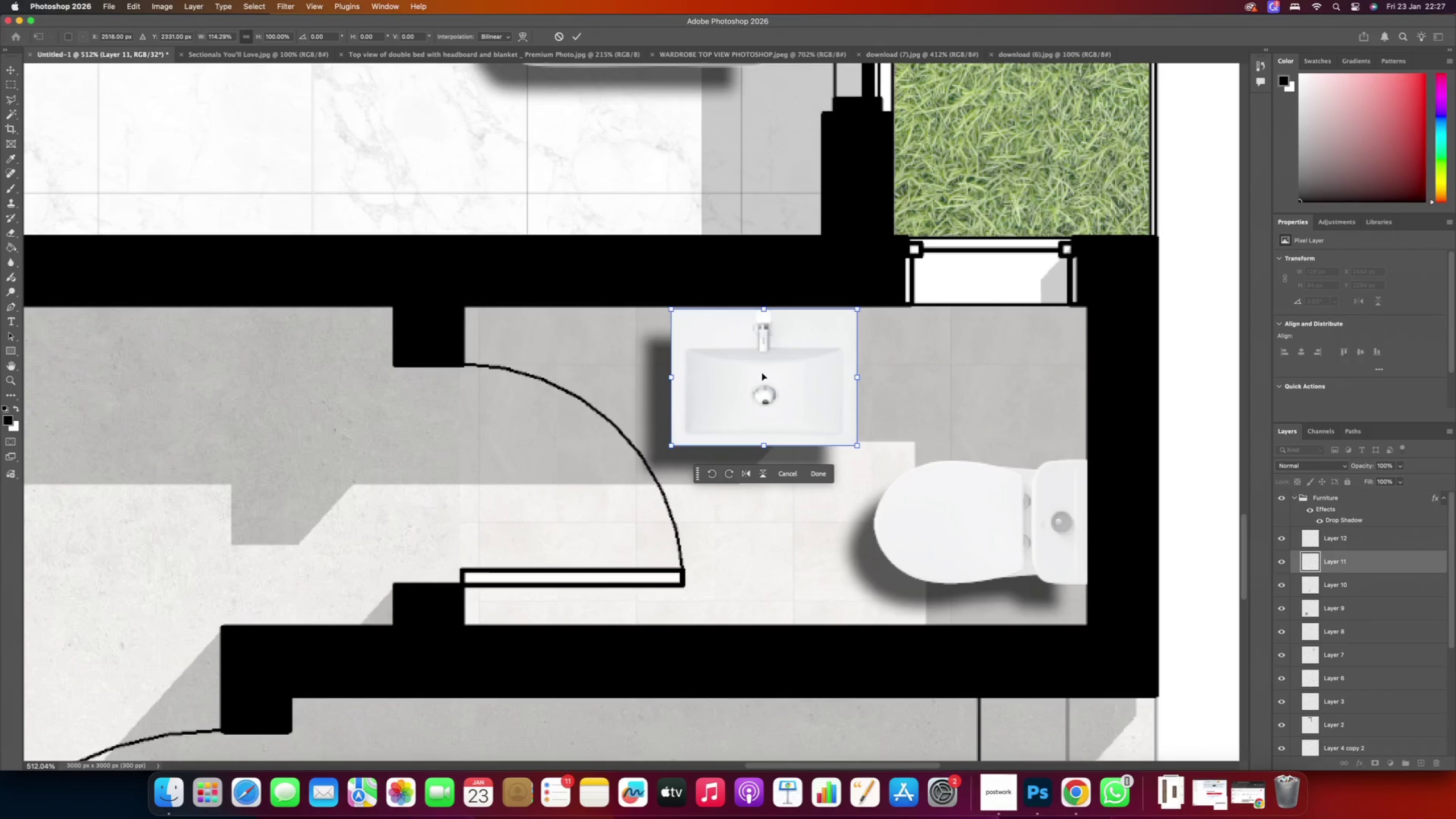 
key(ArrowUp)
 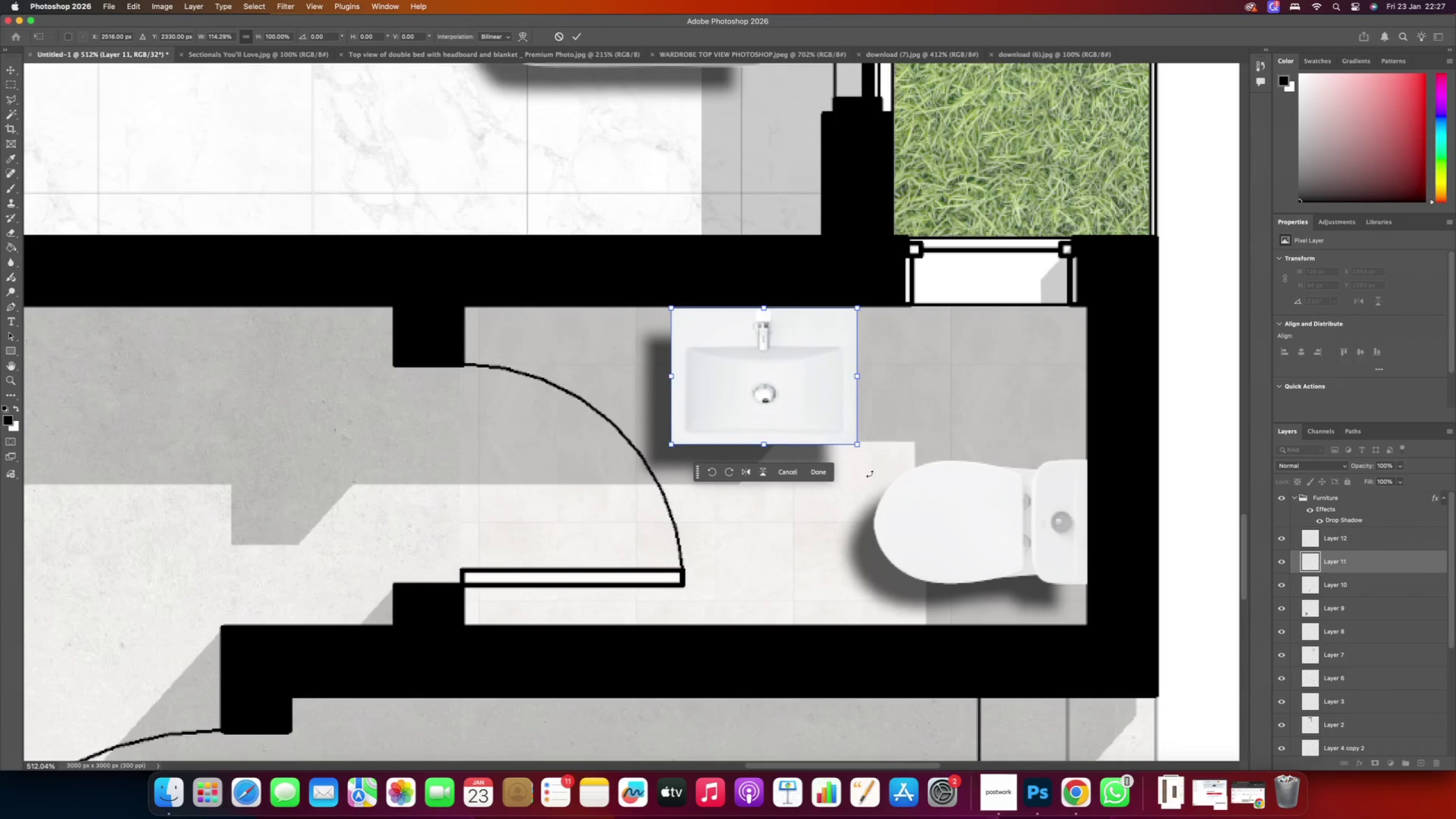 
wait(15.61)
 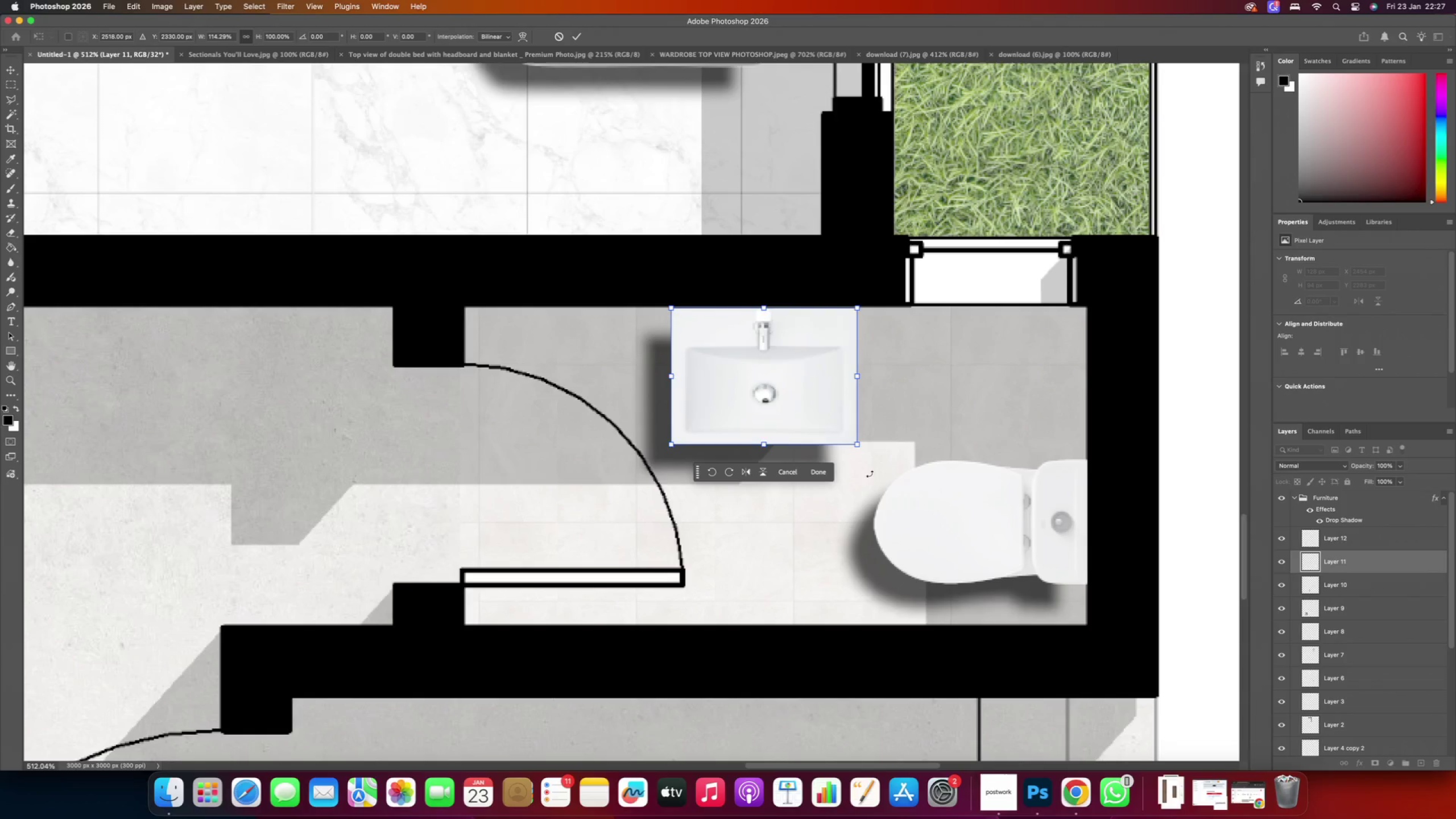 
hold_key(key=MetaRight, duration=0.48)
hold_key(key=AltRight, duration=0.61)
scroll: coordinate [756, 474], scroll_direction: down, amount: 8.0
 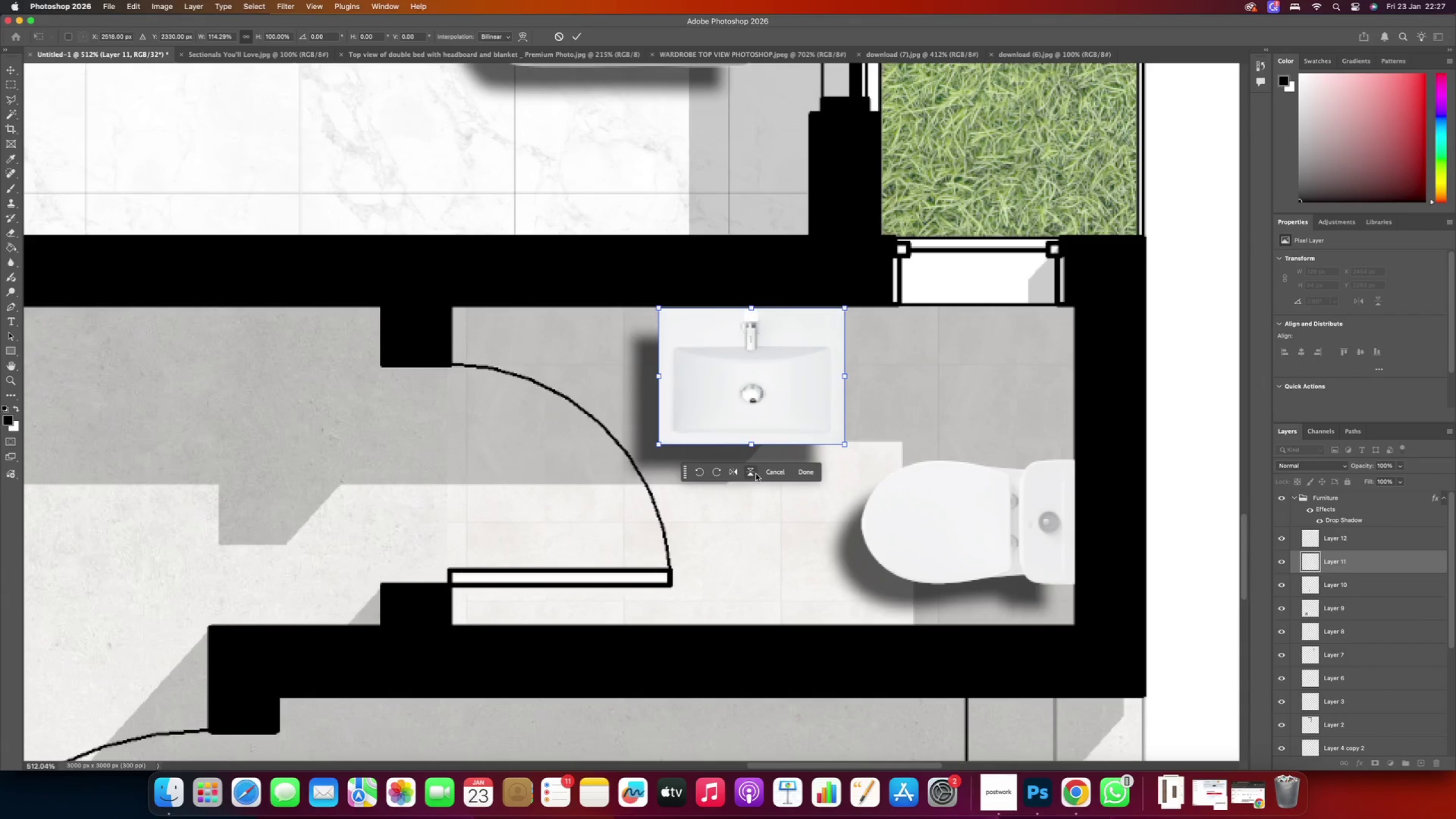 
left_click([854, 511])
 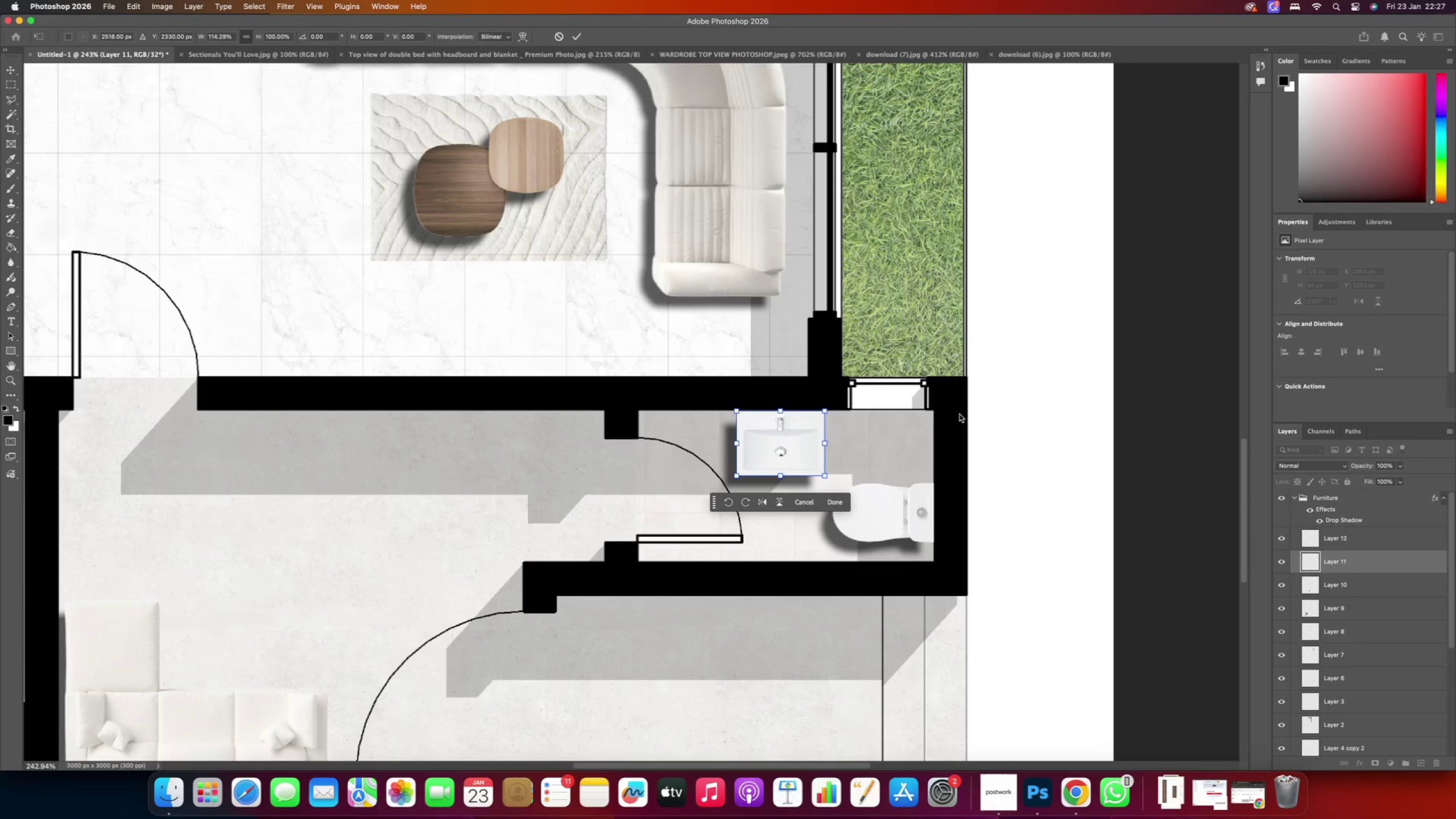 
hold_key(key=AltRight, duration=0.35)
scroll: coordinate [806, 503], scroll_direction: down, amount: 4.0
 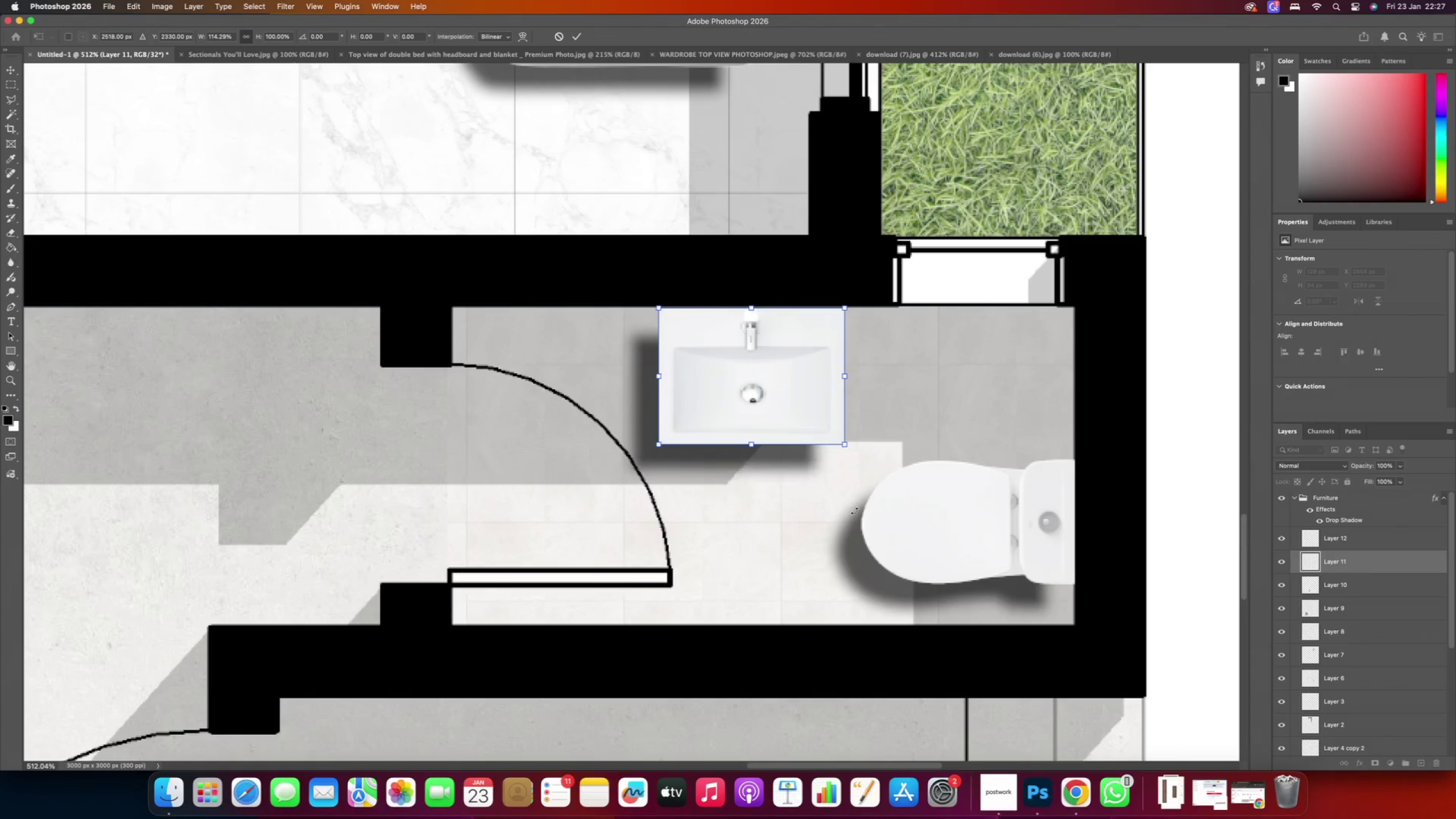 
double_click([1017, 402])
 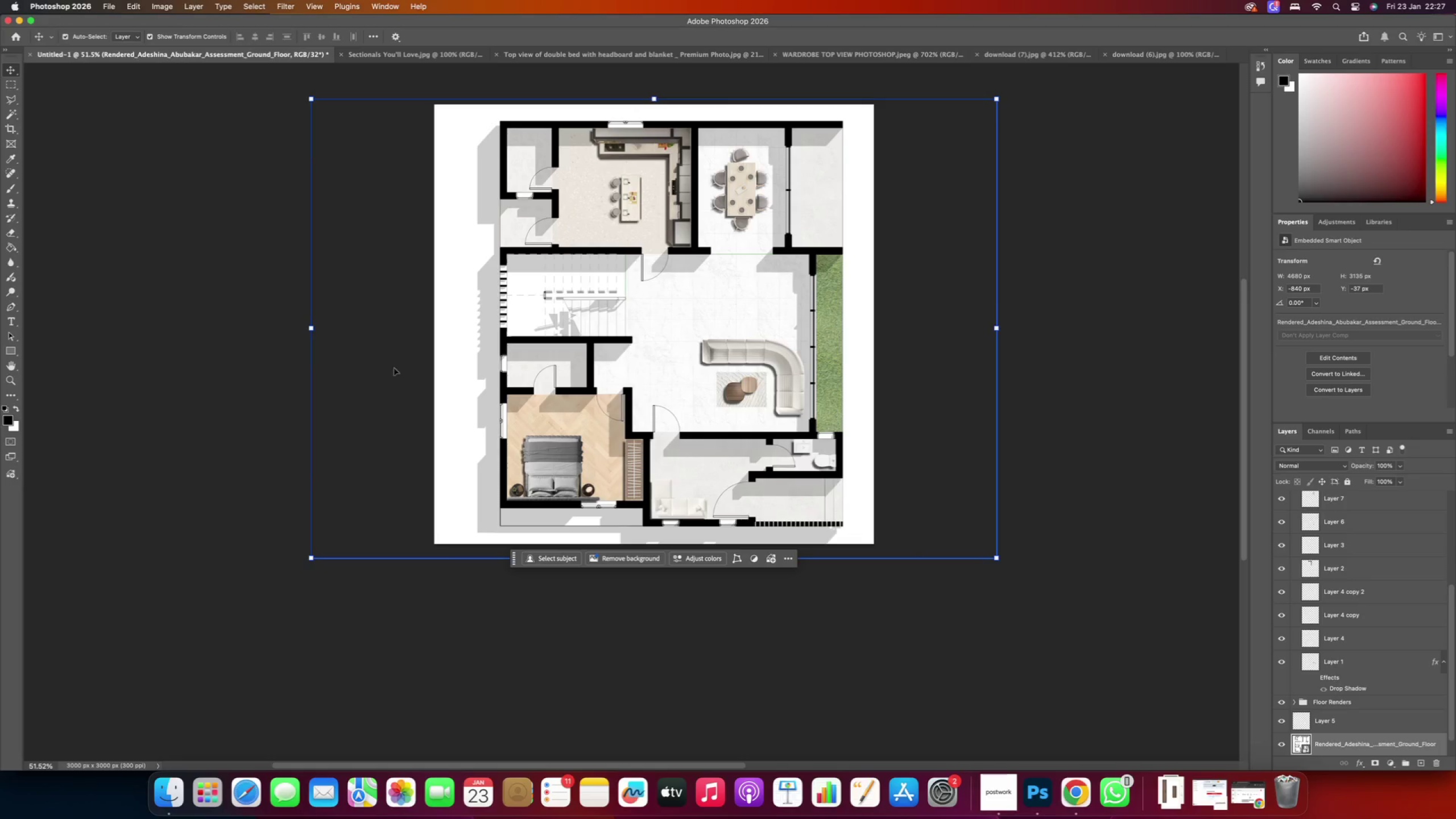 
hold_key(key=AltRight, duration=0.7)
scroll: coordinate [809, 446], scroll_direction: down, amount: 9.0
 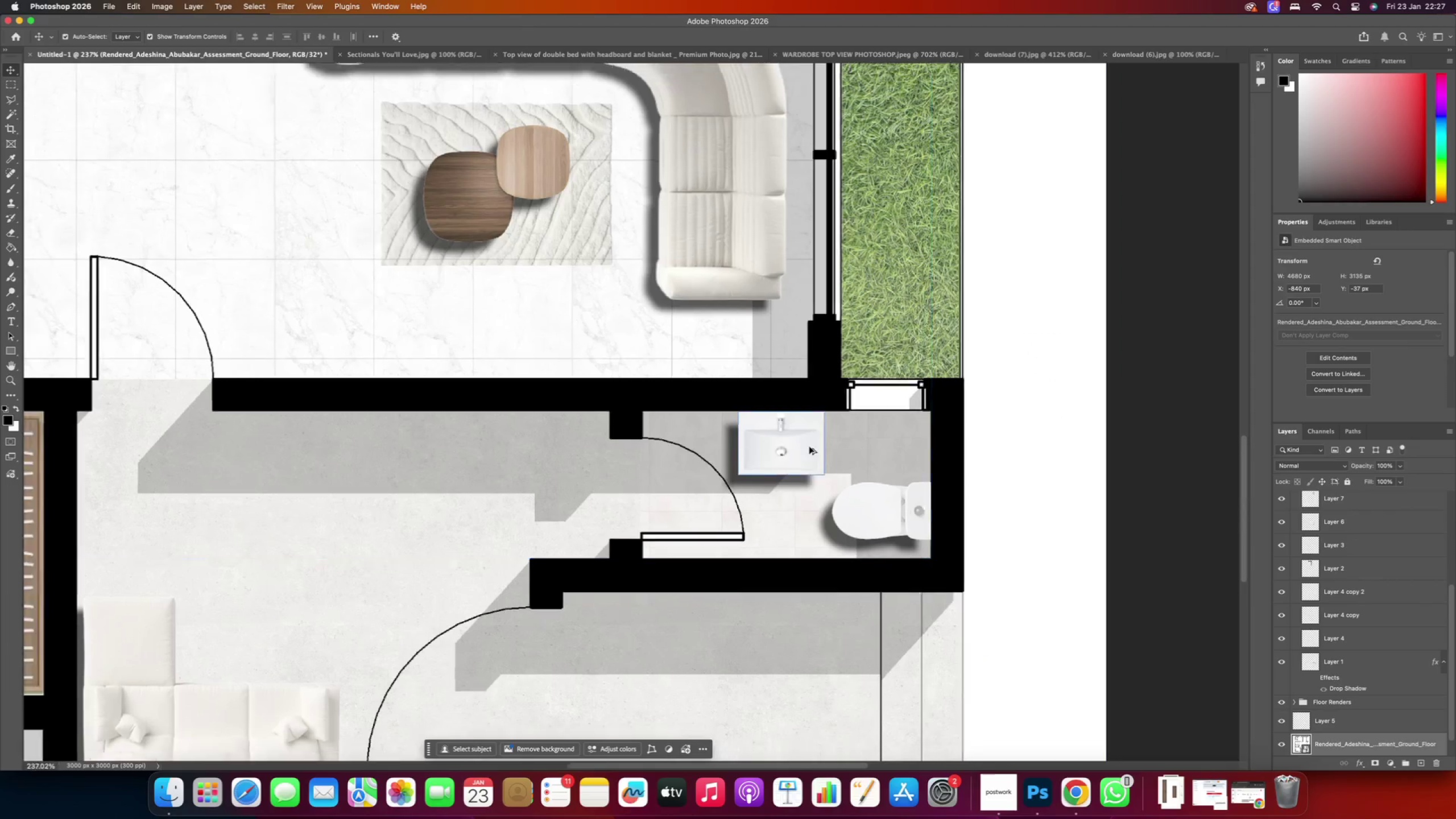 
left_click([256, 350])
 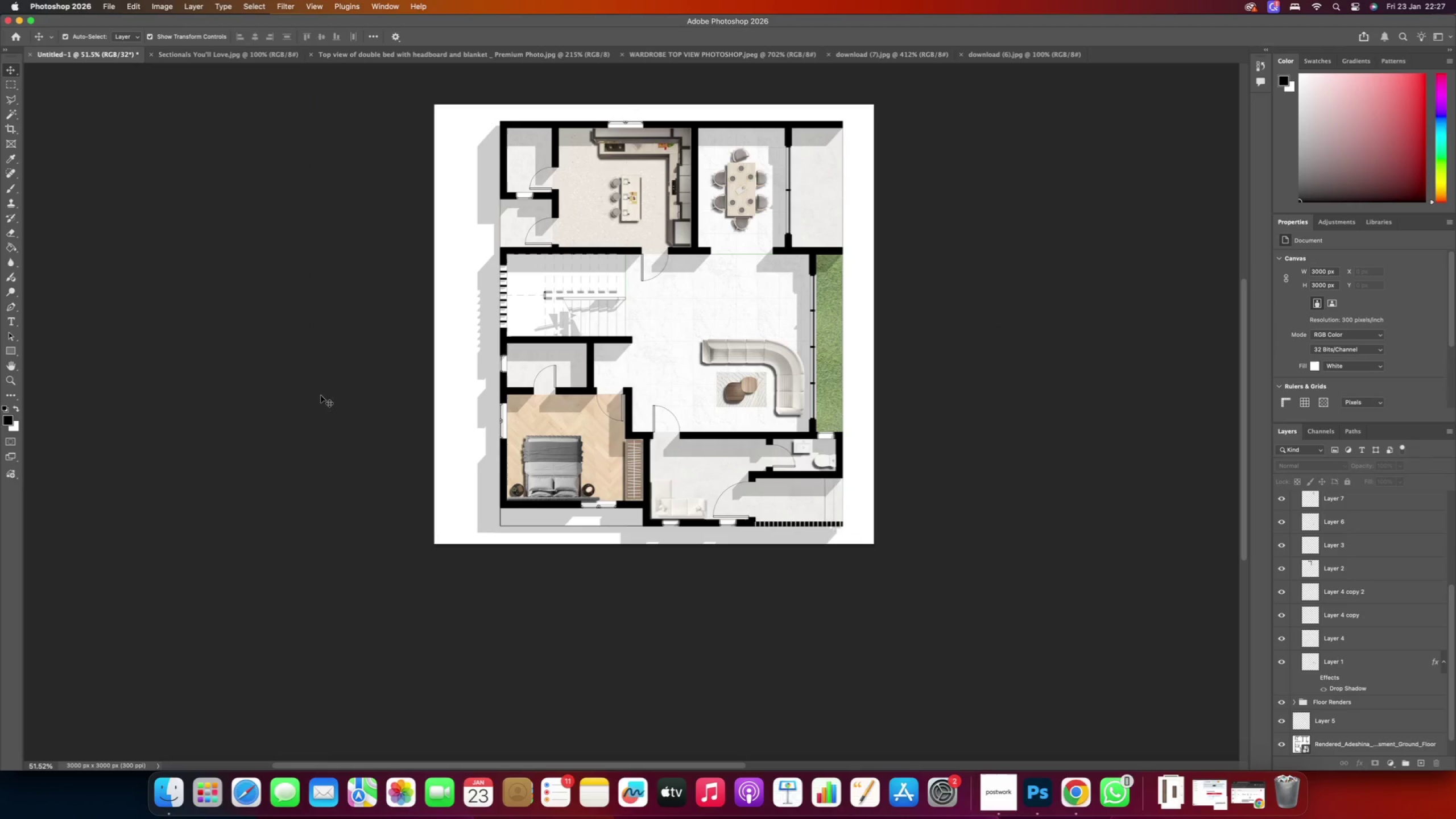 
hold_key(key=AltRight, duration=1.01)
scroll: coordinate [562, 400], scroll_direction: up, amount: 2.0
 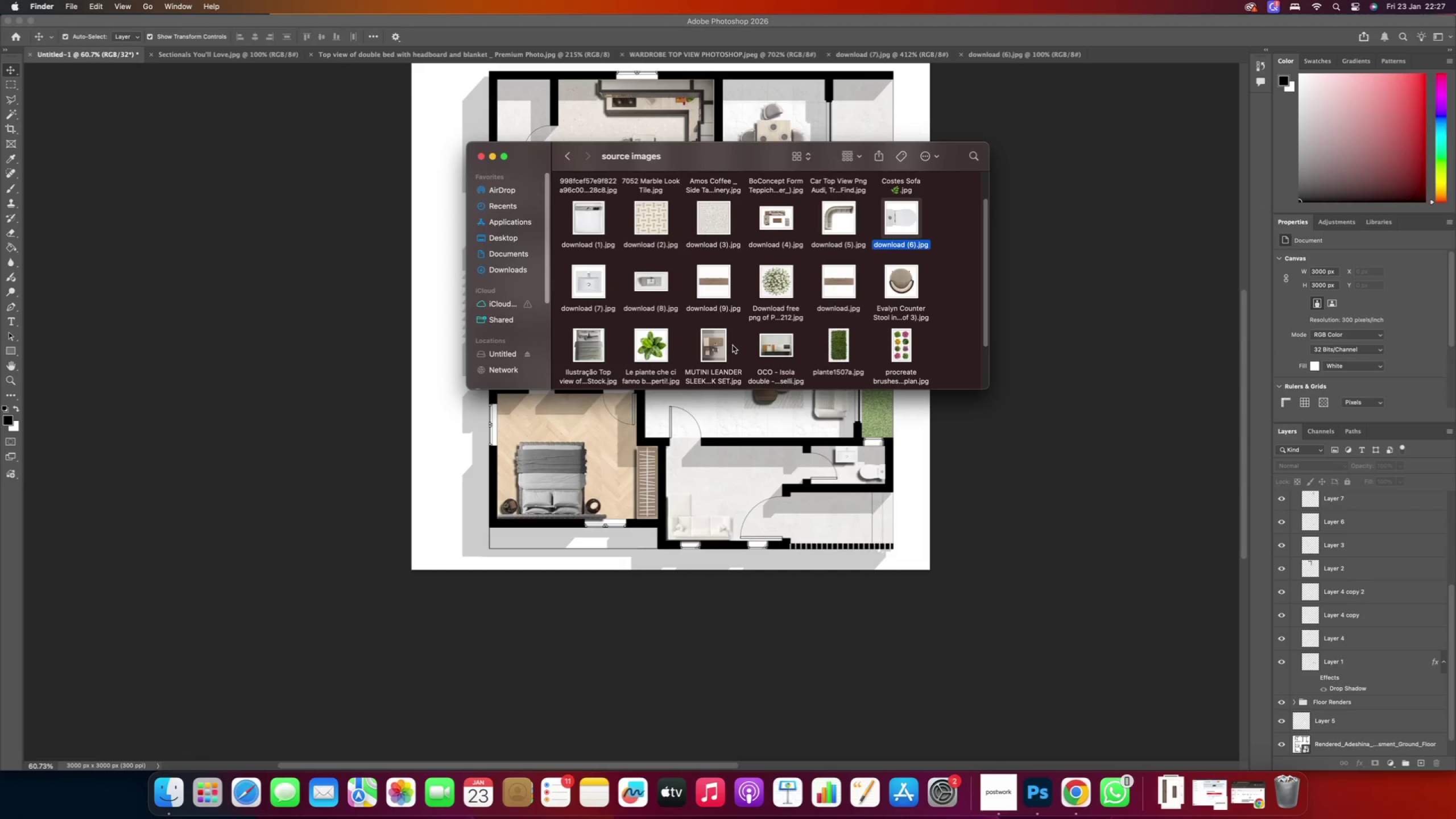 
left_click([714, 288])
 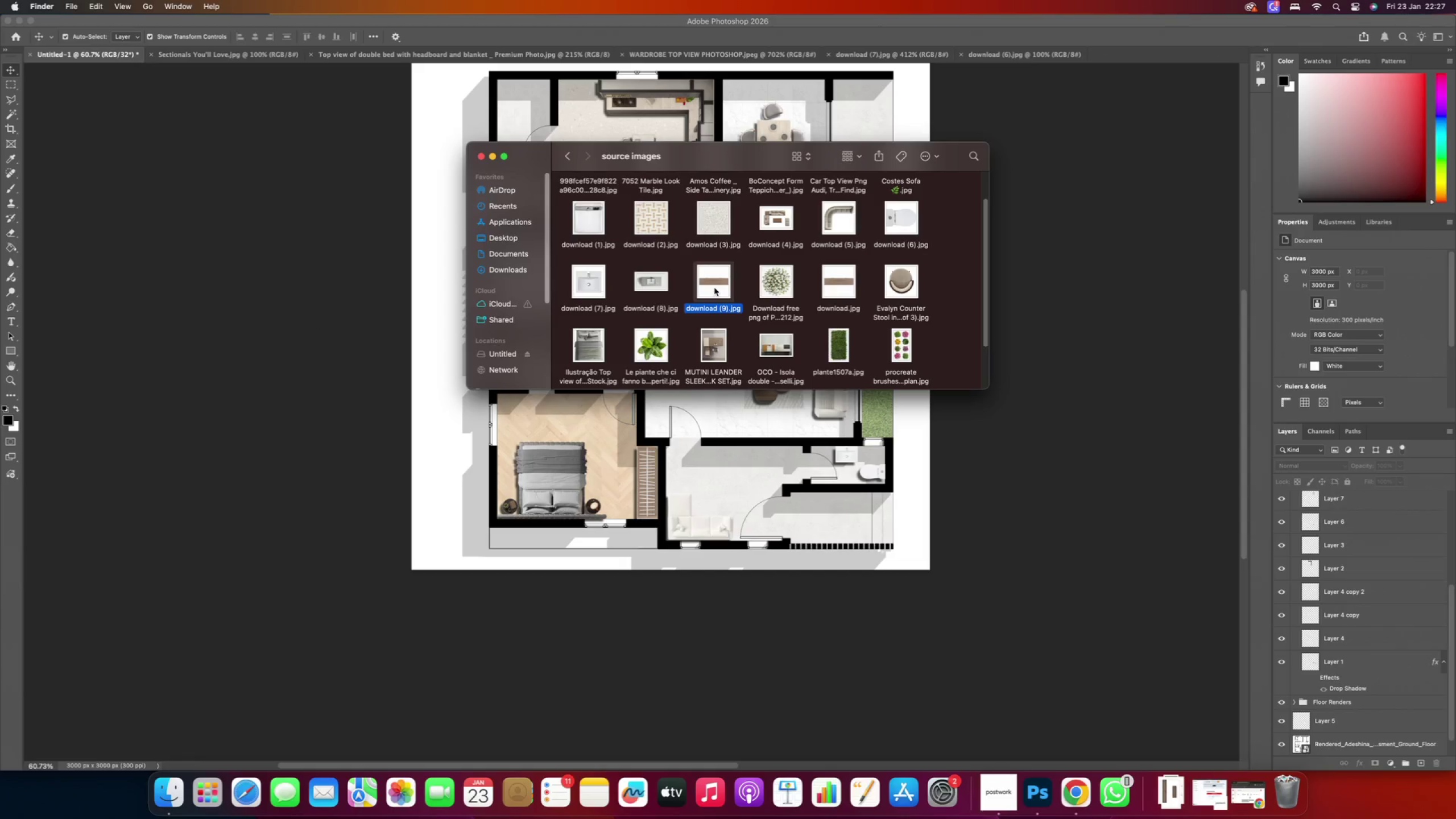 
right_click([714, 288])
 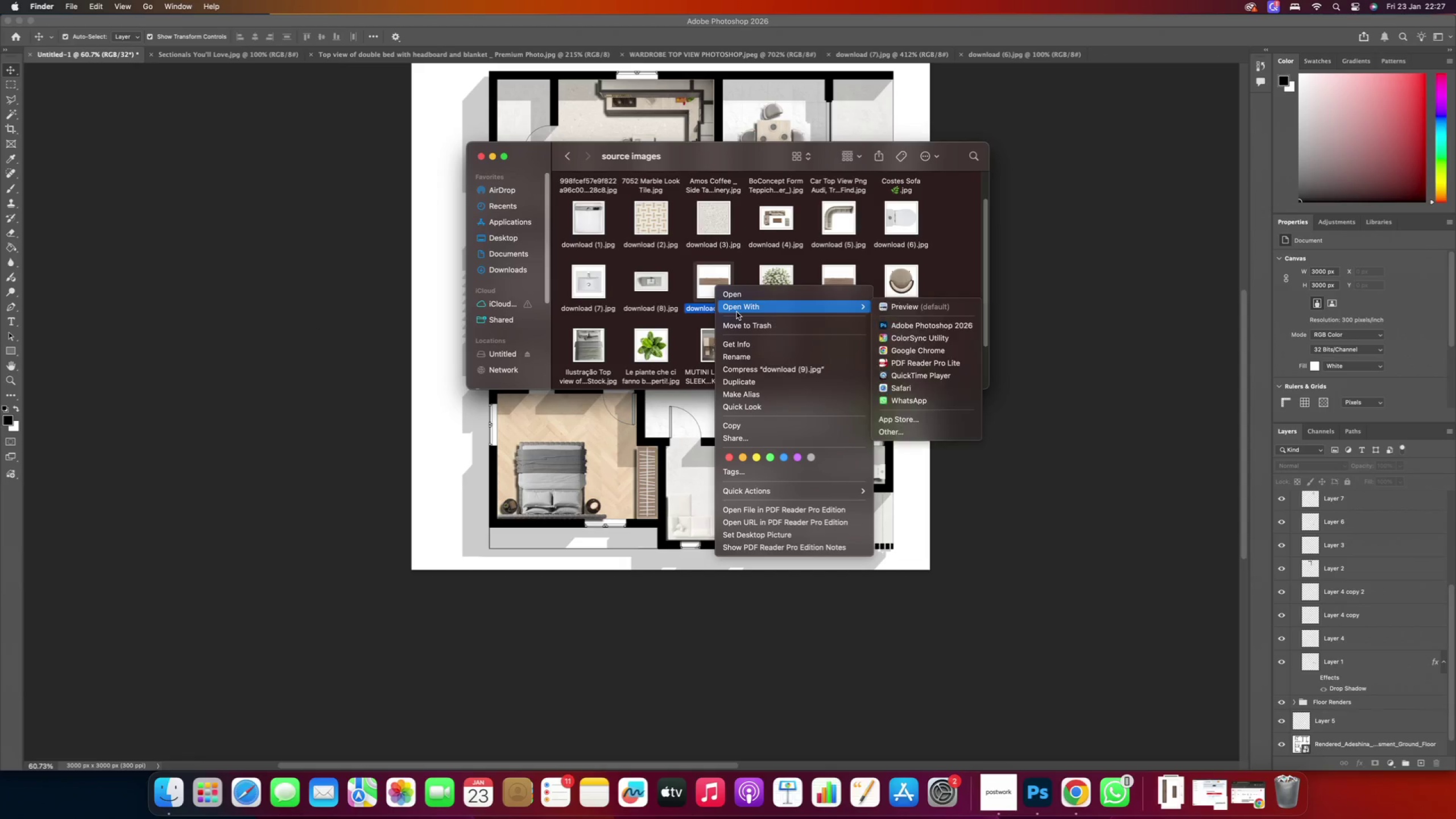 
left_click([737, 312])
 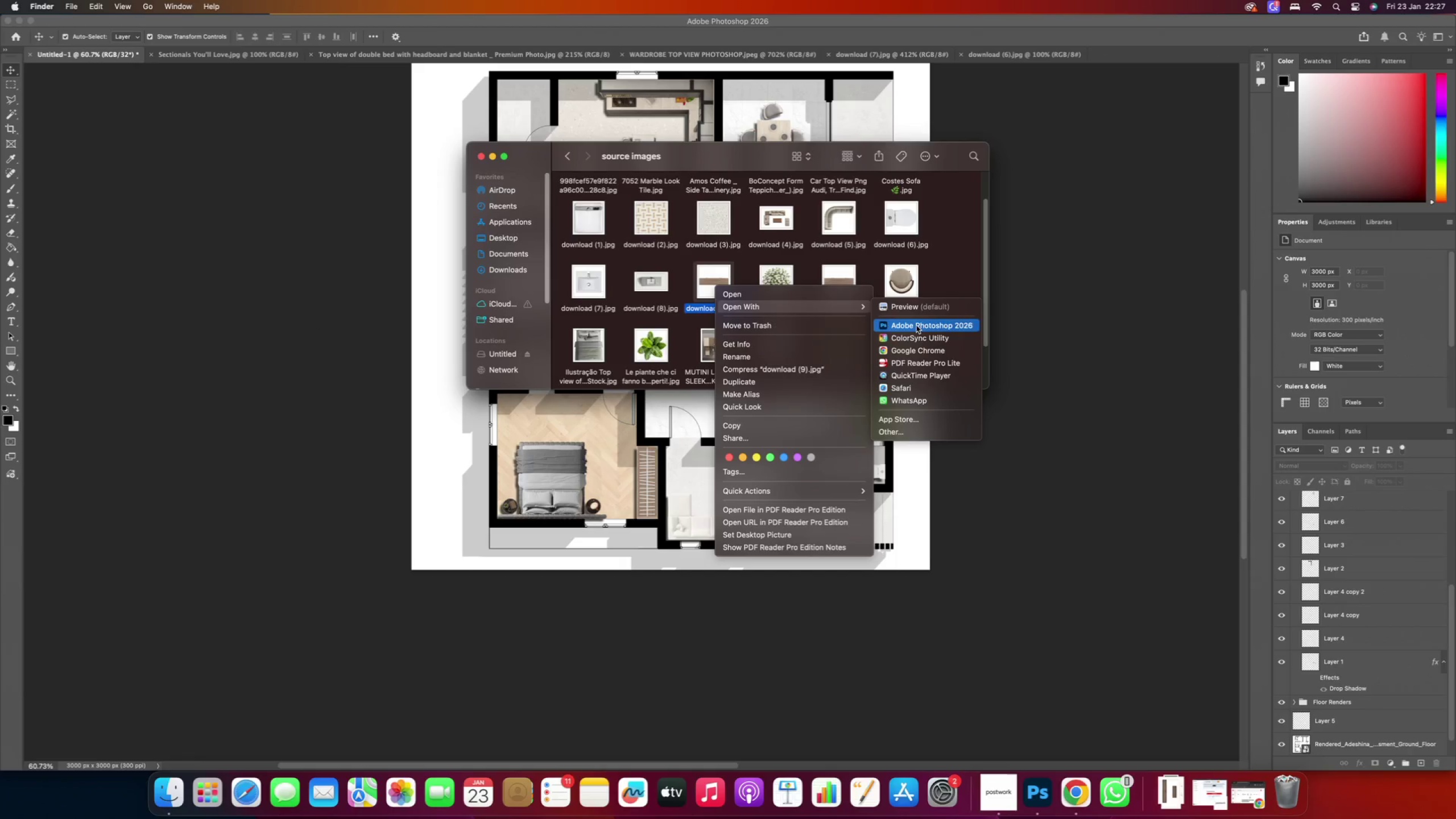 
left_click([916, 325])
 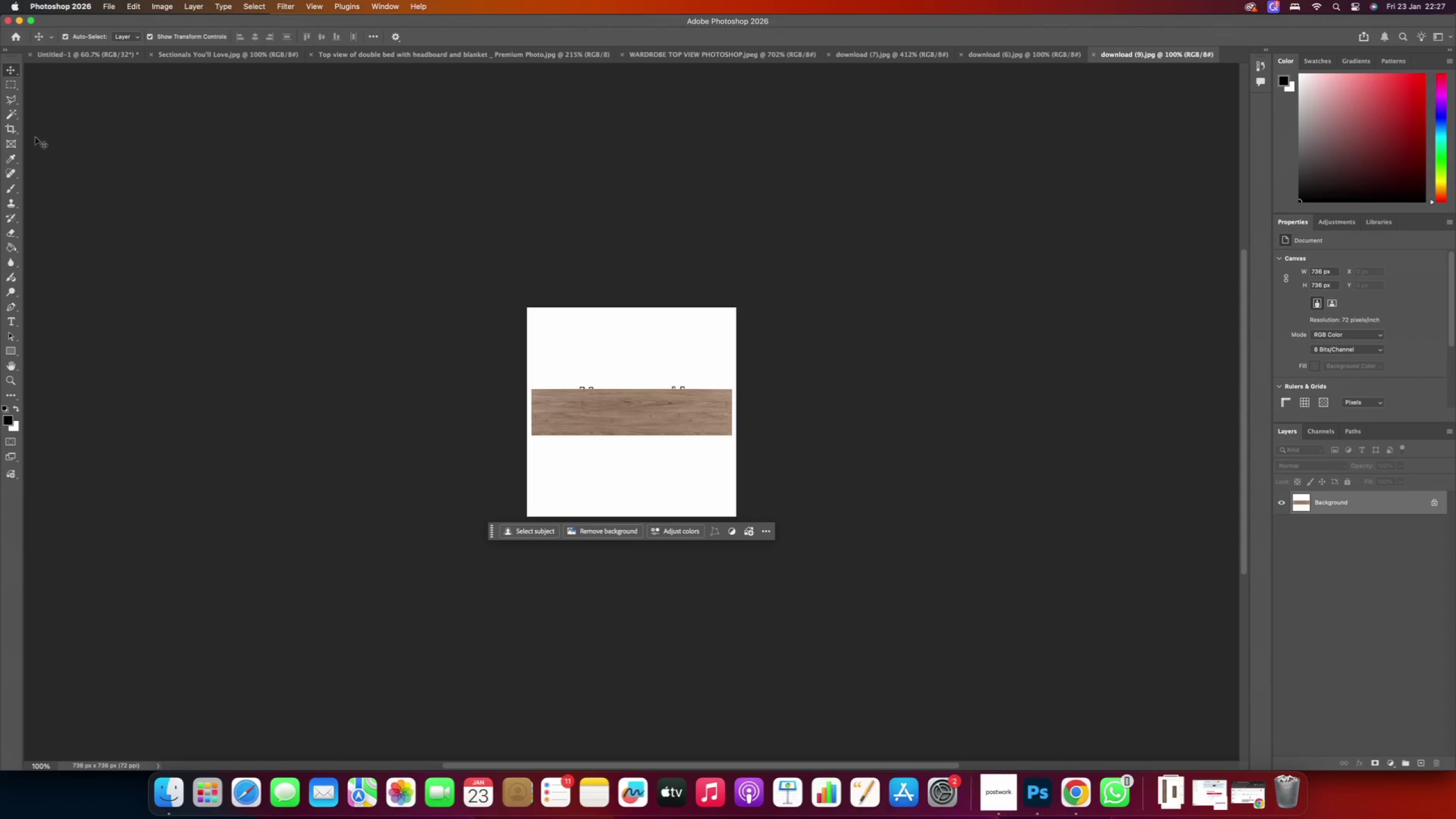 
left_click([15, 84])
 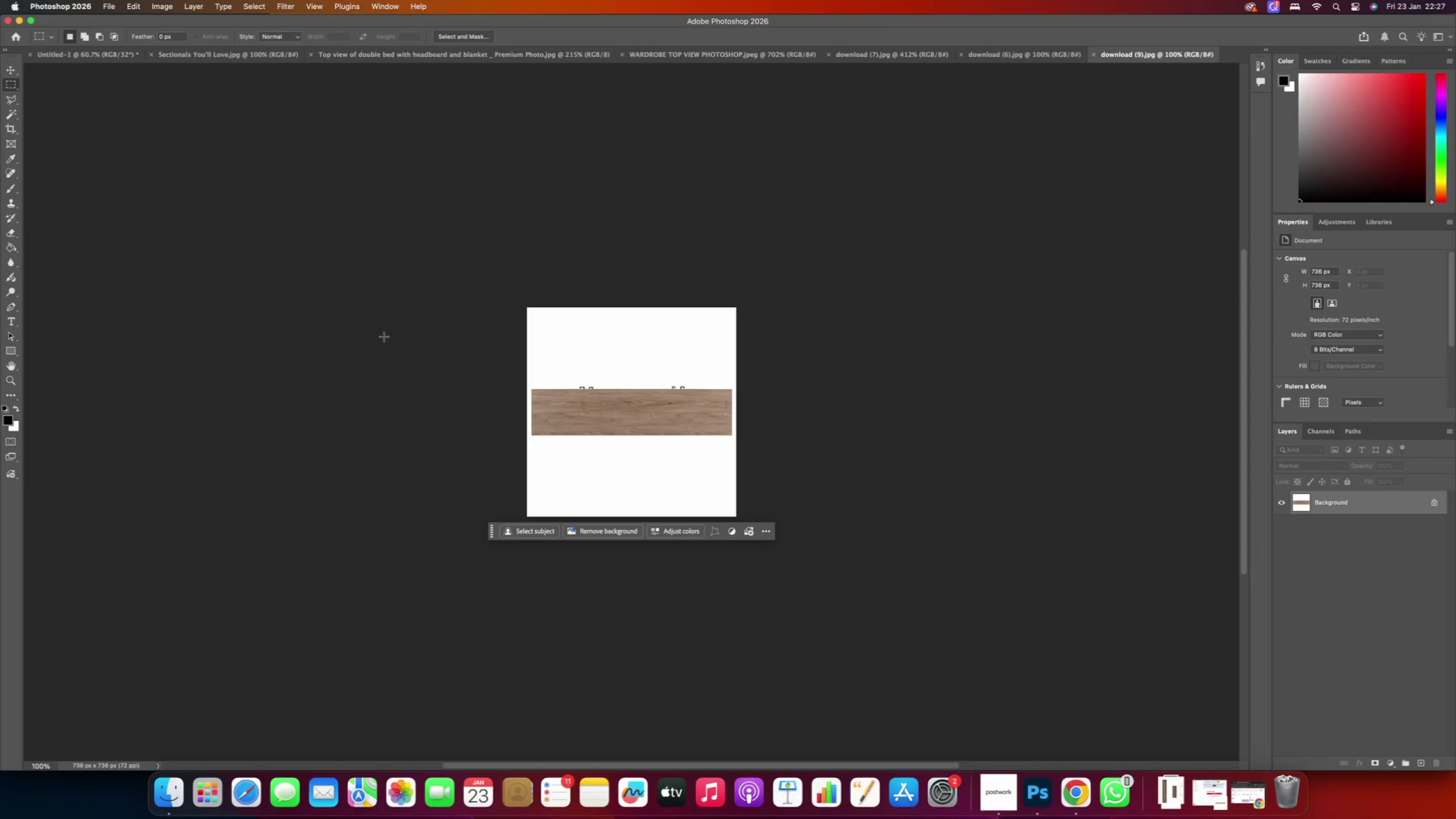 
hold_key(key=AltRight, duration=1.3)
scroll: coordinate [531, 404], scroll_direction: up, amount: 4.0
 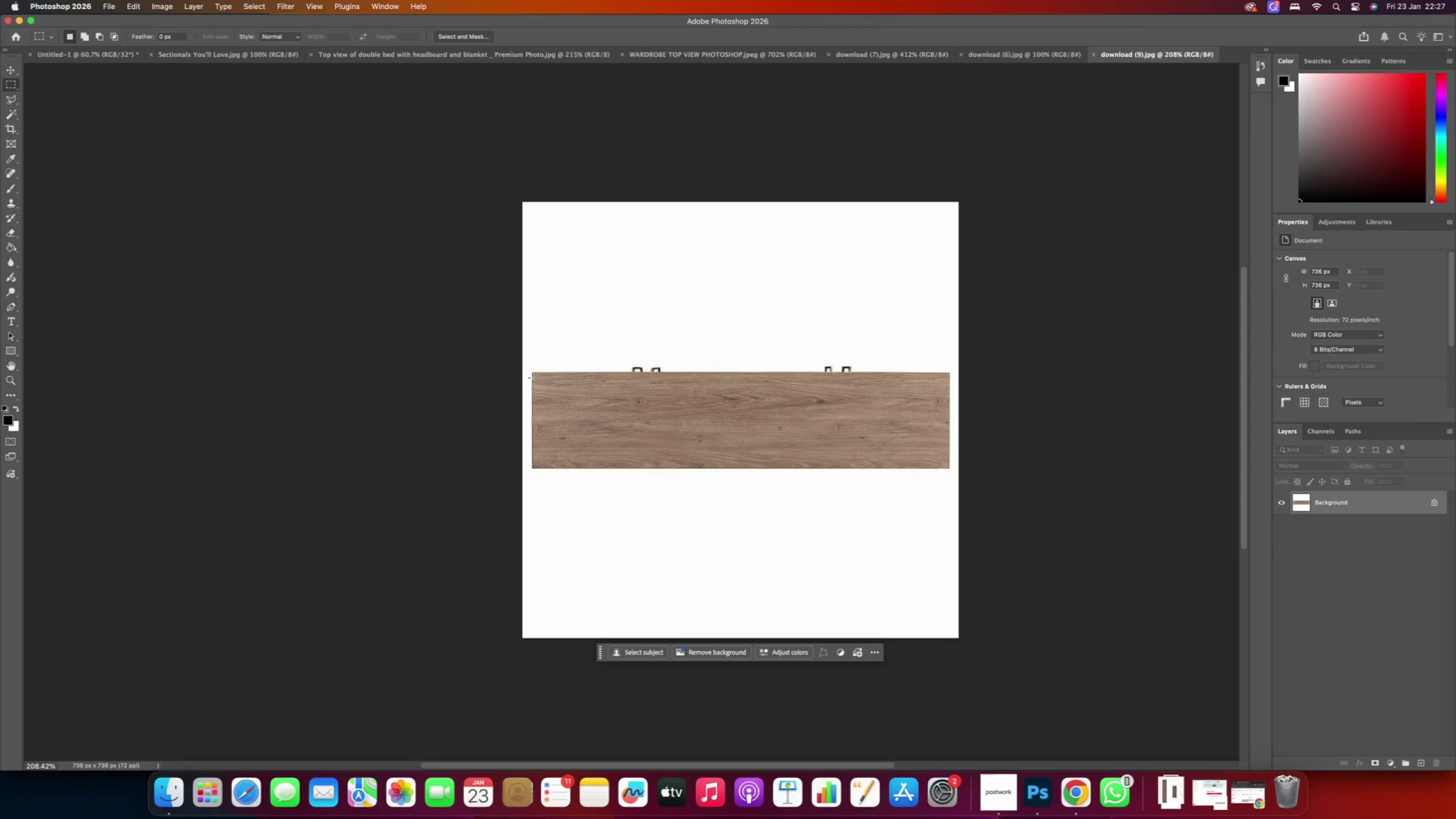 
left_click_drag(start_coordinate=[532, 373], to_coordinate=[950, 469])
 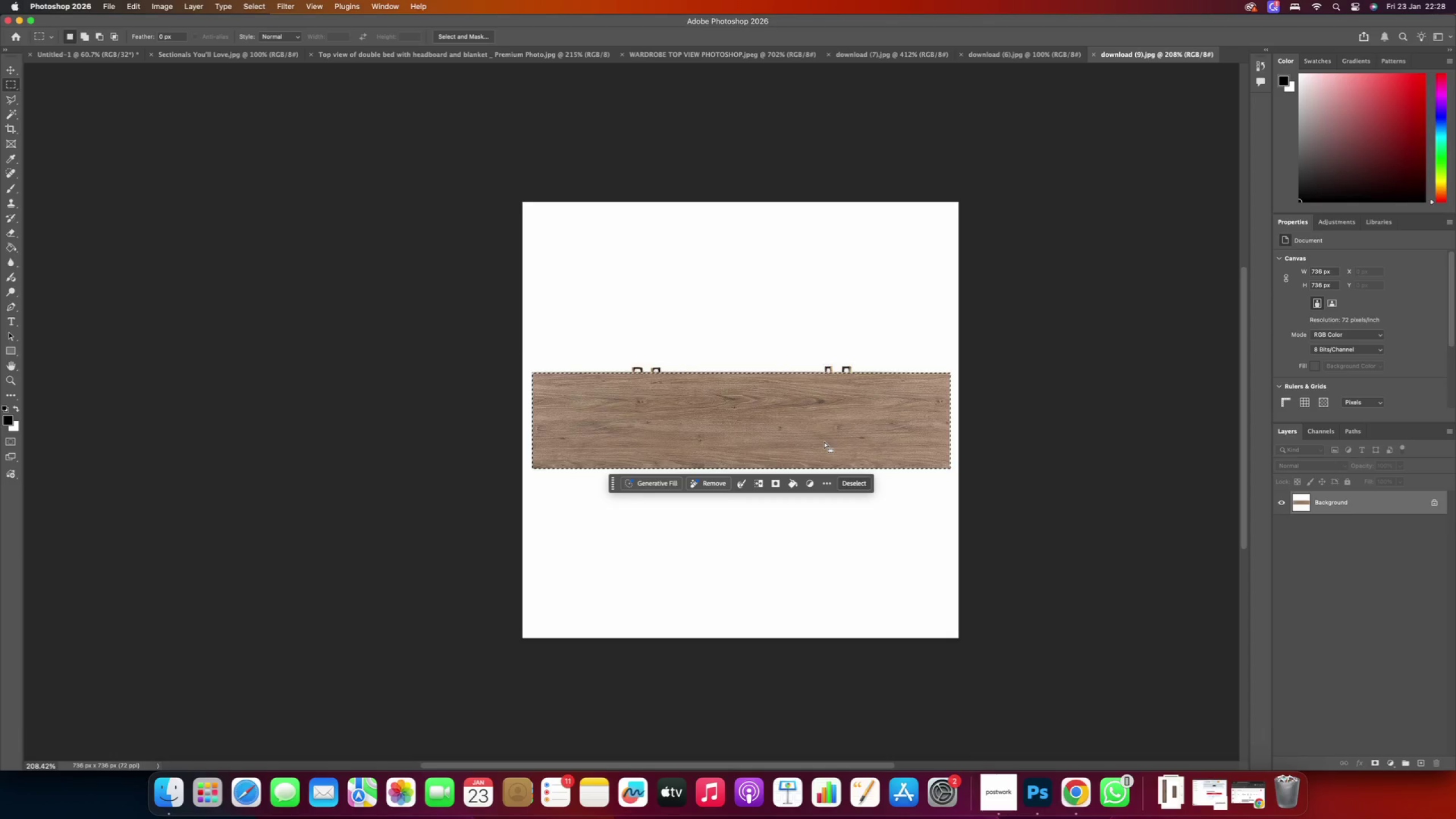 
key(Meta+CommandLeft)
 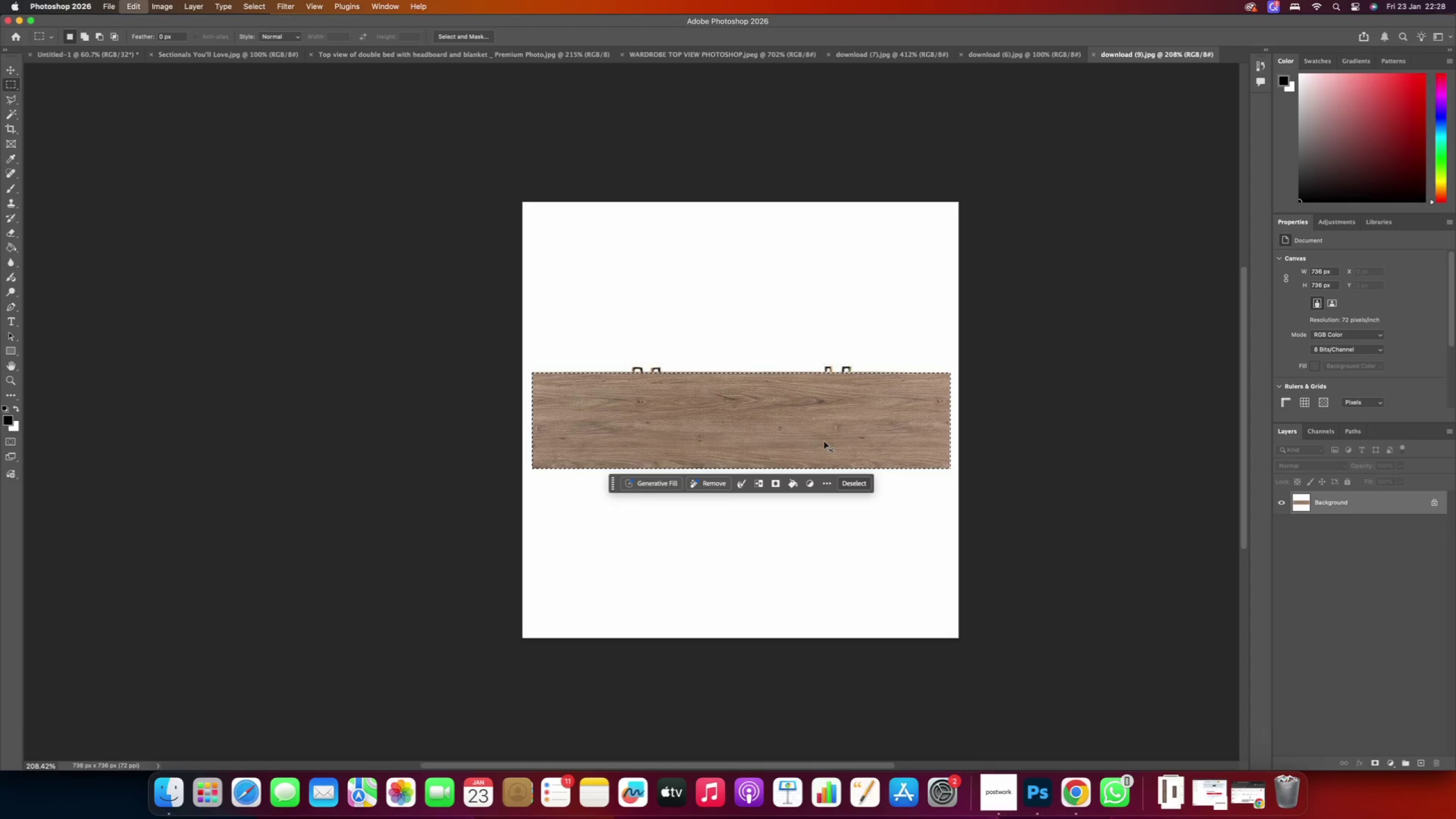 
key(Meta+C)
 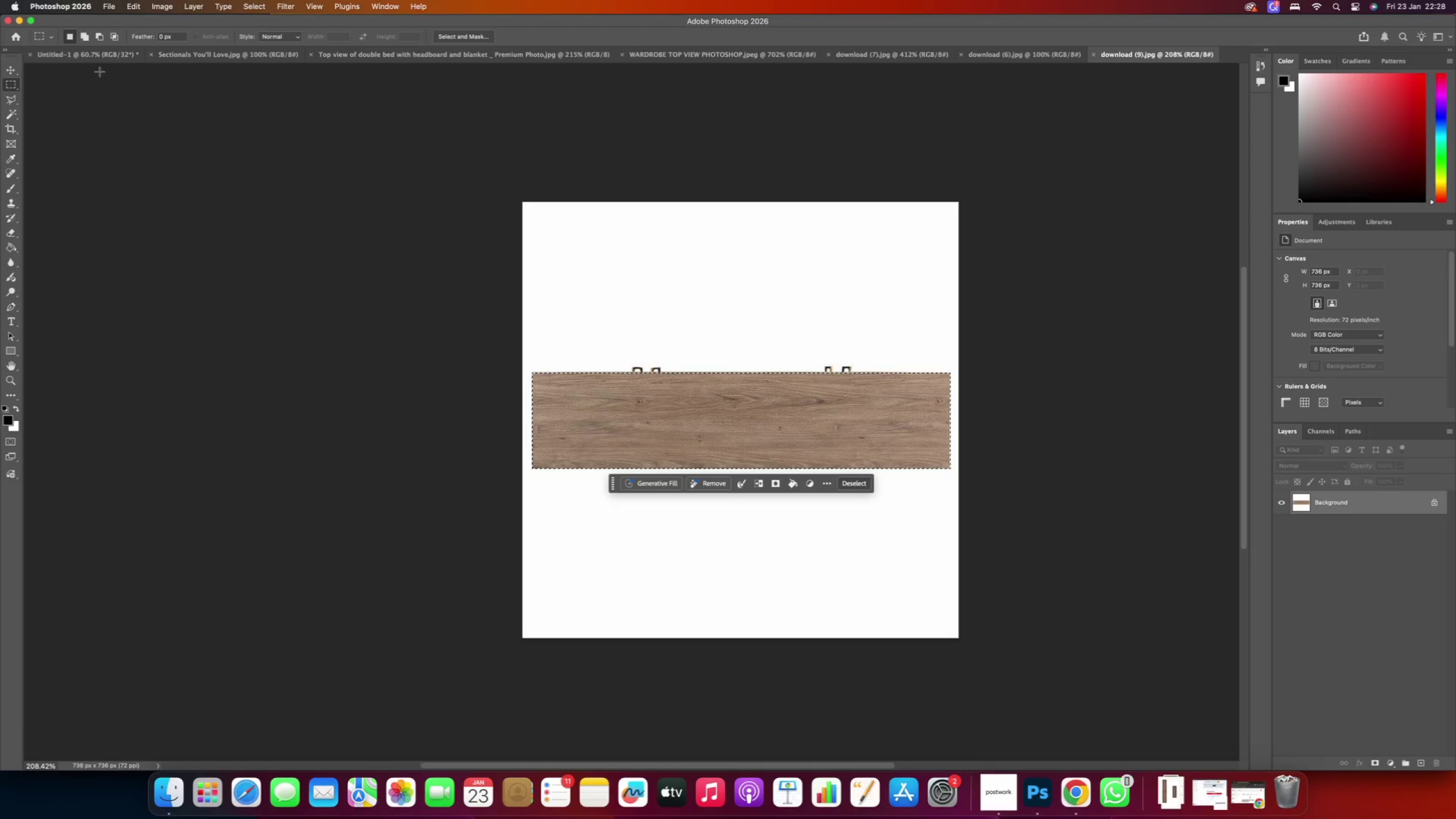 
left_click([91, 61])
 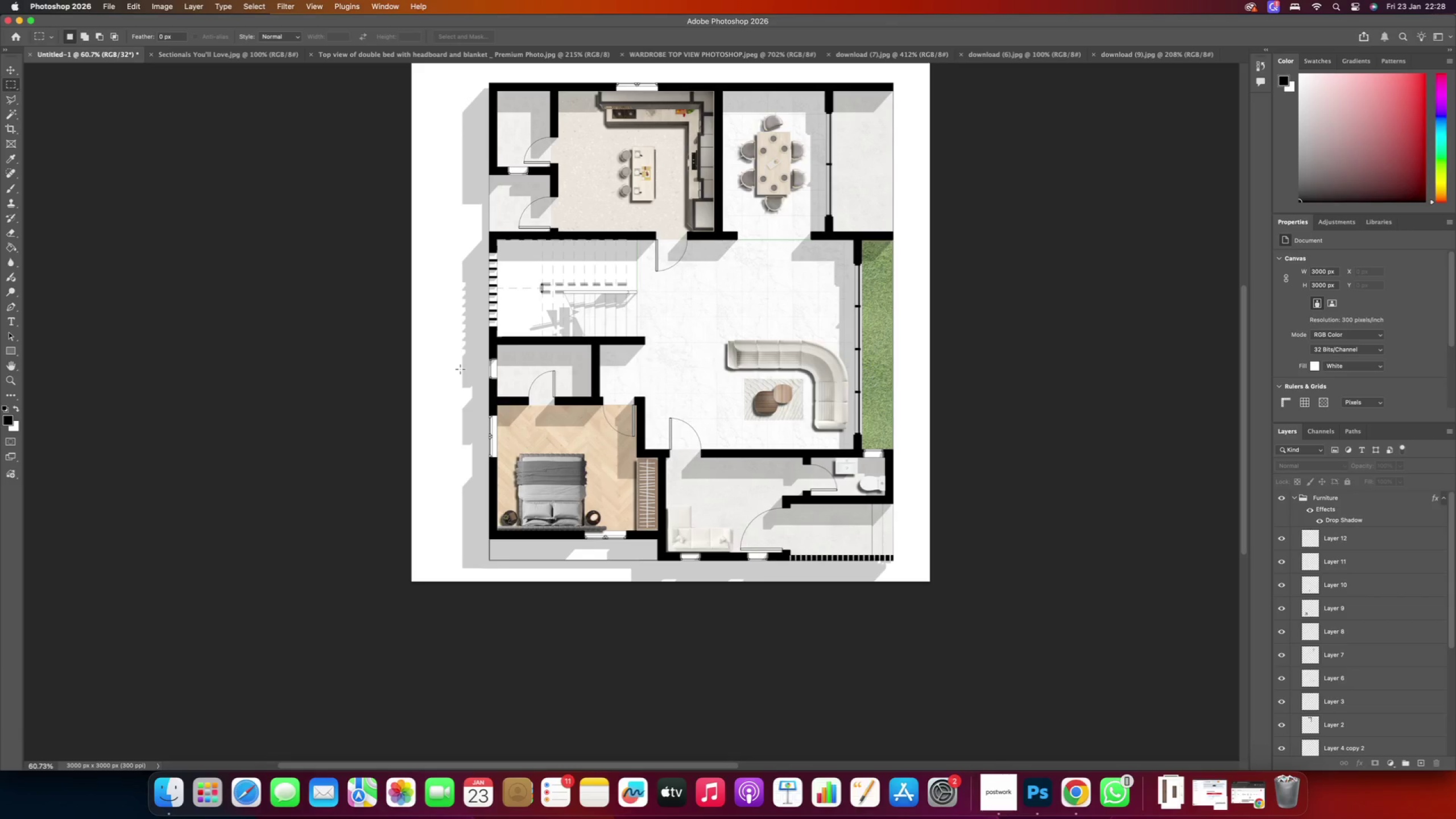 
key(Meta+CommandLeft)
 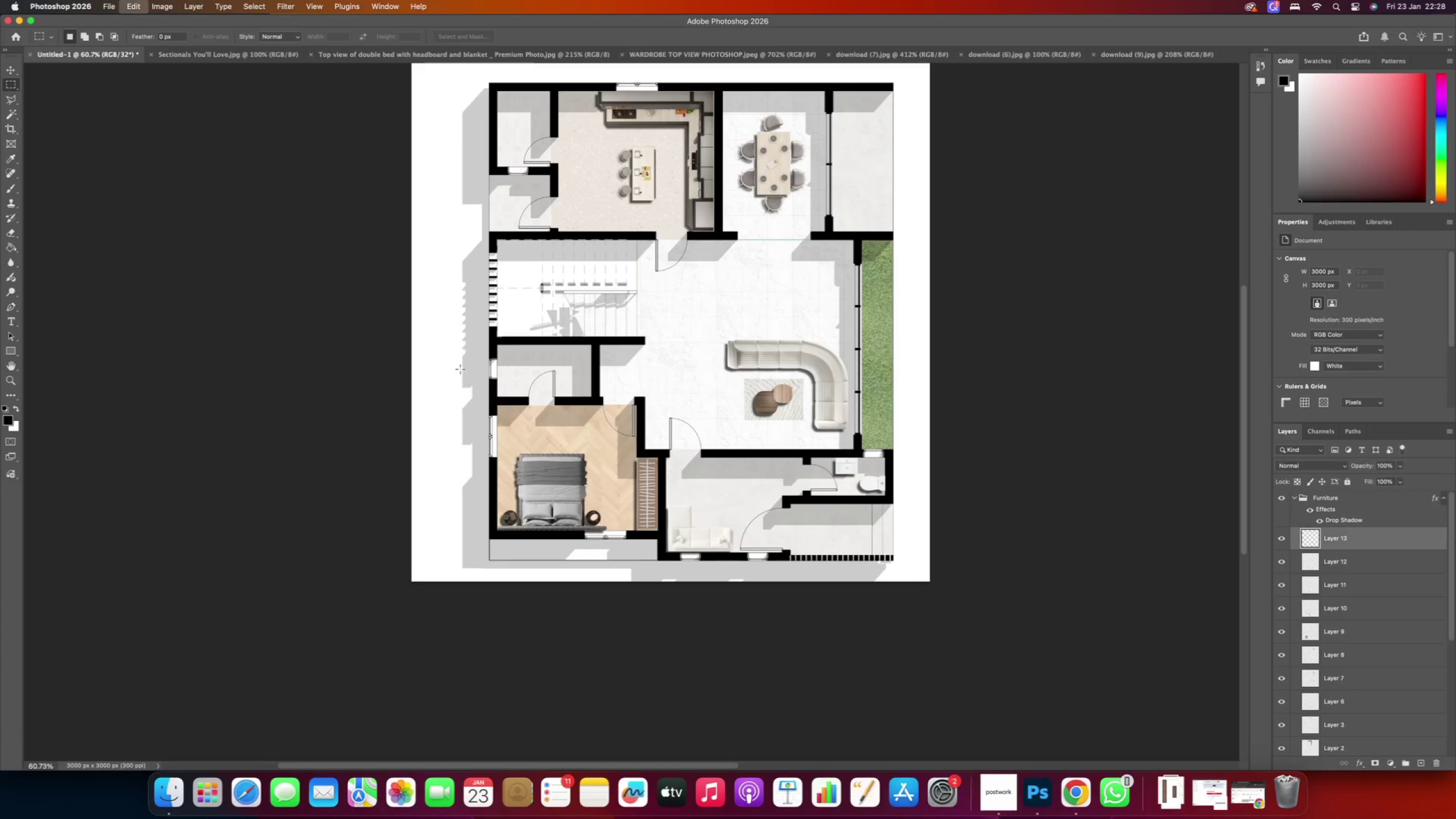 
key(Meta+V)
 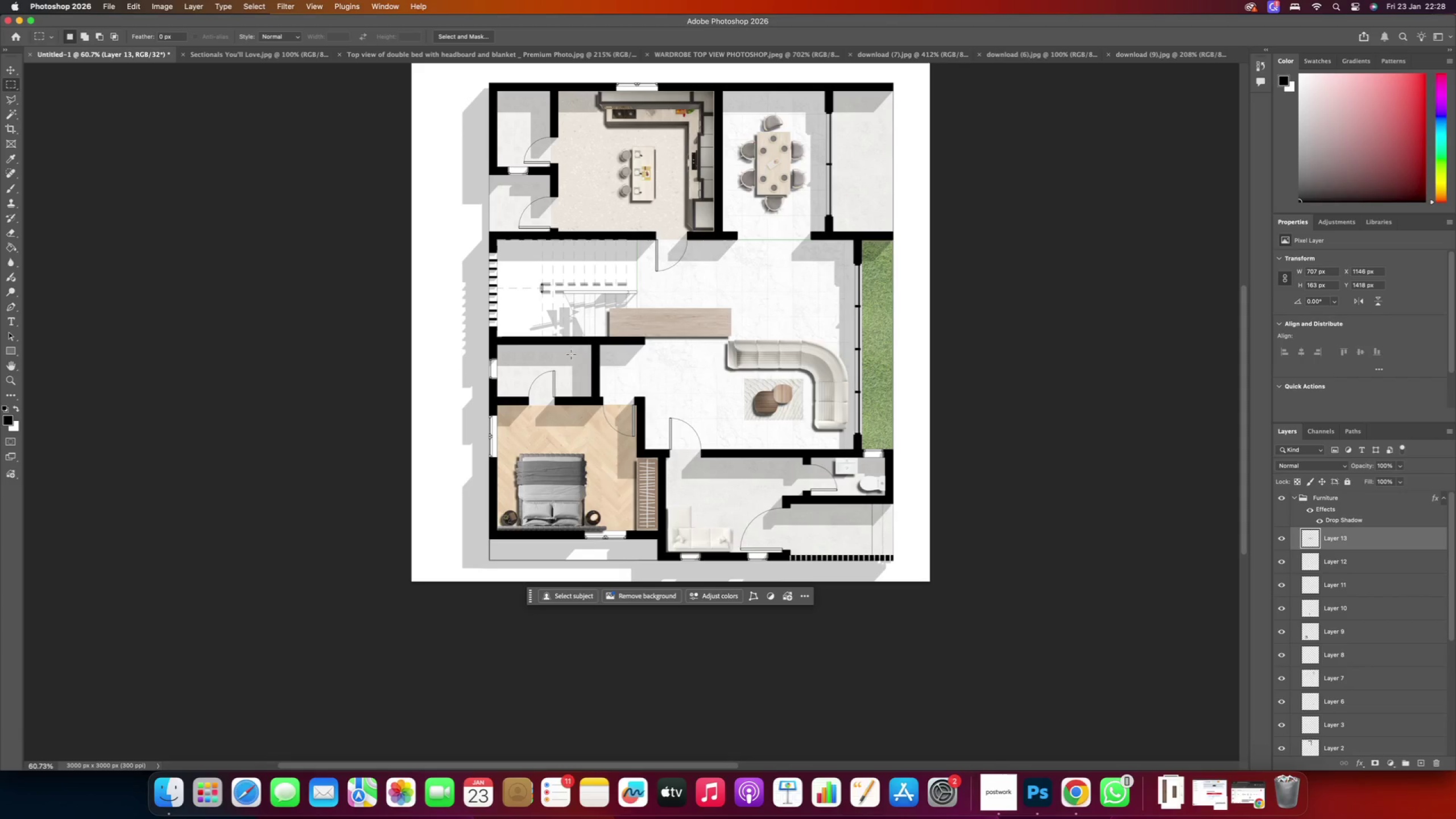 
hold_key(key=AltRight, duration=0.82)
scroll: coordinate [622, 292], scroll_direction: up, amount: 4.0
 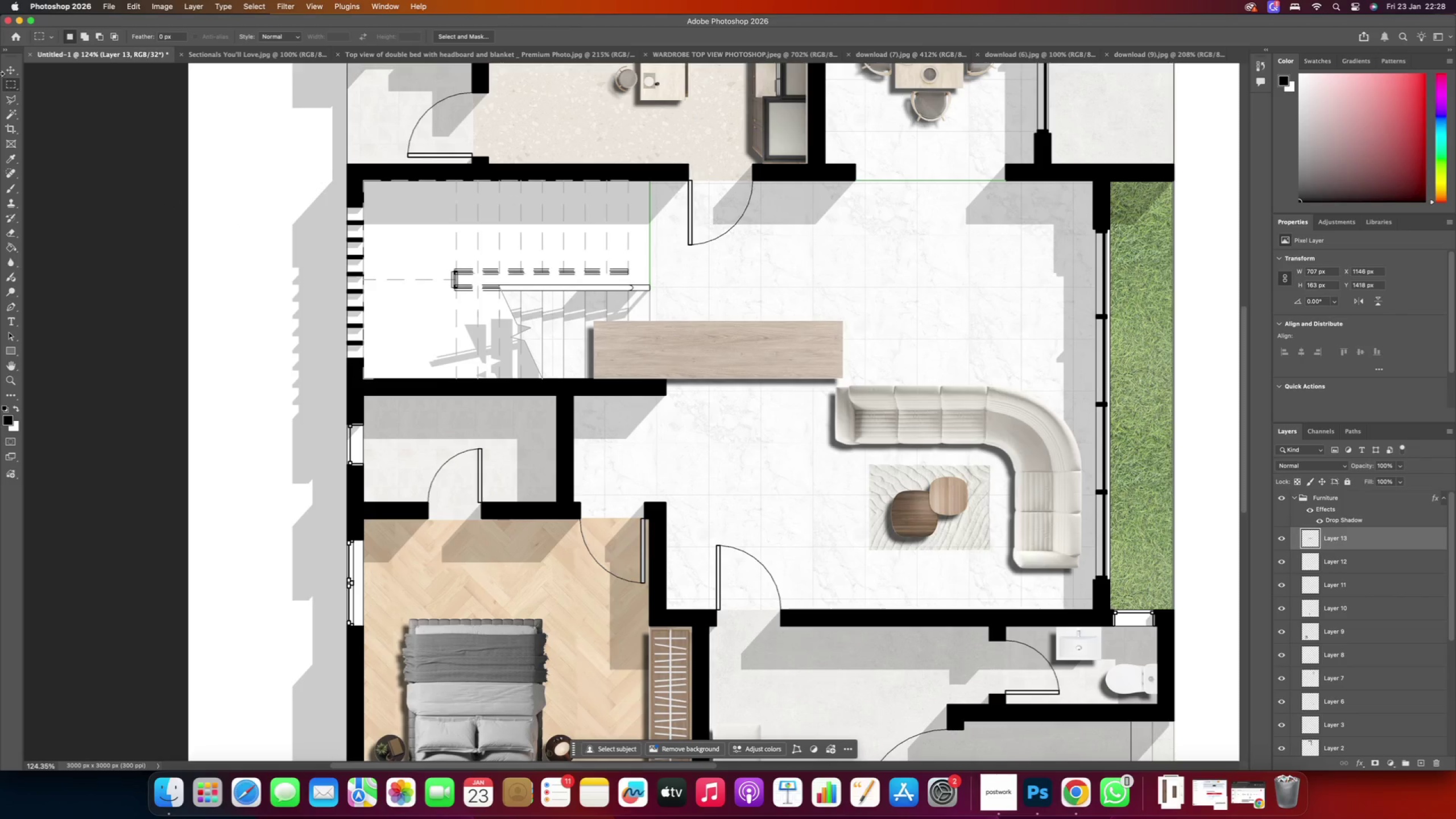 
left_click([8, 73])
 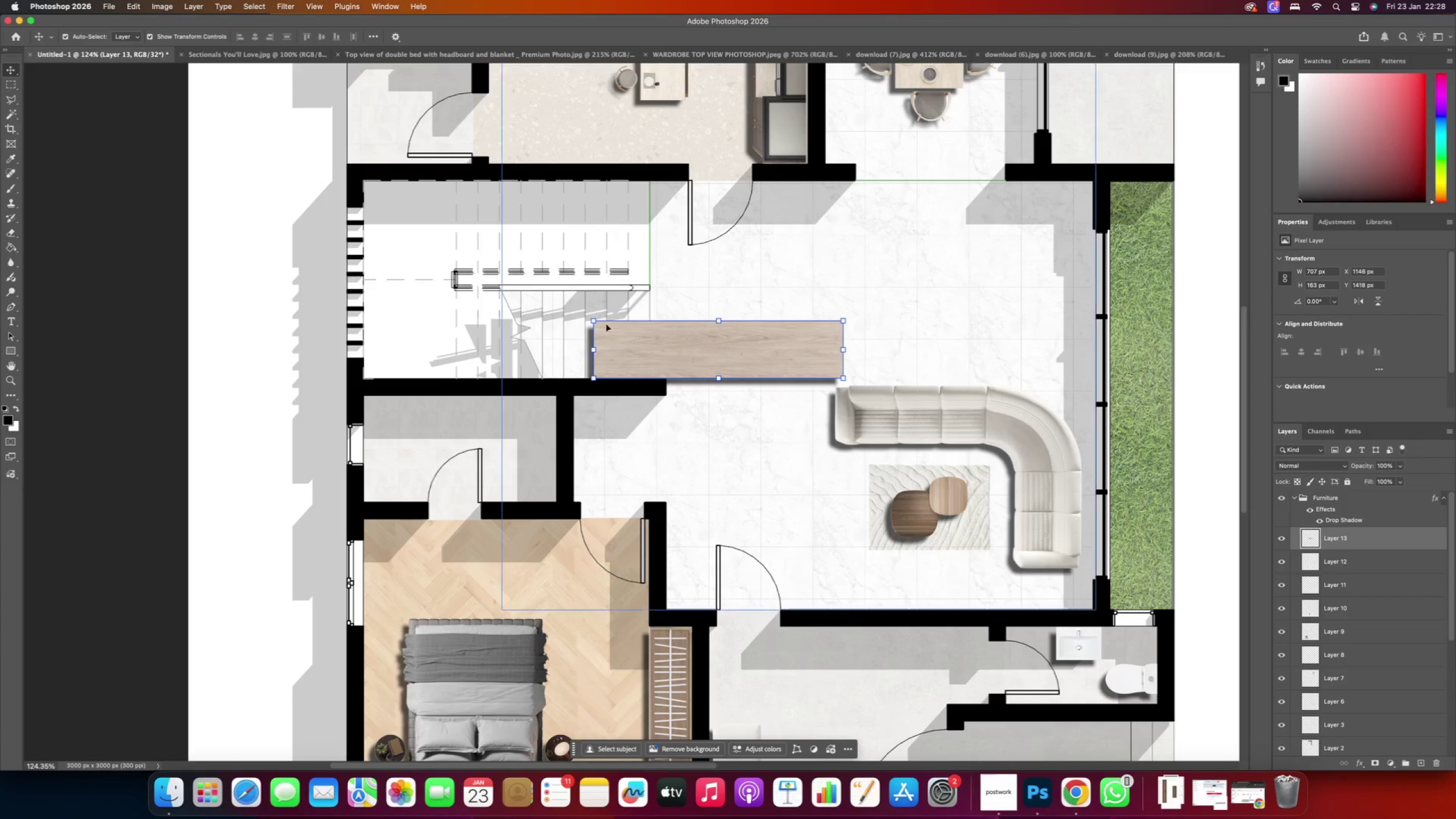 
left_click_drag(start_coordinate=[727, 353], to_coordinate=[925, 581])
 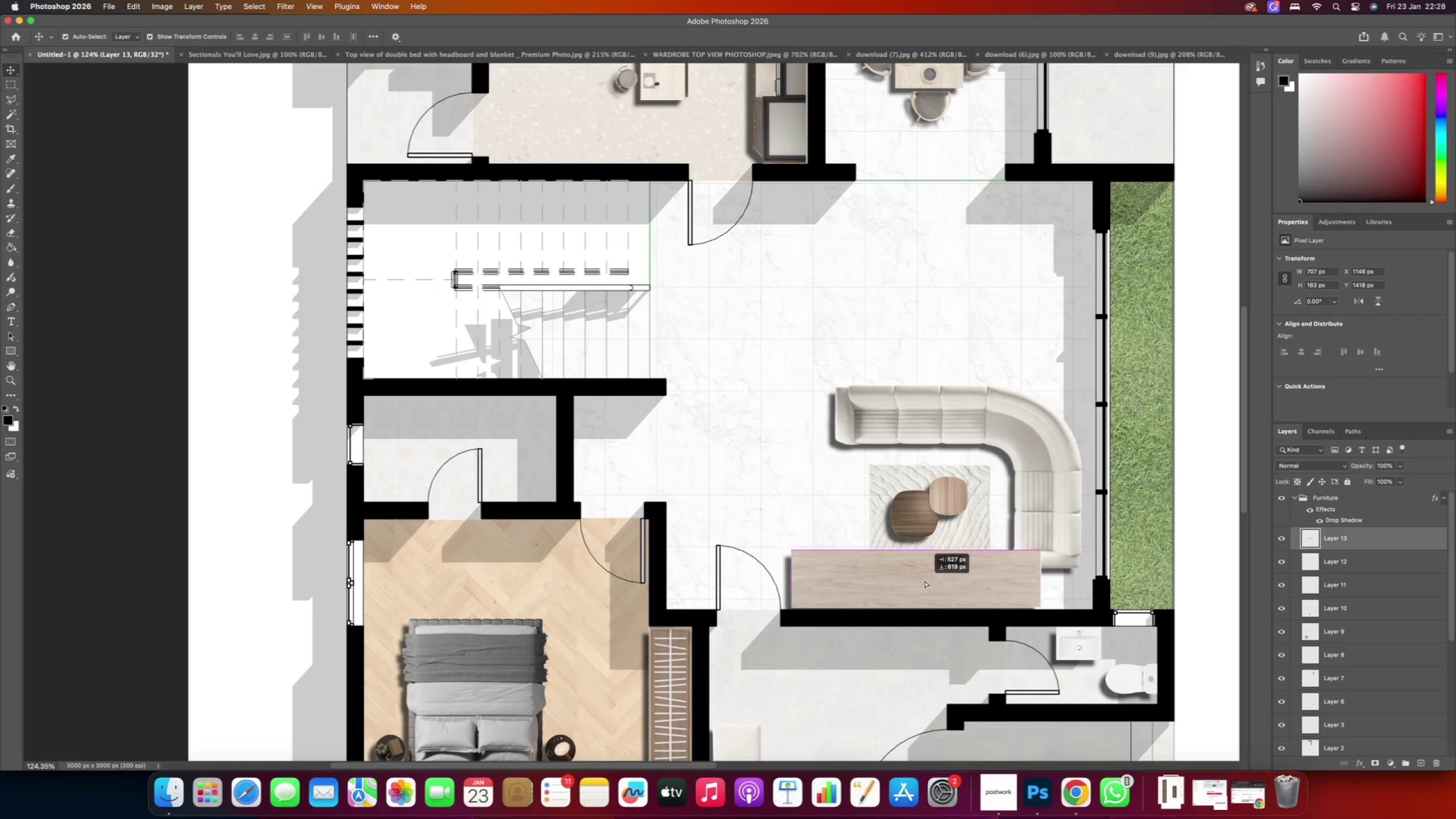 
hold_key(key=AltRight, duration=0.47)
scroll: coordinate [917, 581], scroll_direction: up, amount: 7.0
 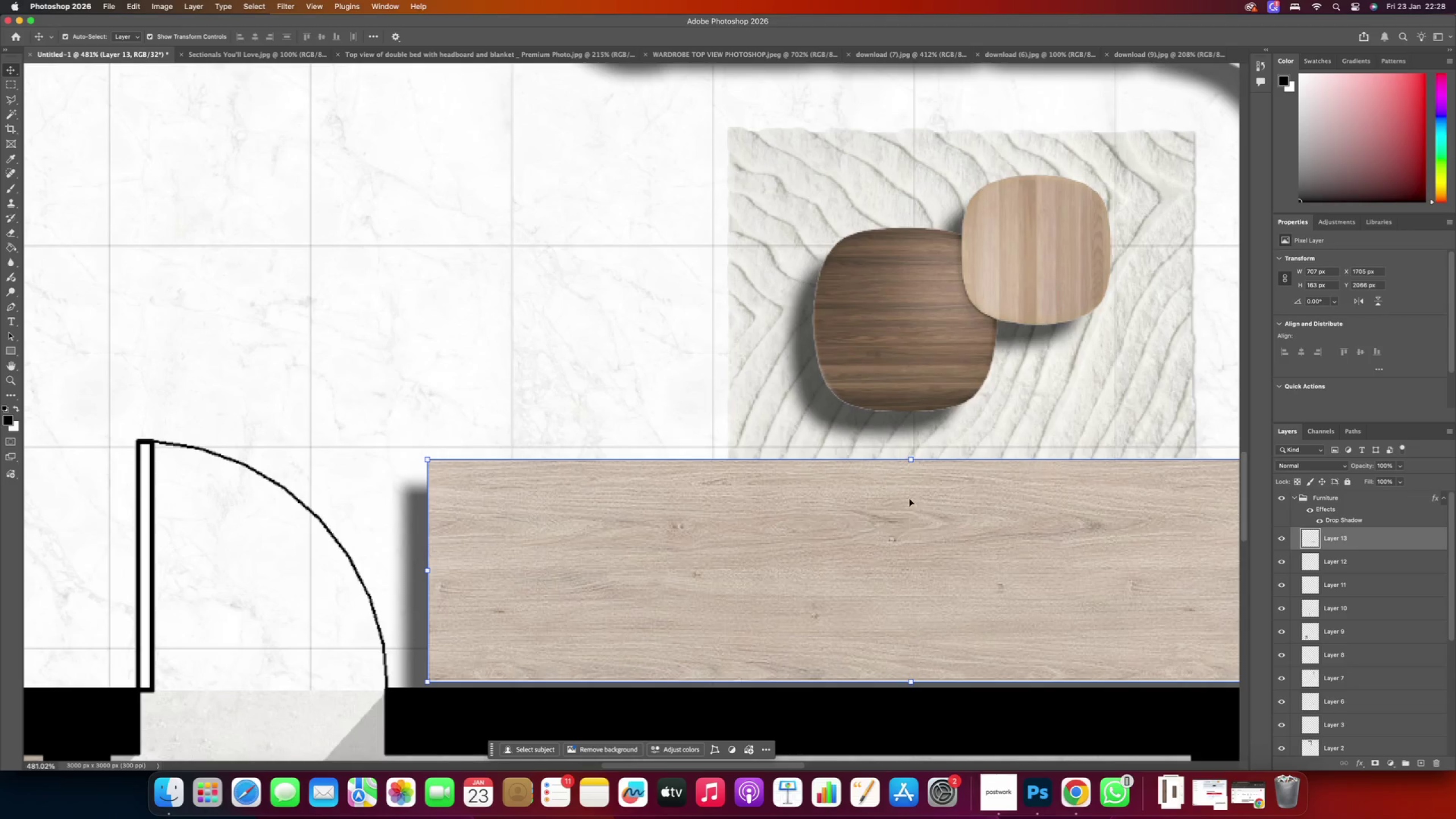 
key(Alt+AltRight)
 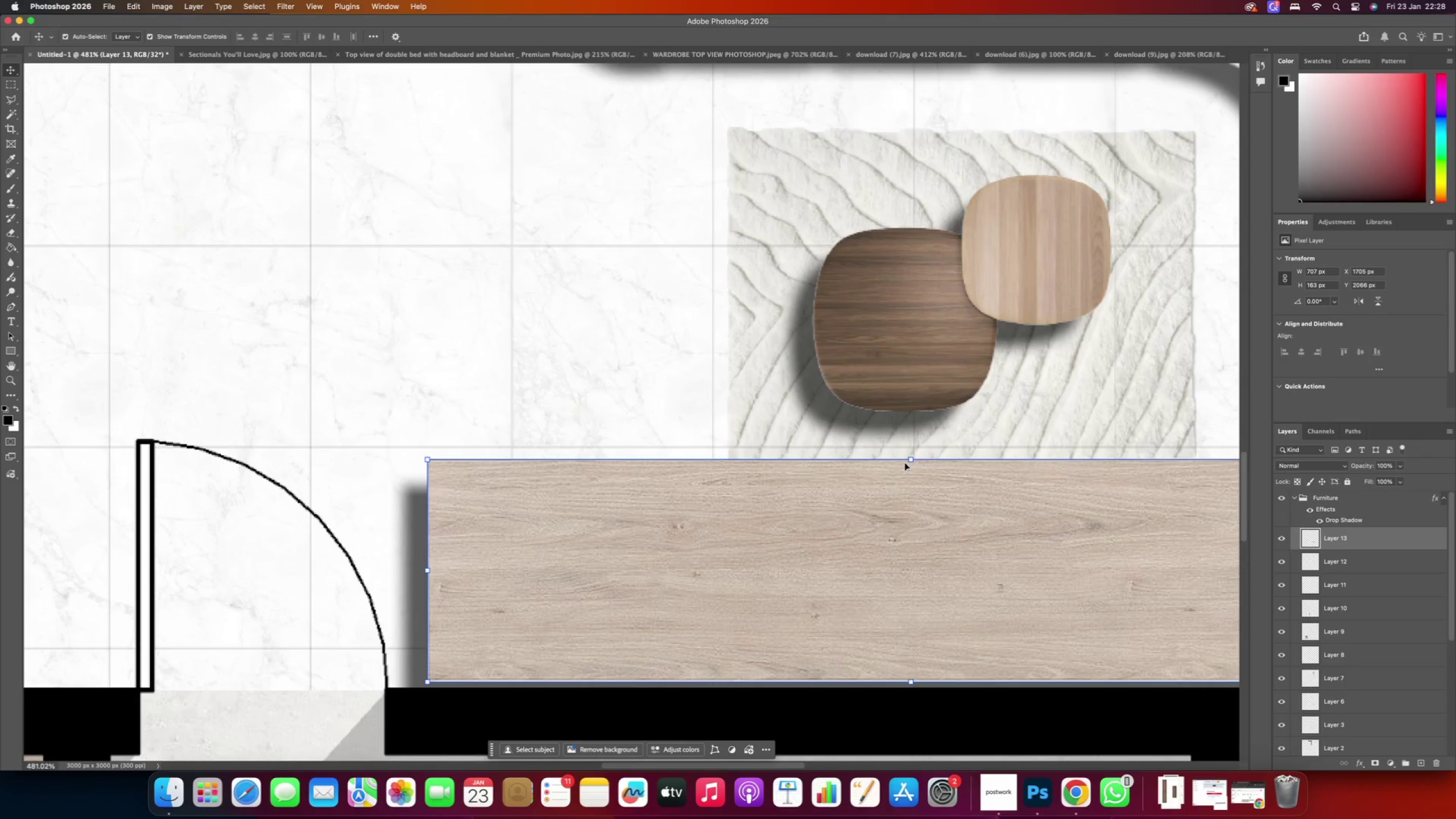 
left_click_drag(start_coordinate=[911, 460], to_coordinate=[900, 564])
 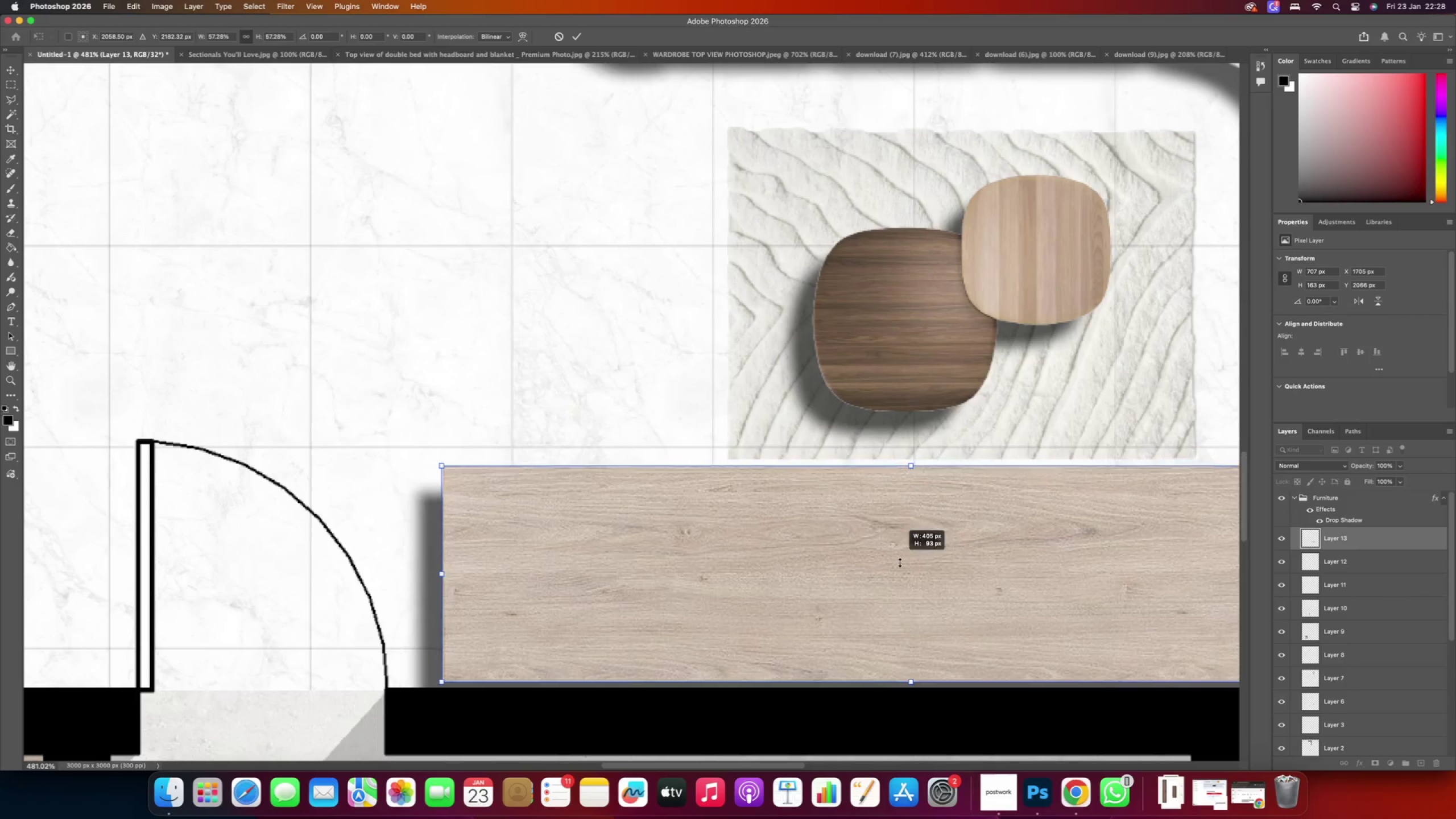 
hold_key(key=AltRight, duration=0.52)
scroll: coordinate [899, 563], scroll_direction: down, amount: 3.0
 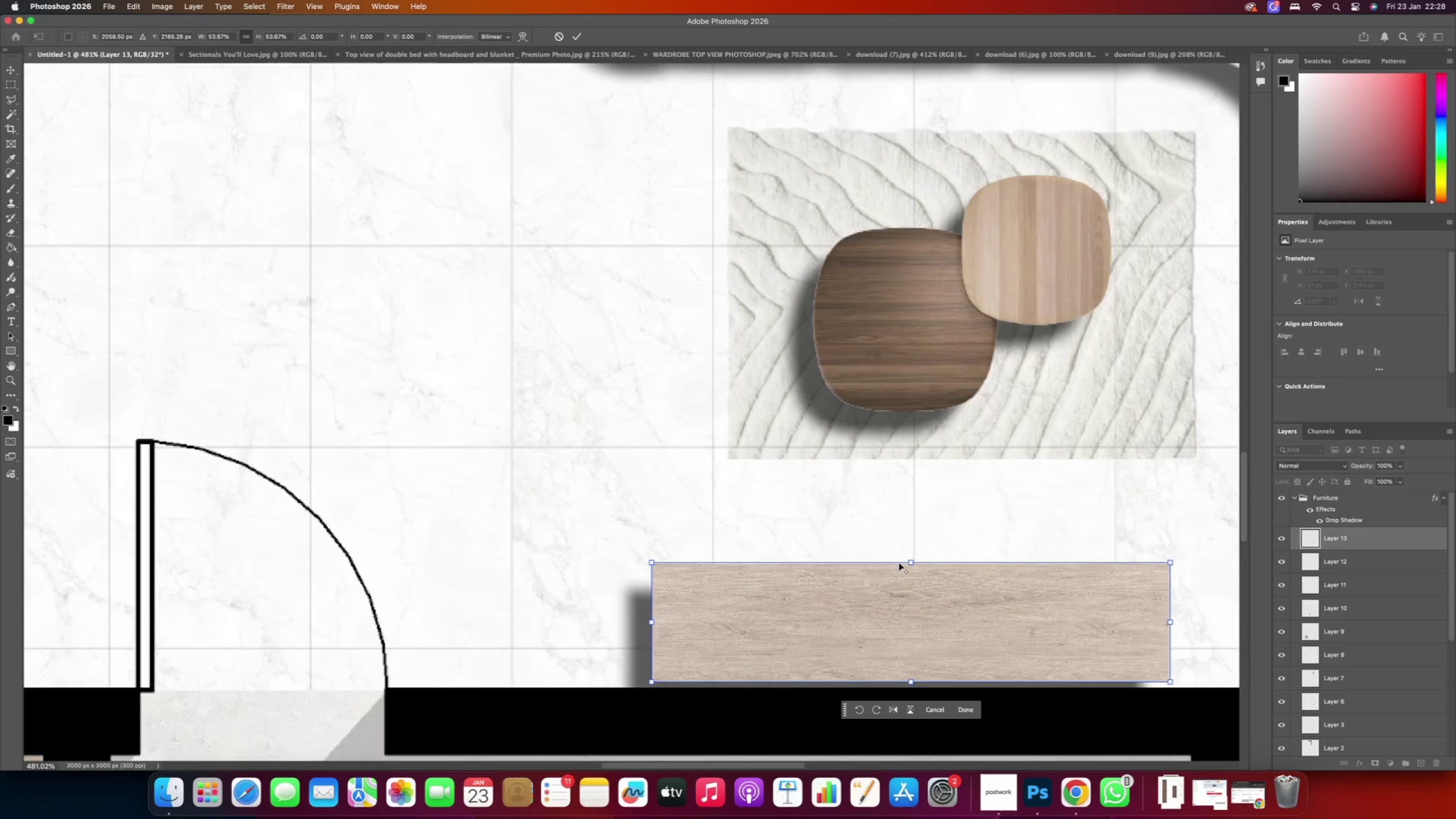 
hold_key(key=Space, duration=0.74)
 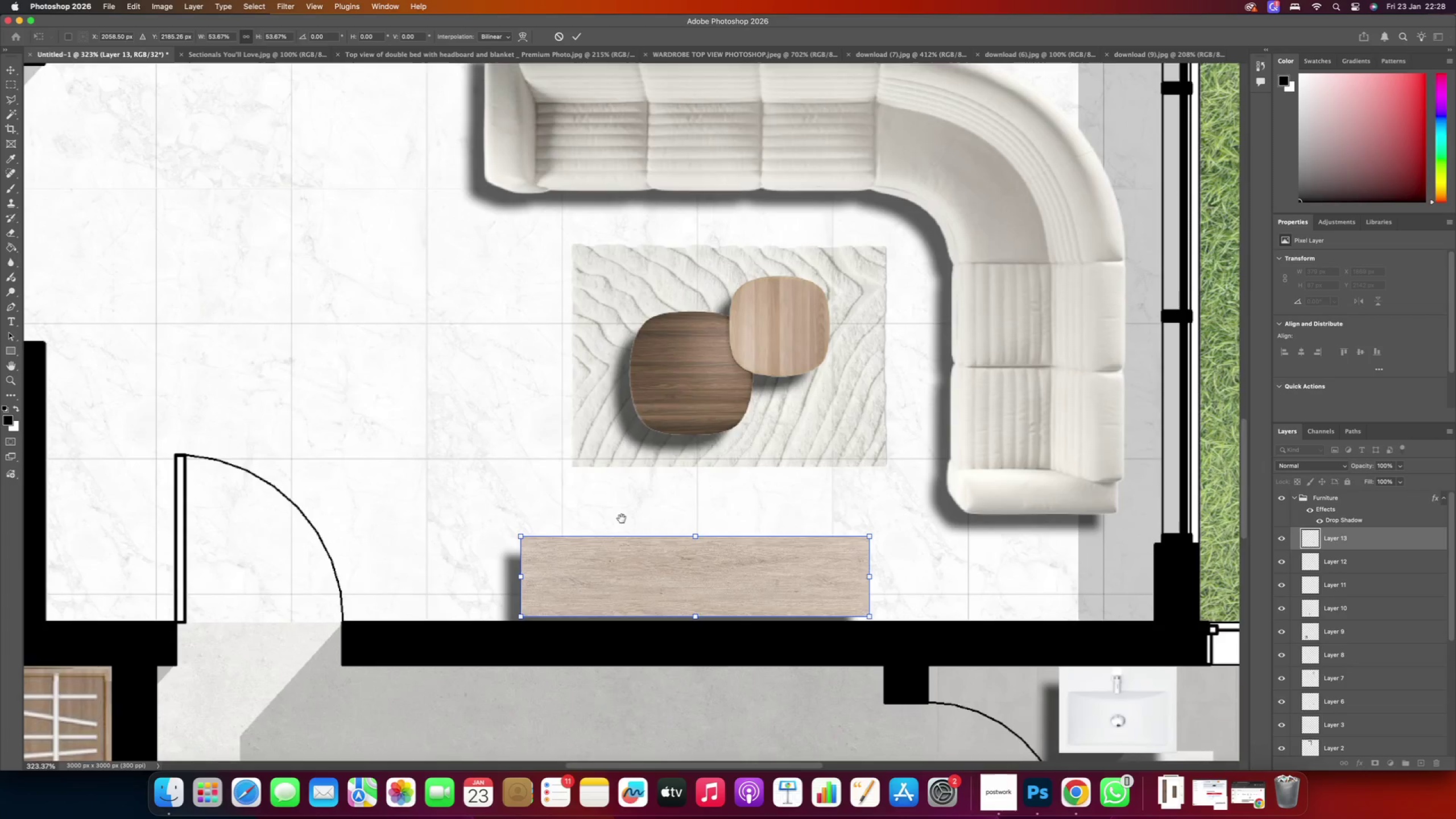 
left_click_drag(start_coordinate=[768, 508], to_coordinate=[562, 484])
 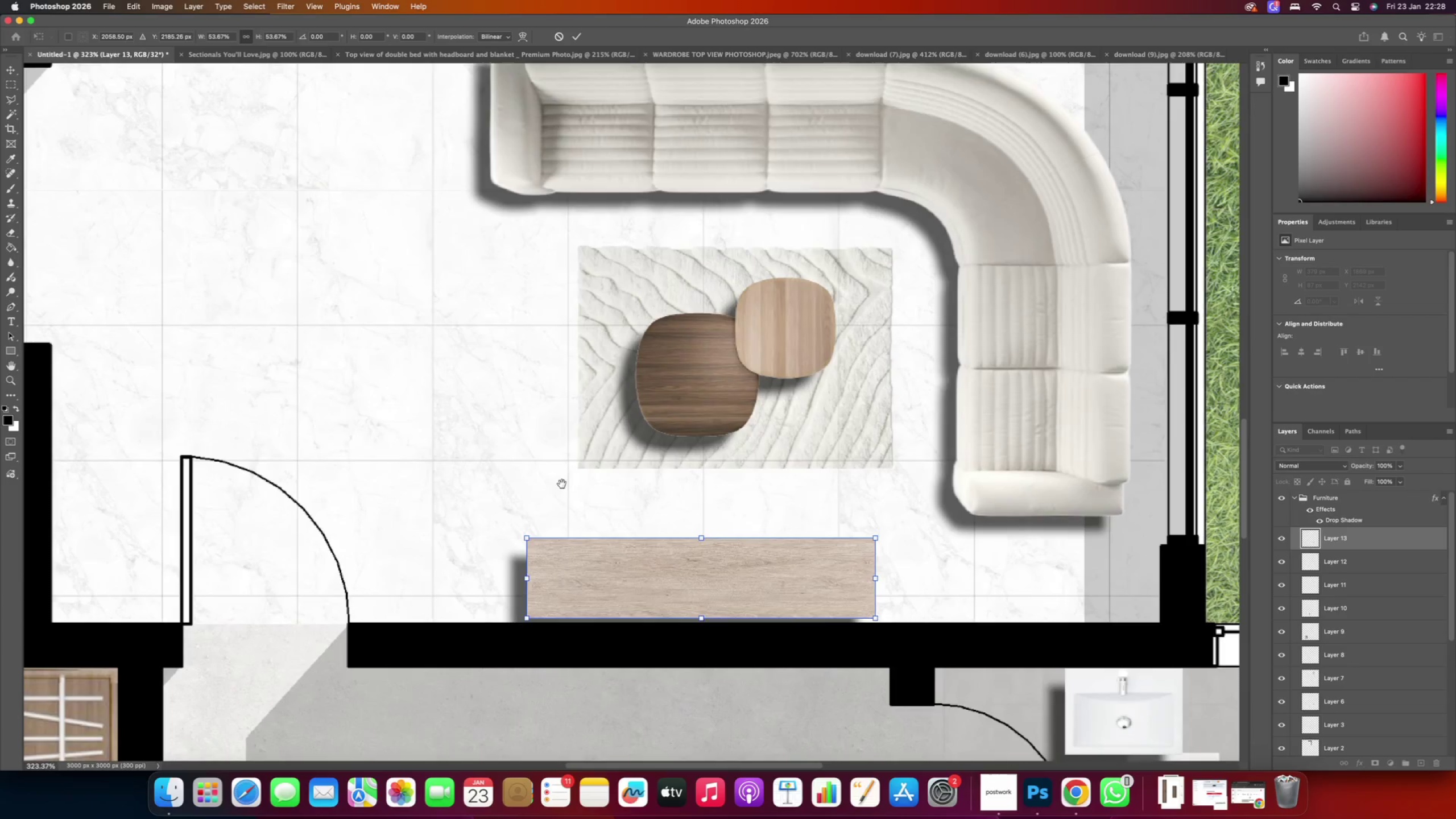 
left_click_drag(start_coordinate=[716, 573], to_coordinate=[759, 576])
 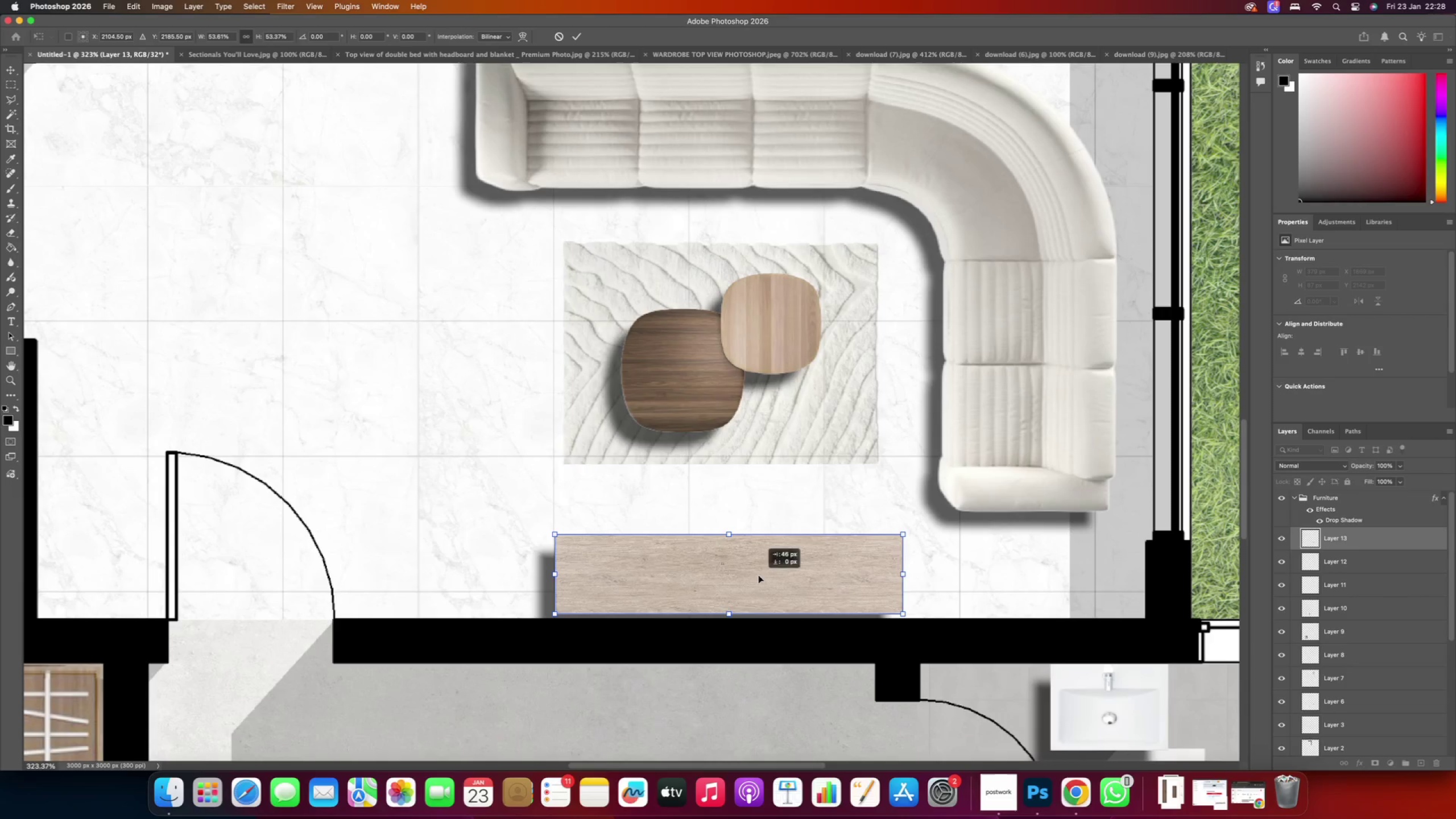 
hold_key(key=ShiftRight, duration=1.33)
 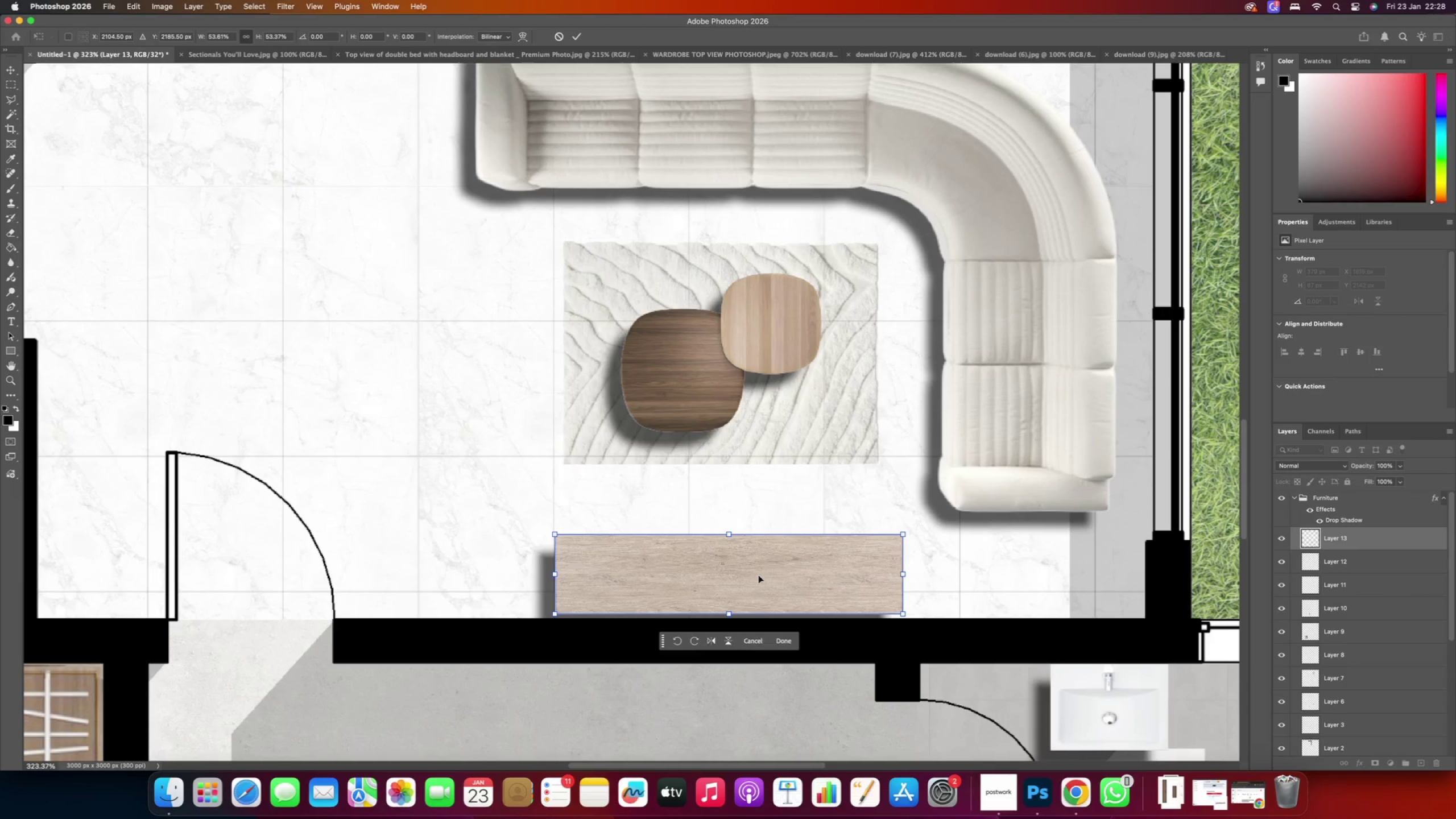 
key(Alt+AltRight)
 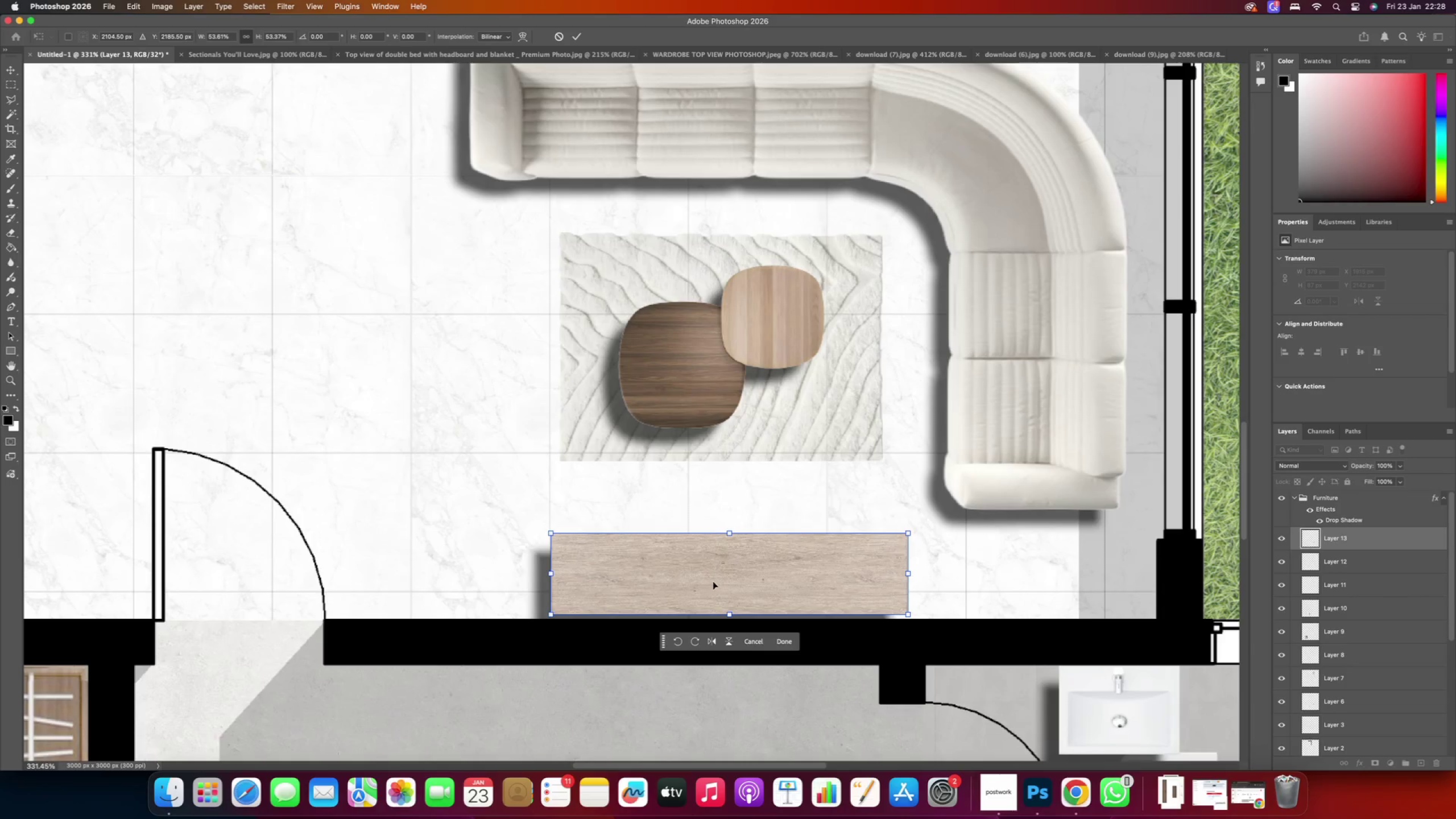 
scroll: coordinate [706, 593], scroll_direction: up, amount: 1.0
 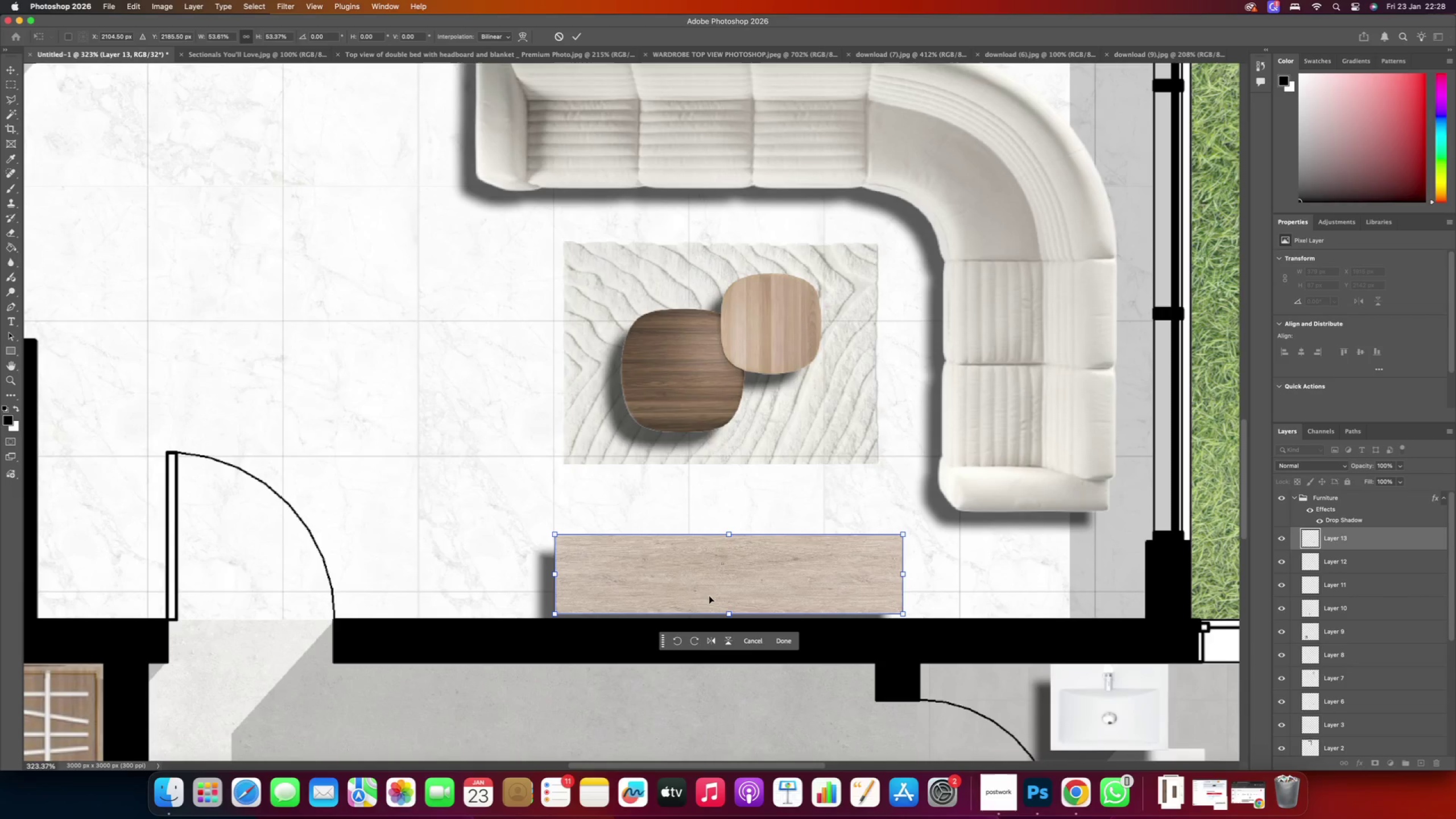 
left_click_drag(start_coordinate=[726, 577], to_coordinate=[727, 581])
 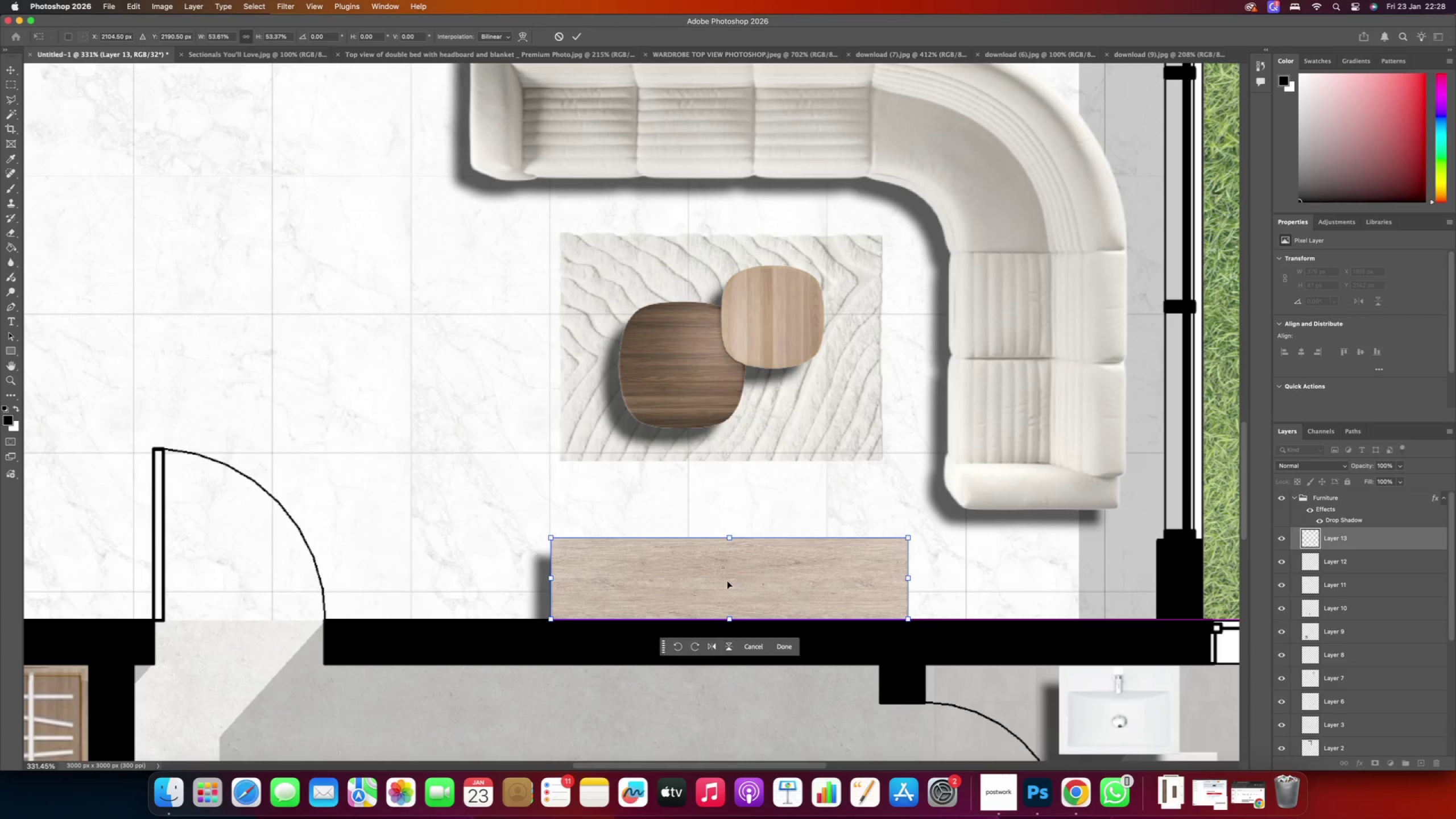 
hold_key(key=ShiftRight, duration=2.66)
 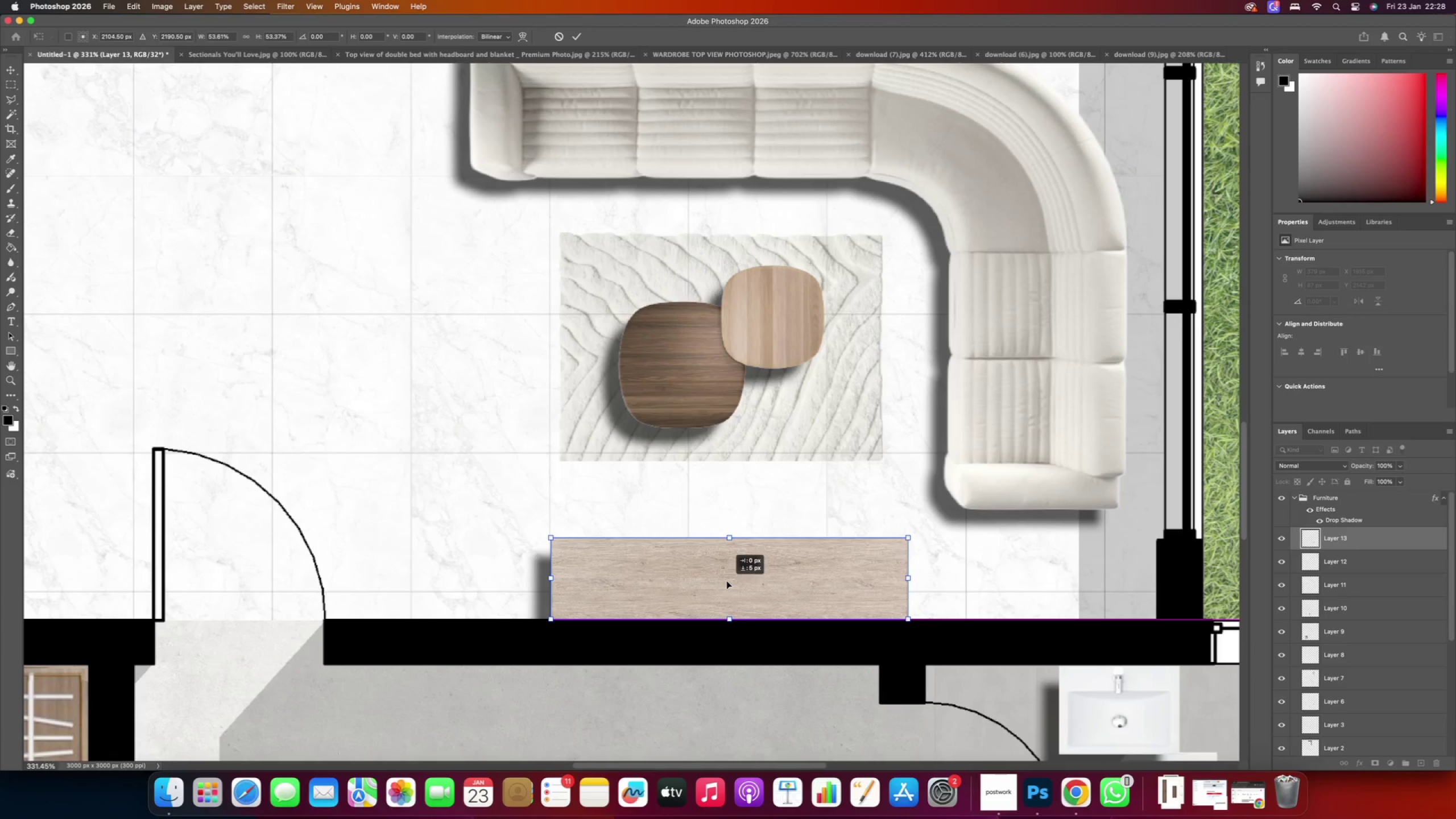 
left_click_drag(start_coordinate=[783, 592], to_coordinate=[777, 593])
 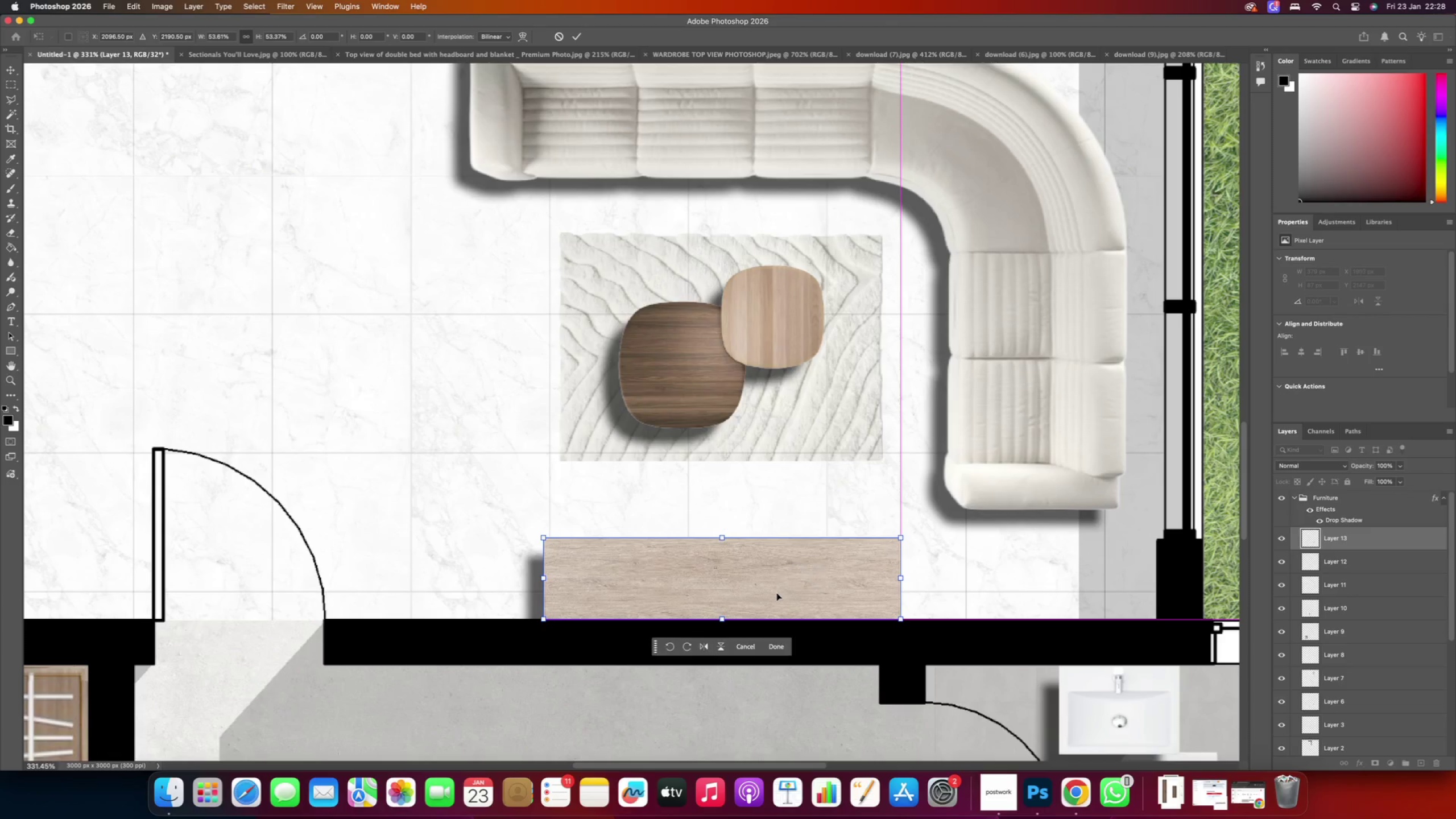 
hold_key(key=ShiftRight, duration=1.18)
 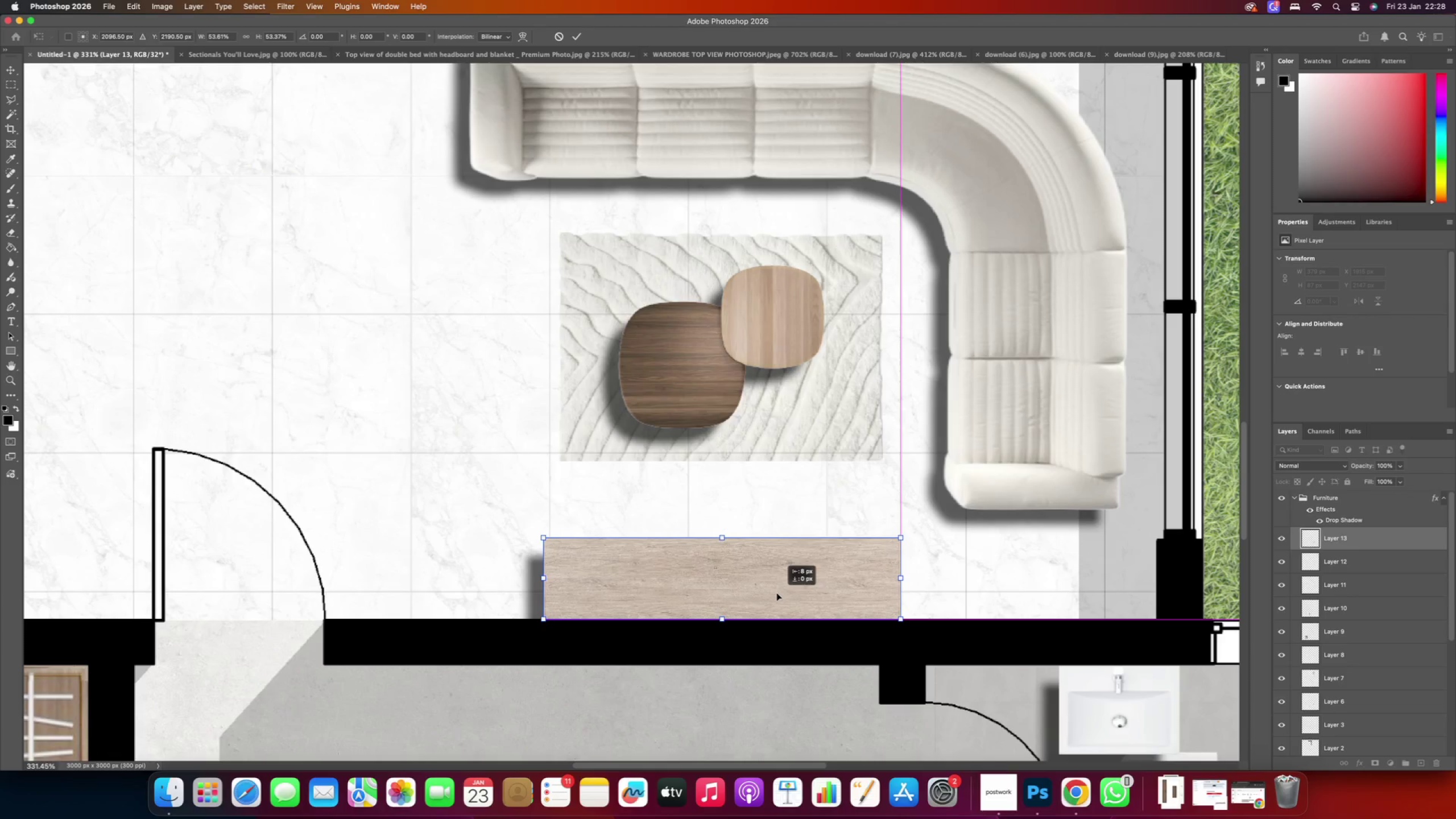 
hold_key(key=AltRight, duration=0.78)
scroll: coordinate [737, 573], scroll_direction: down, amount: 13.0
 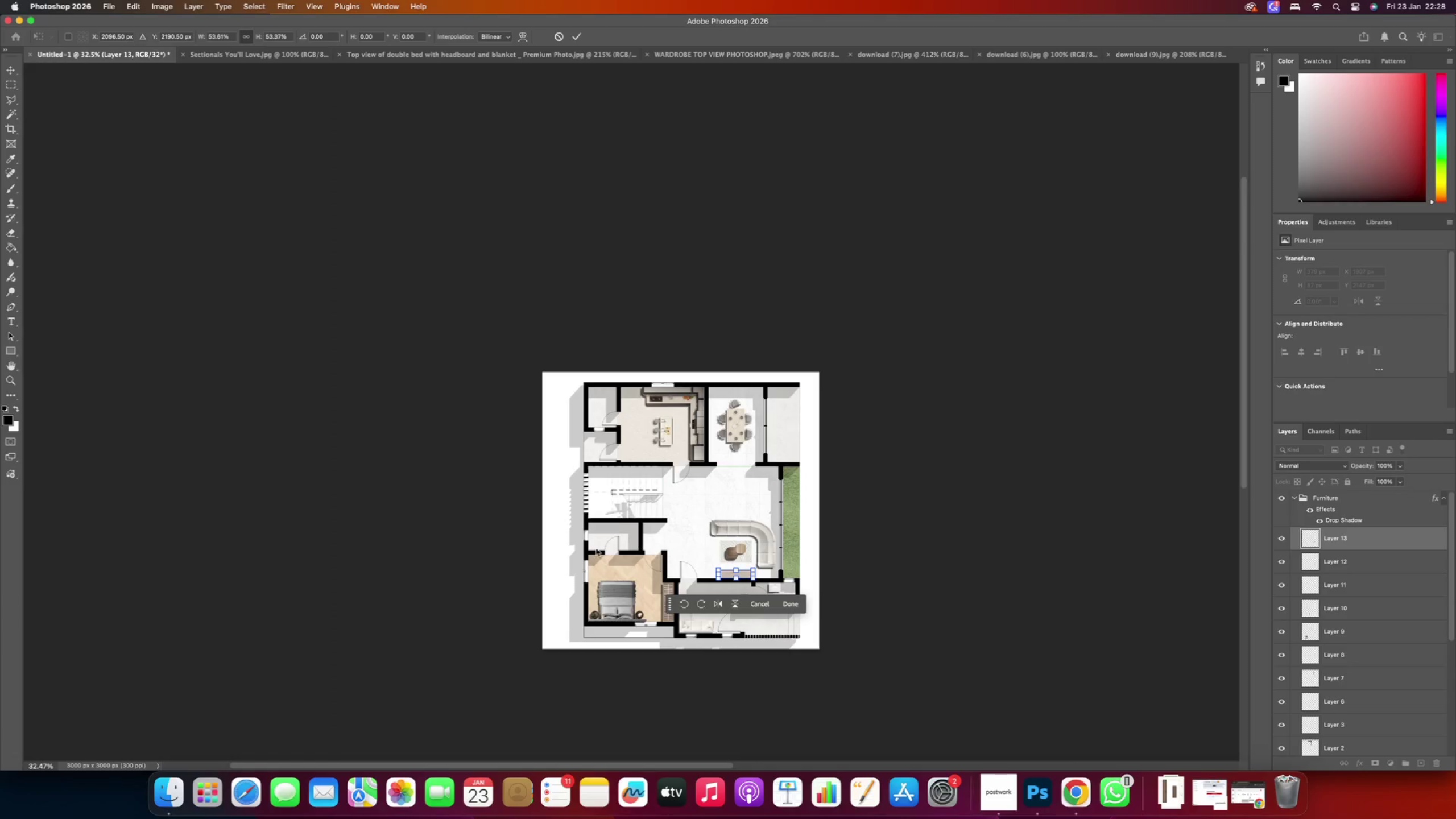 
left_click([437, 504])
 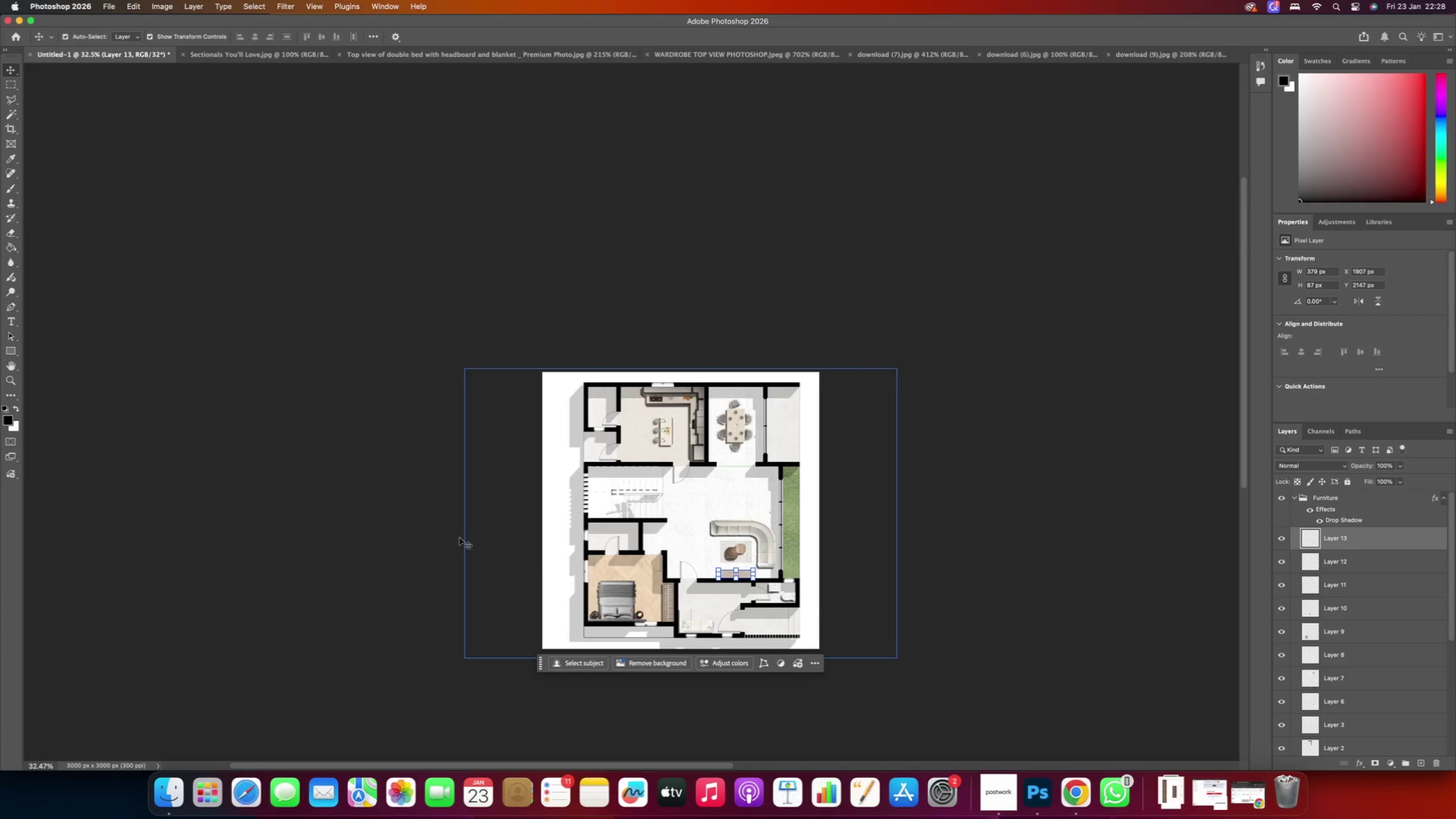 
left_click([303, 457])
 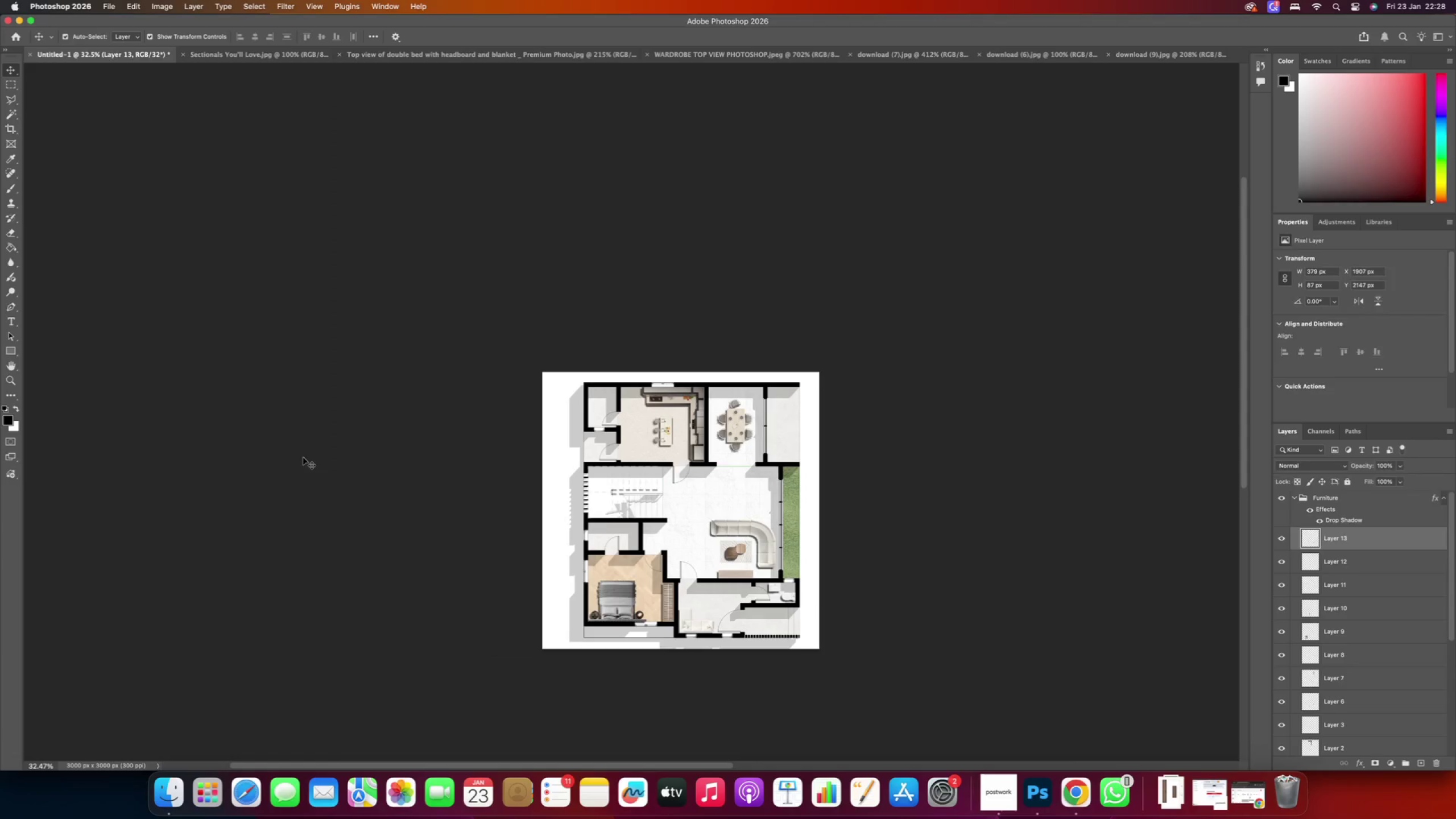 
hold_key(key=AltRight, duration=0.59)
scroll: coordinate [704, 585], scroll_direction: up, amount: 4.0
 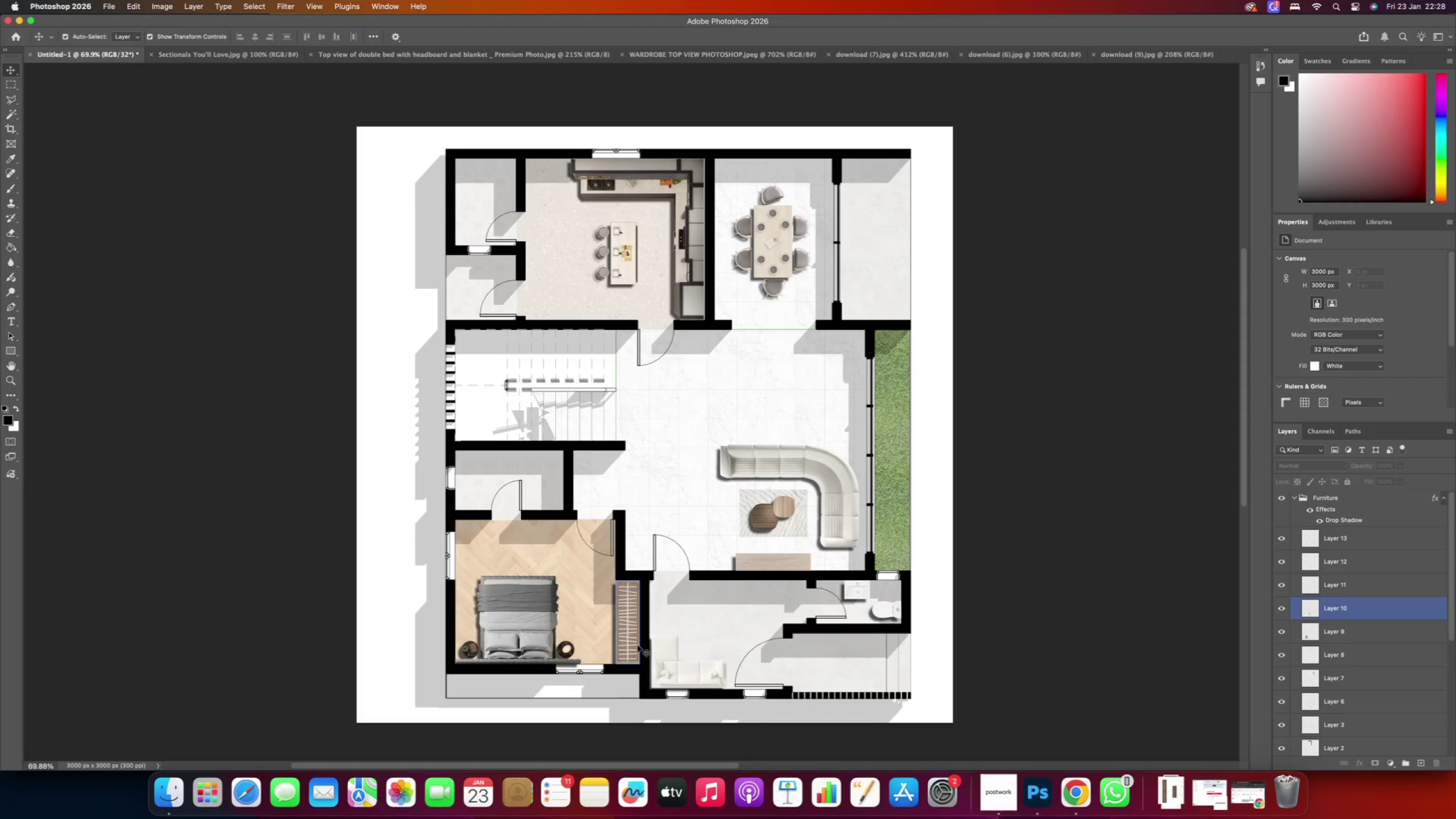 
left_click([672, 656])
 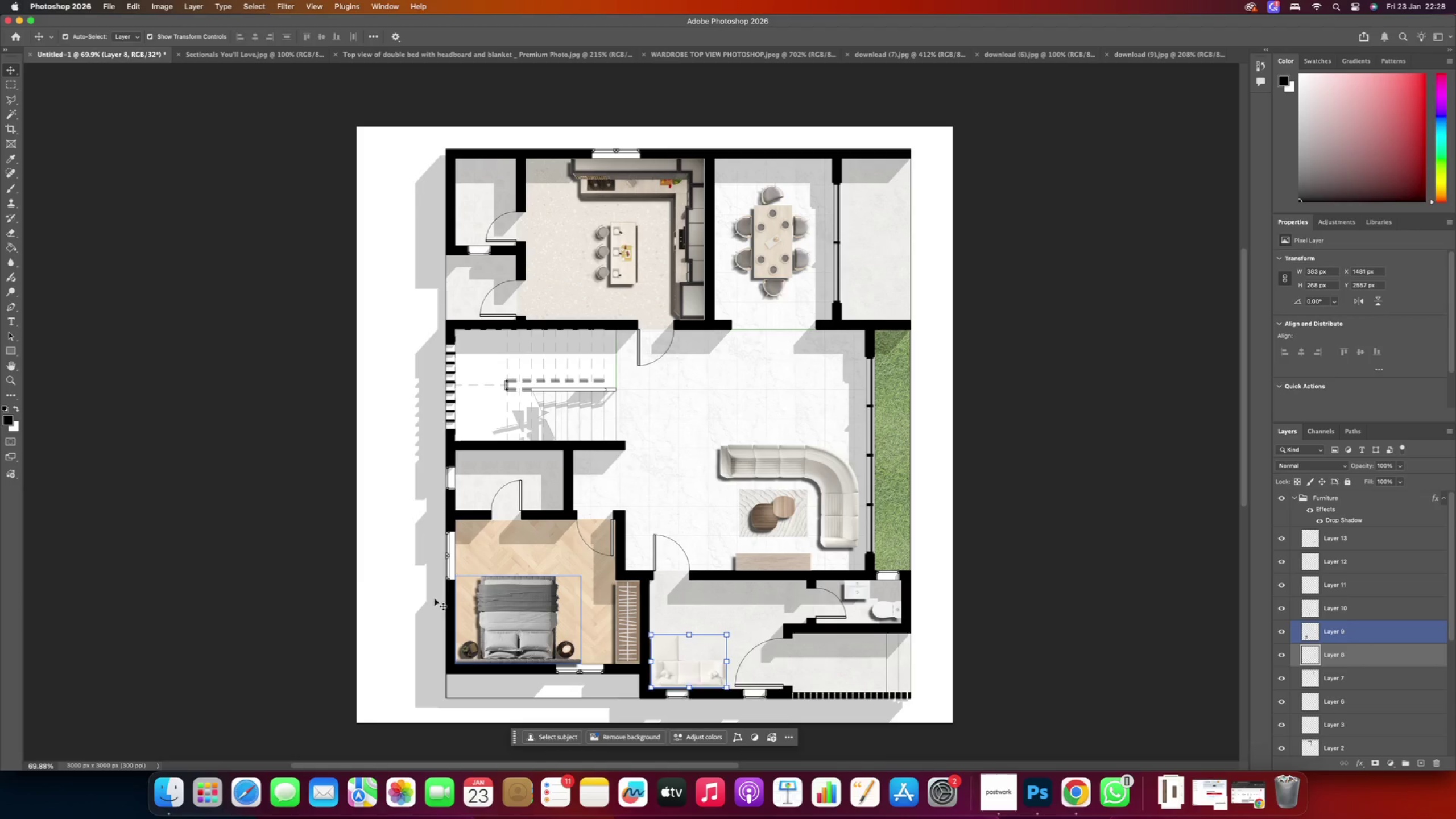 
left_click([308, 561])
 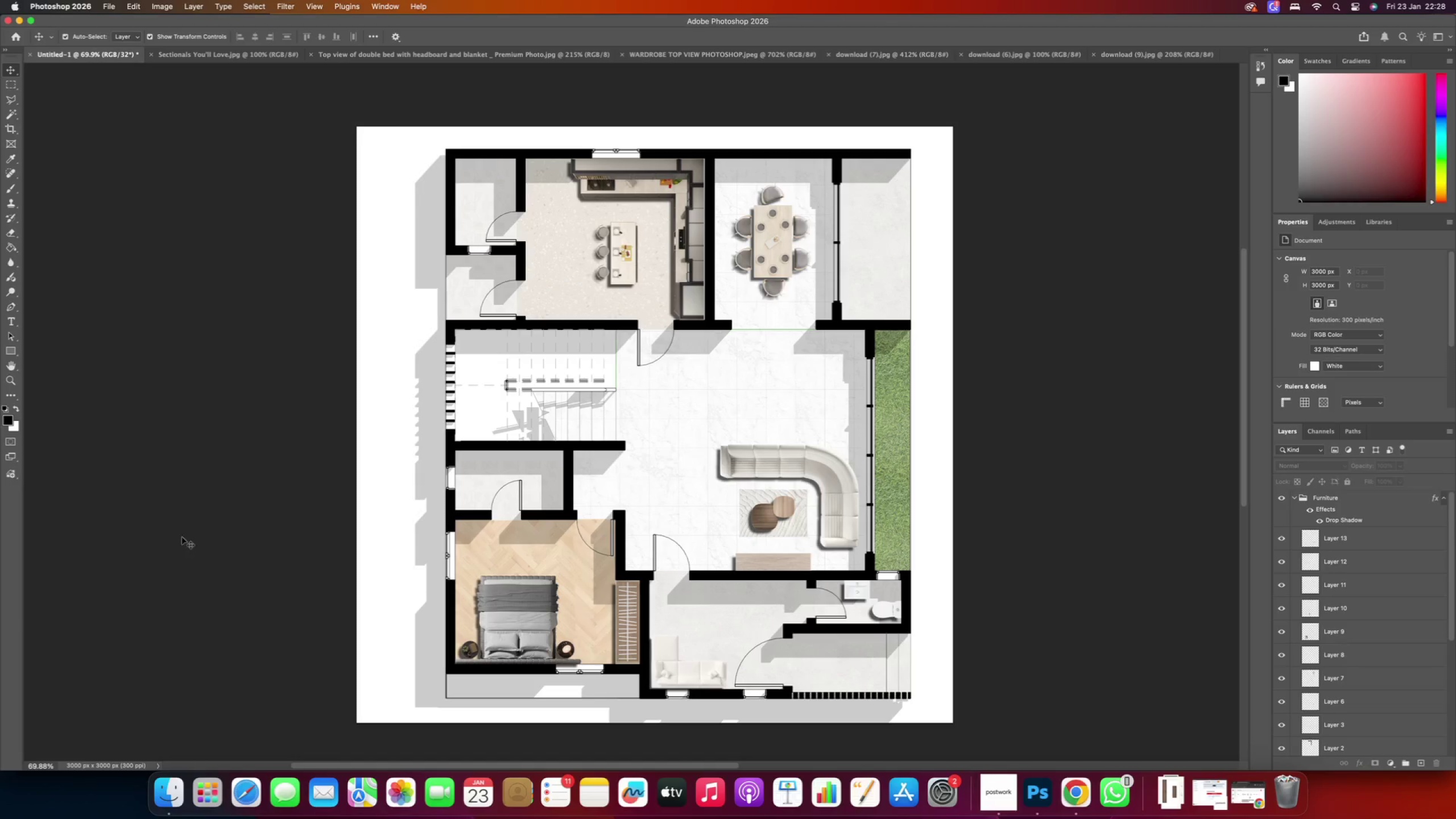 
left_click([181, 536])
 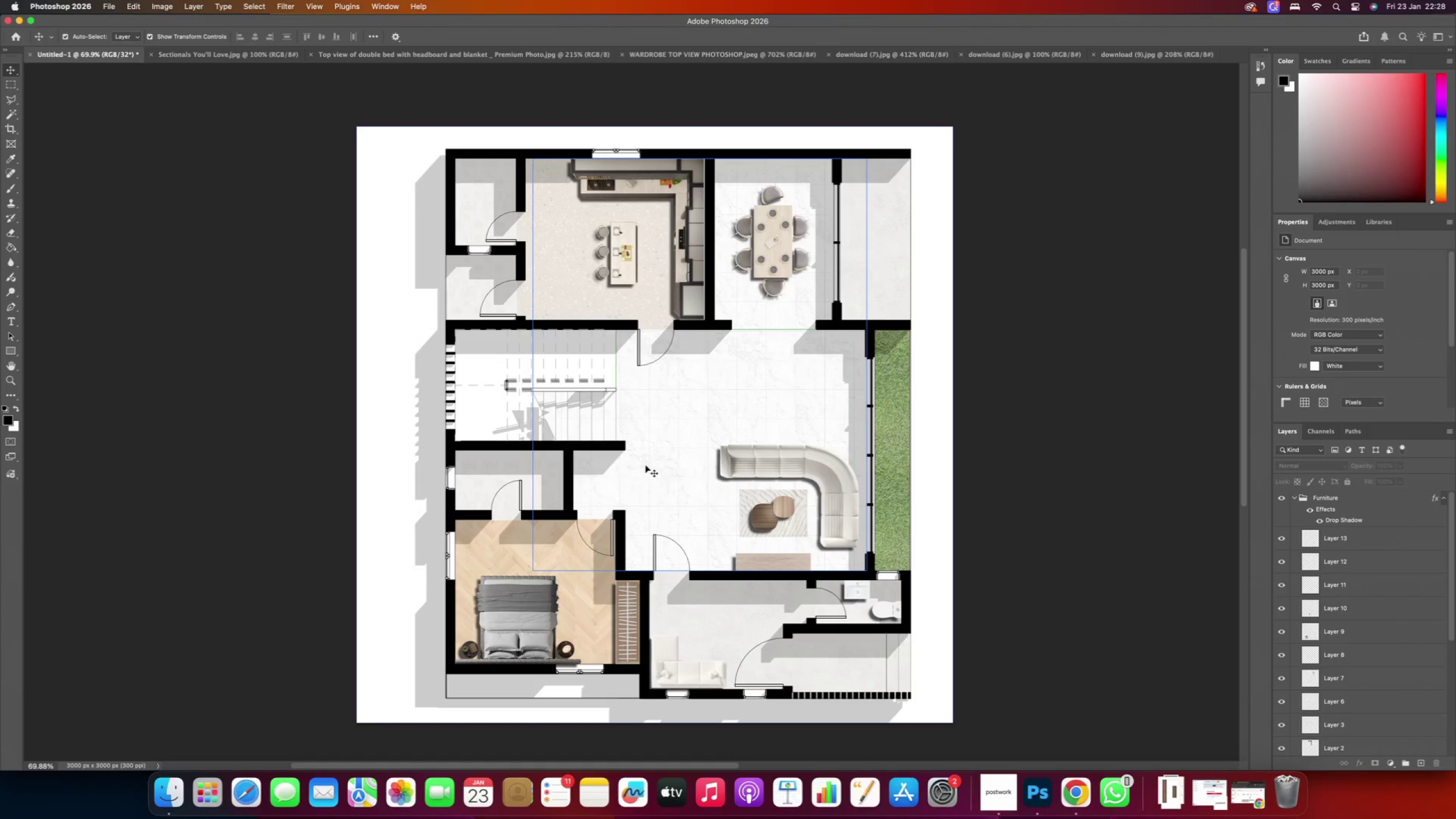 
hold_key(key=AltRight, duration=0.39)
scroll: coordinate [470, 466], scroll_direction: up, amount: 3.0
 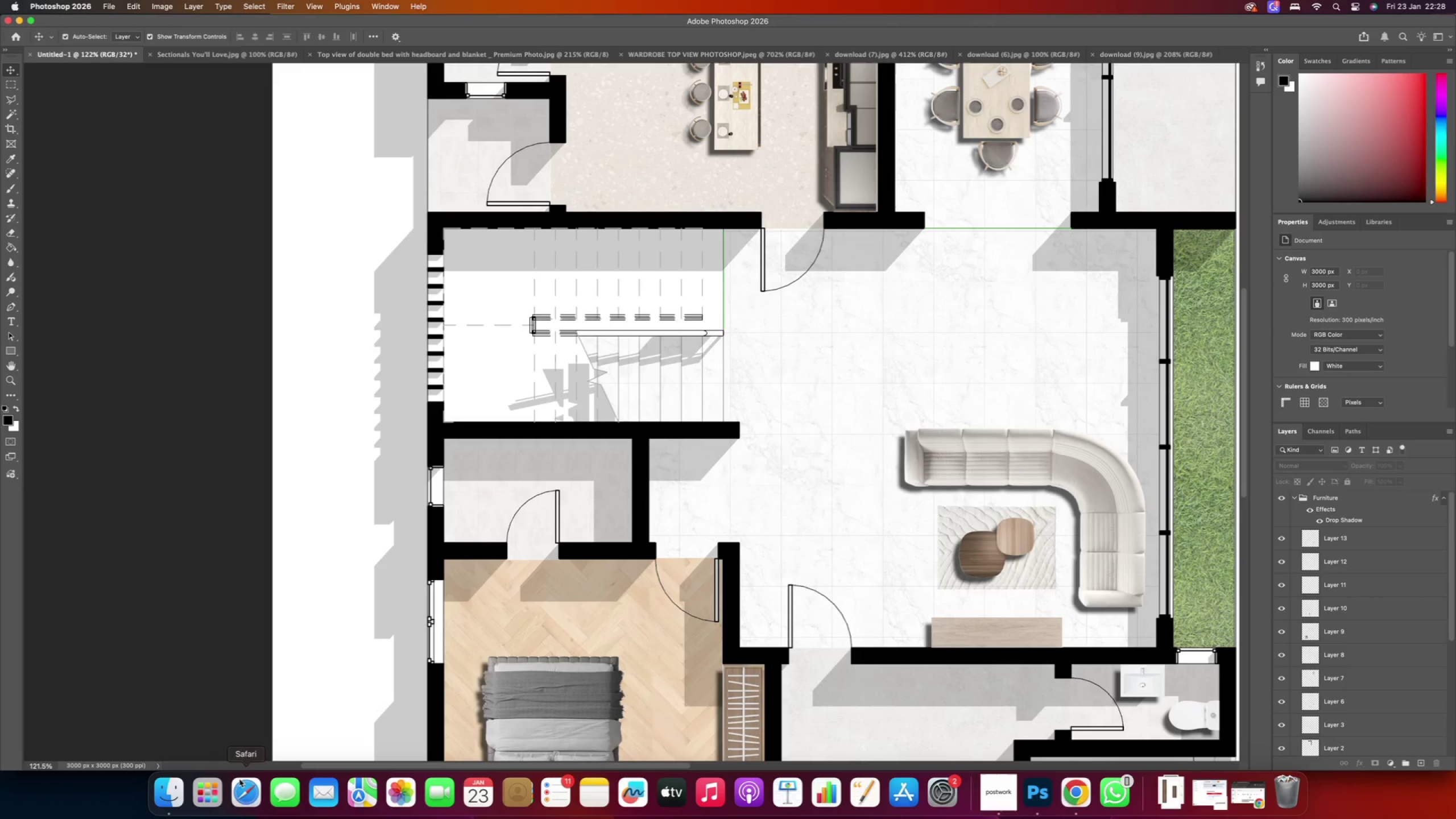 
left_click([206, 795])
 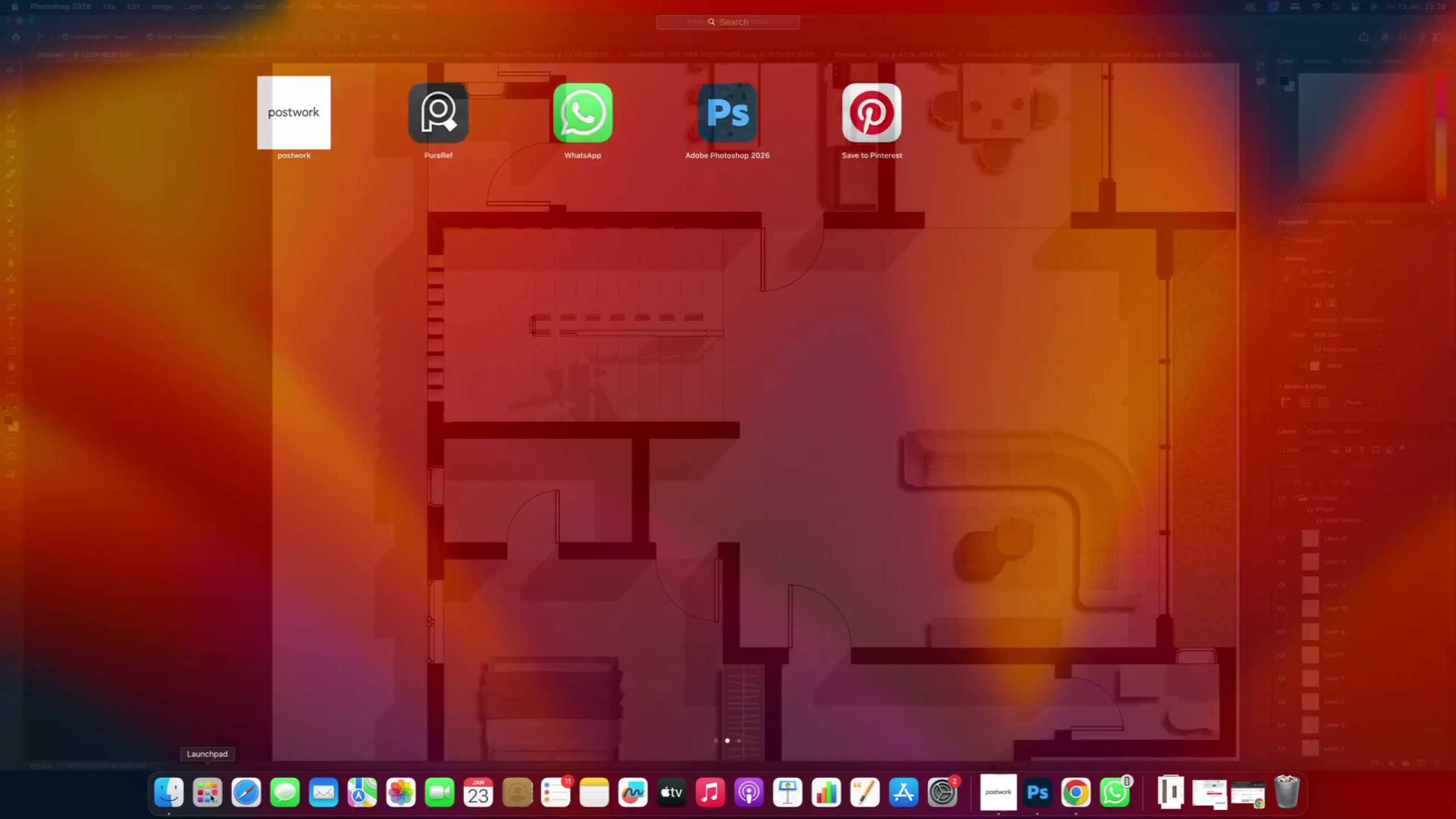 
double_click([171, 795])
 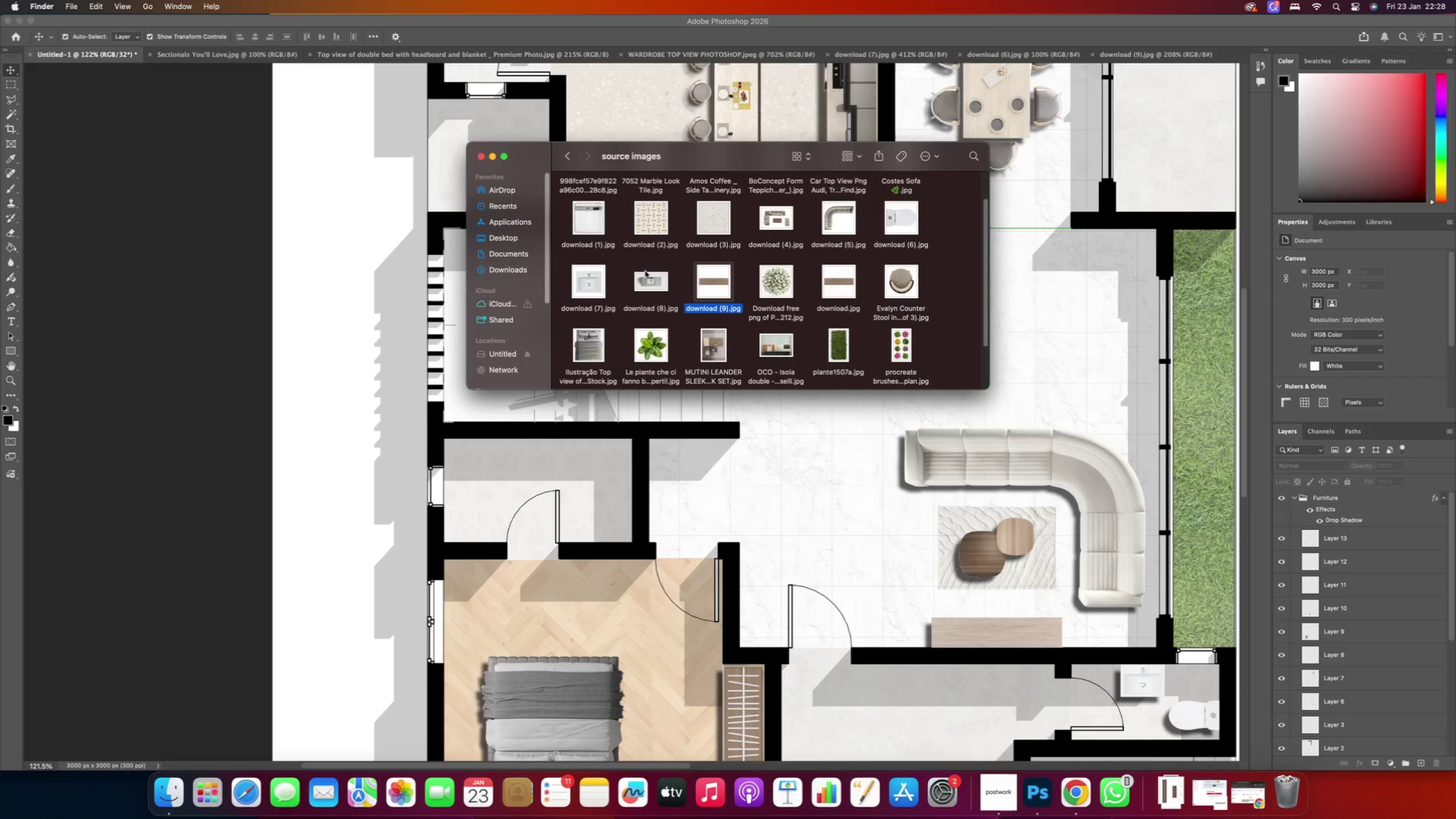 
left_click([646, 280])
 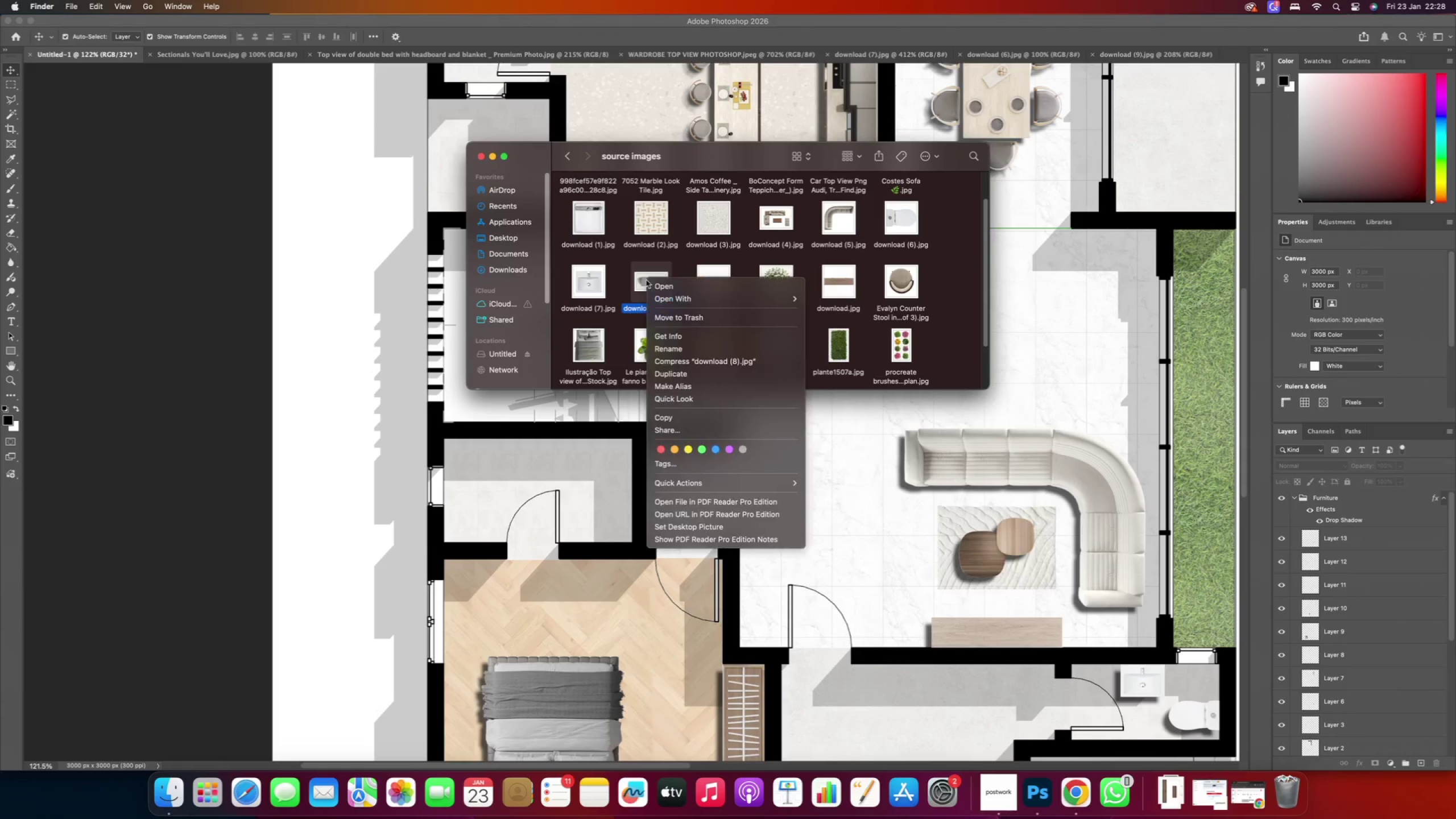 
right_click([646, 280])
 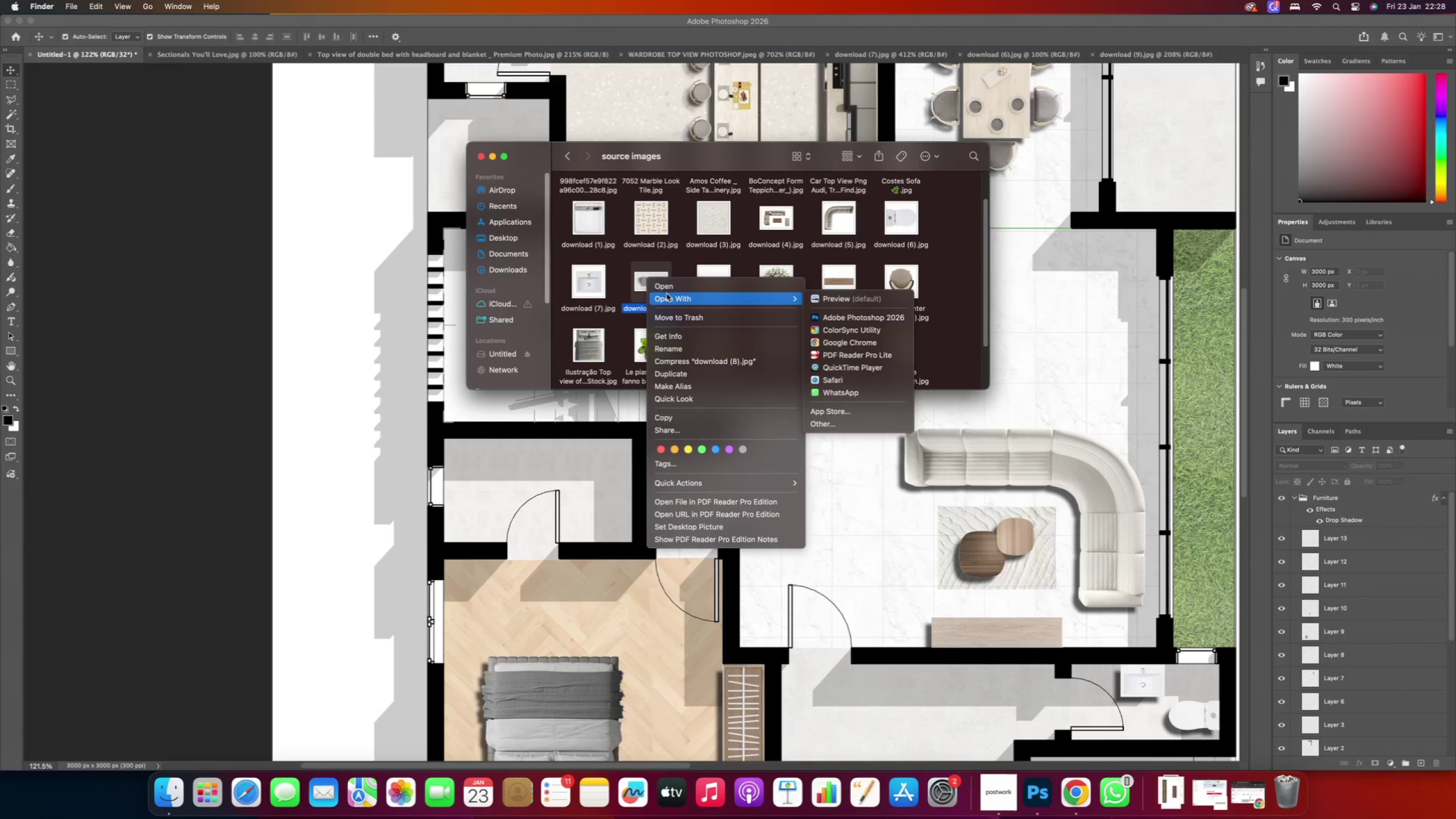 
left_click([668, 293])
 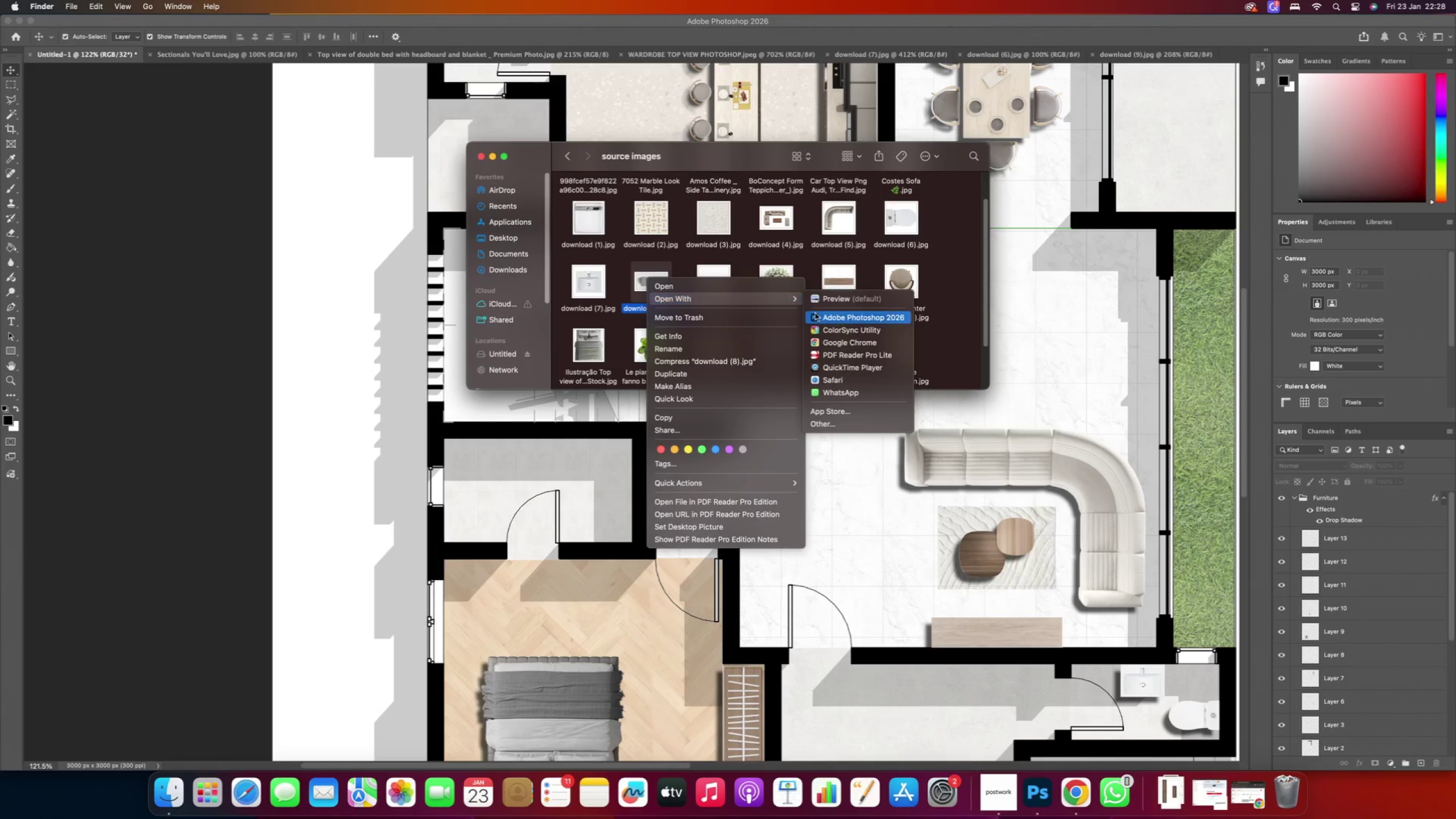 
left_click([837, 313])
 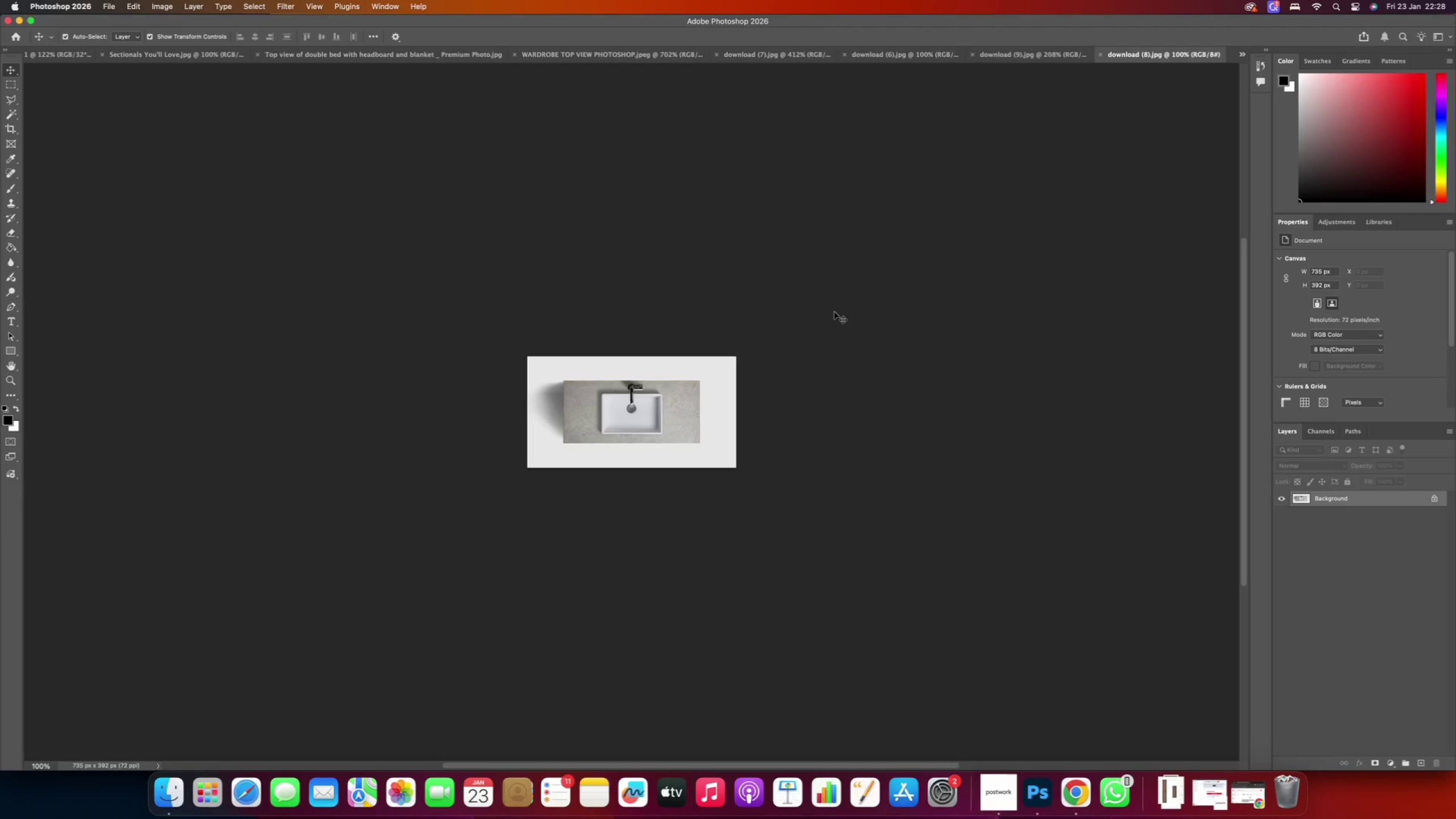 
hold_key(key=AltRight, duration=0.97)
scroll: coordinate [597, 411], scroll_direction: up, amount: 8.0
 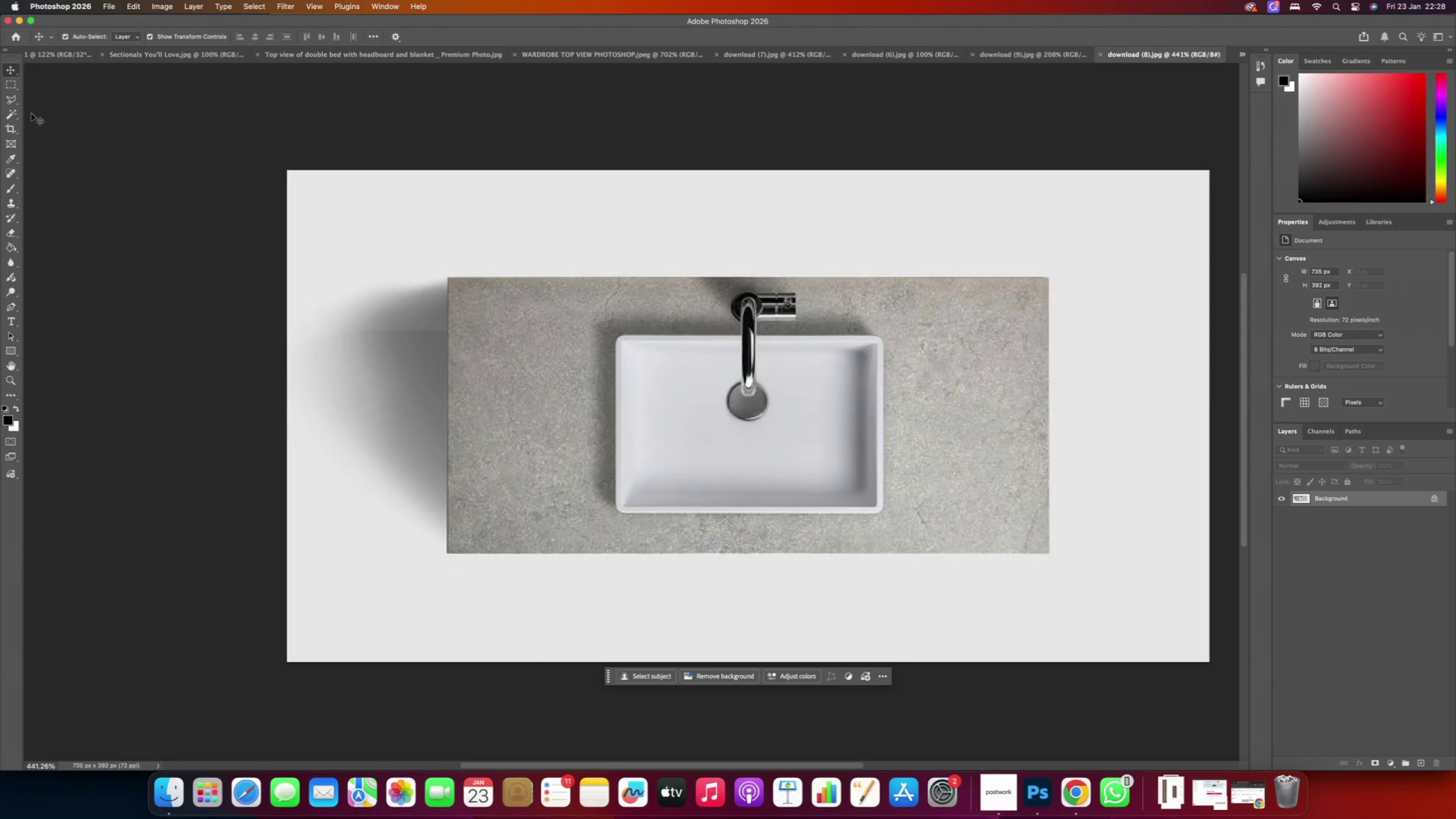 
left_click([16, 92])
 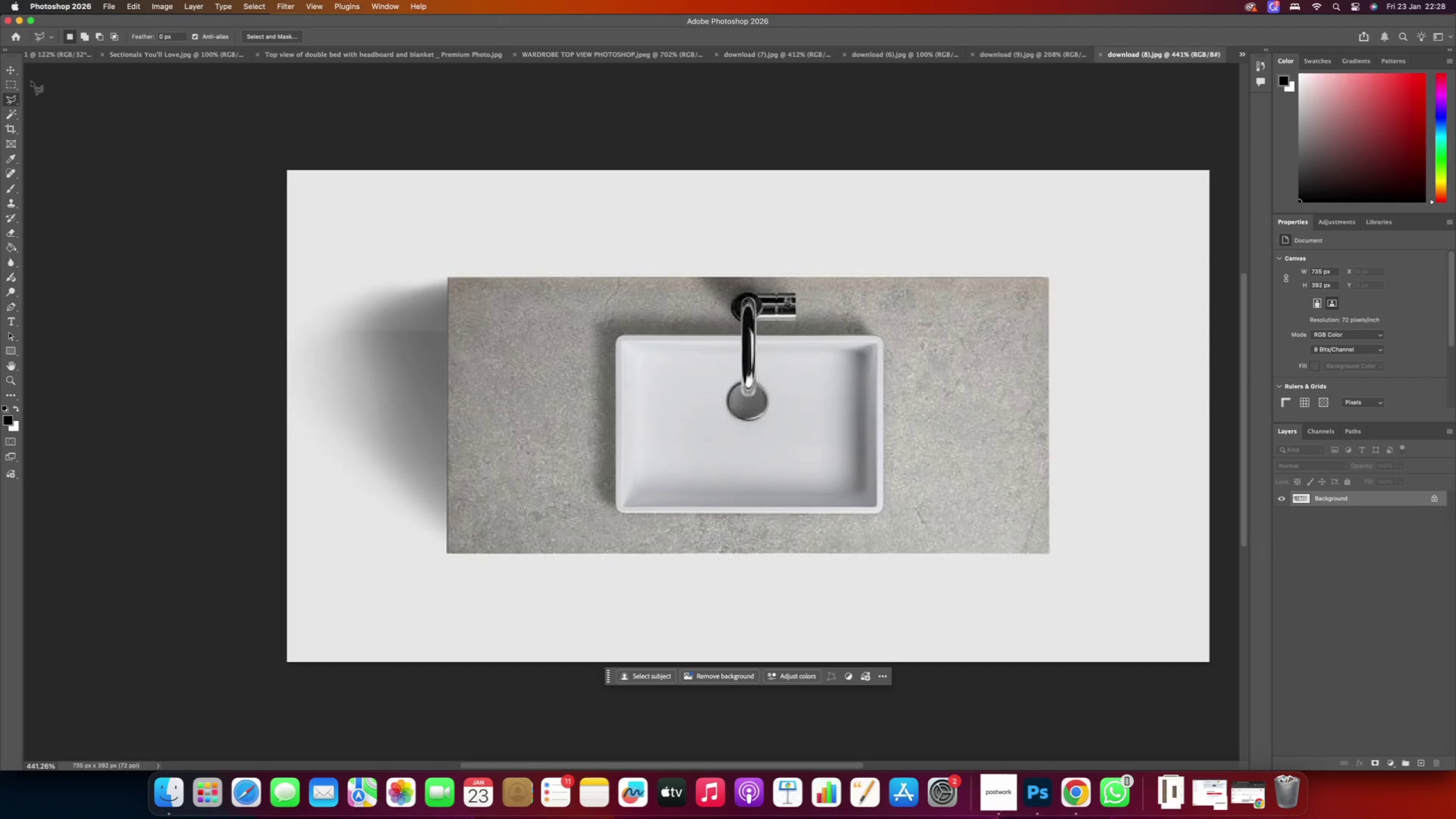 
left_click([13, 79])
 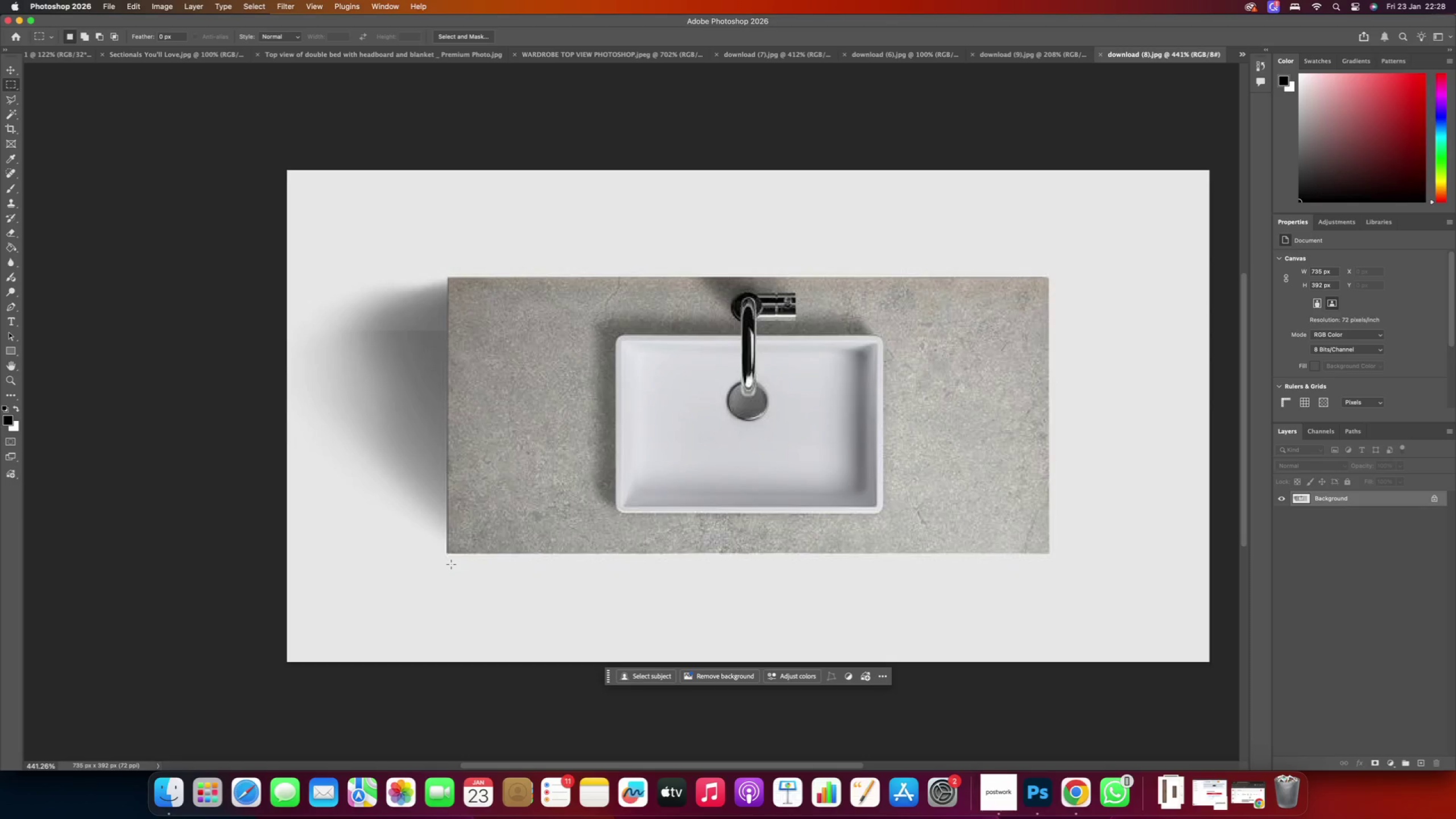 
left_click_drag(start_coordinate=[445, 553], to_coordinate=[1049, 276])
 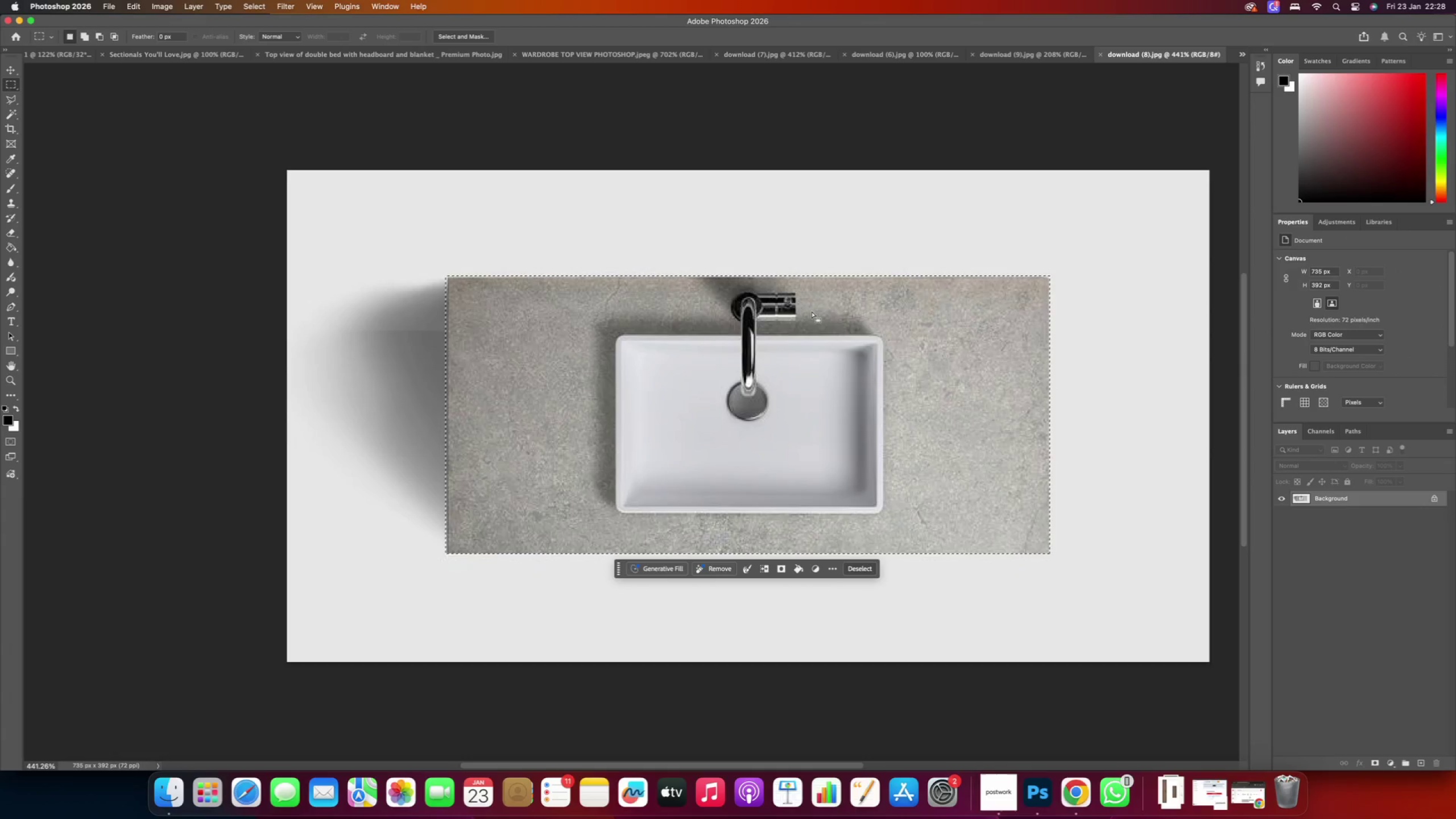 
key(Meta+CommandLeft)
 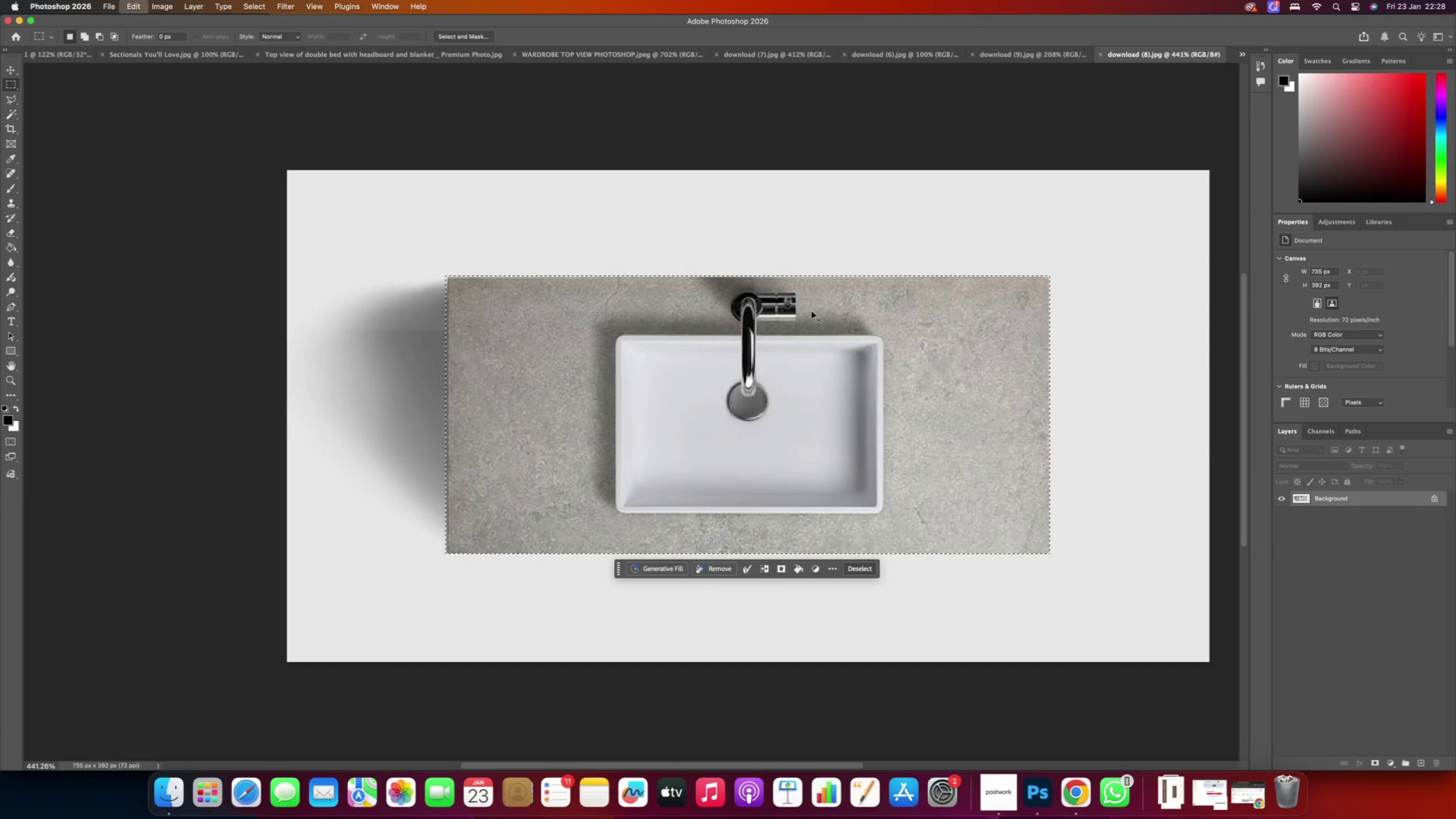 
key(Meta+C)
 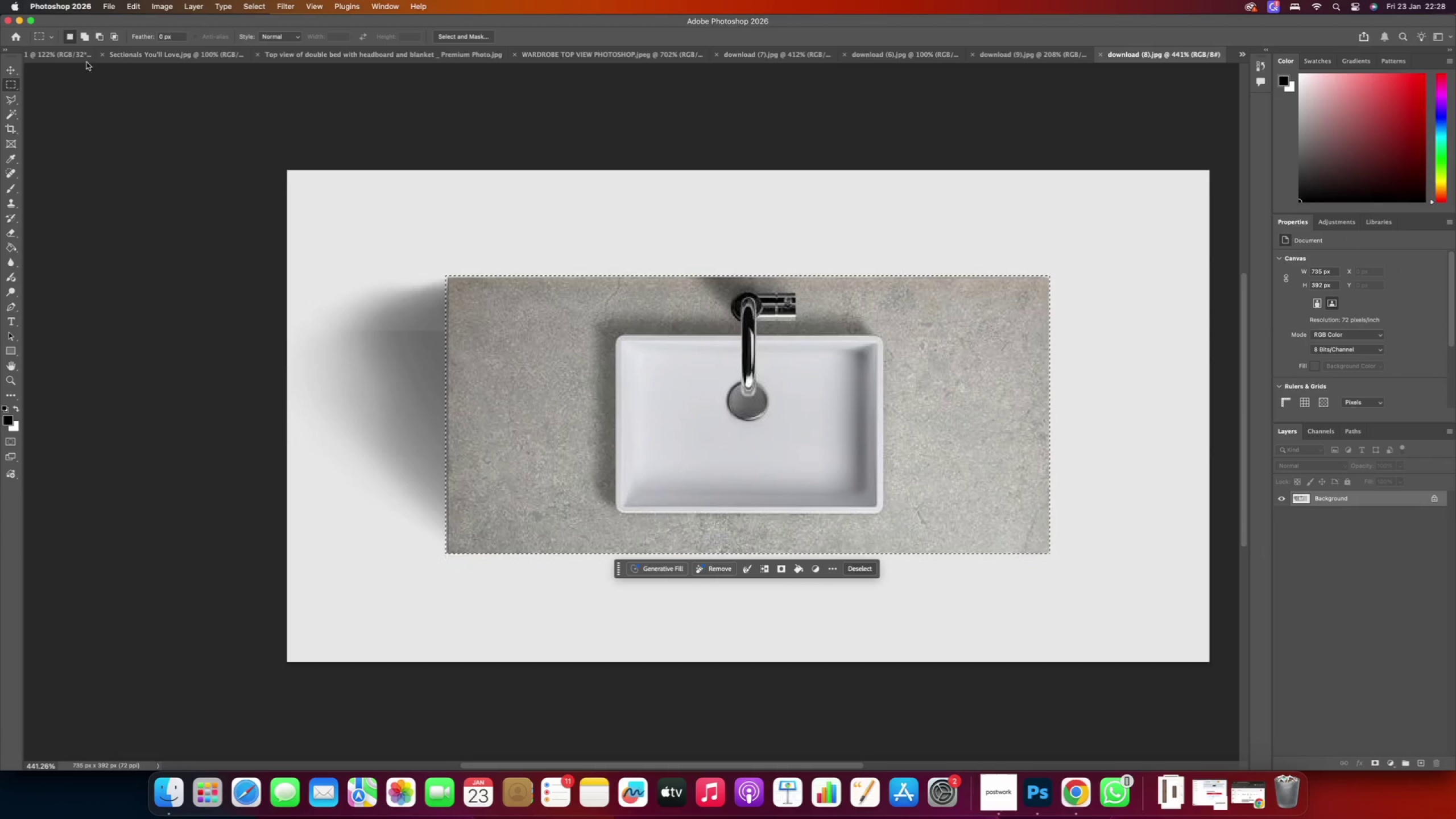 
left_click([67, 57])
 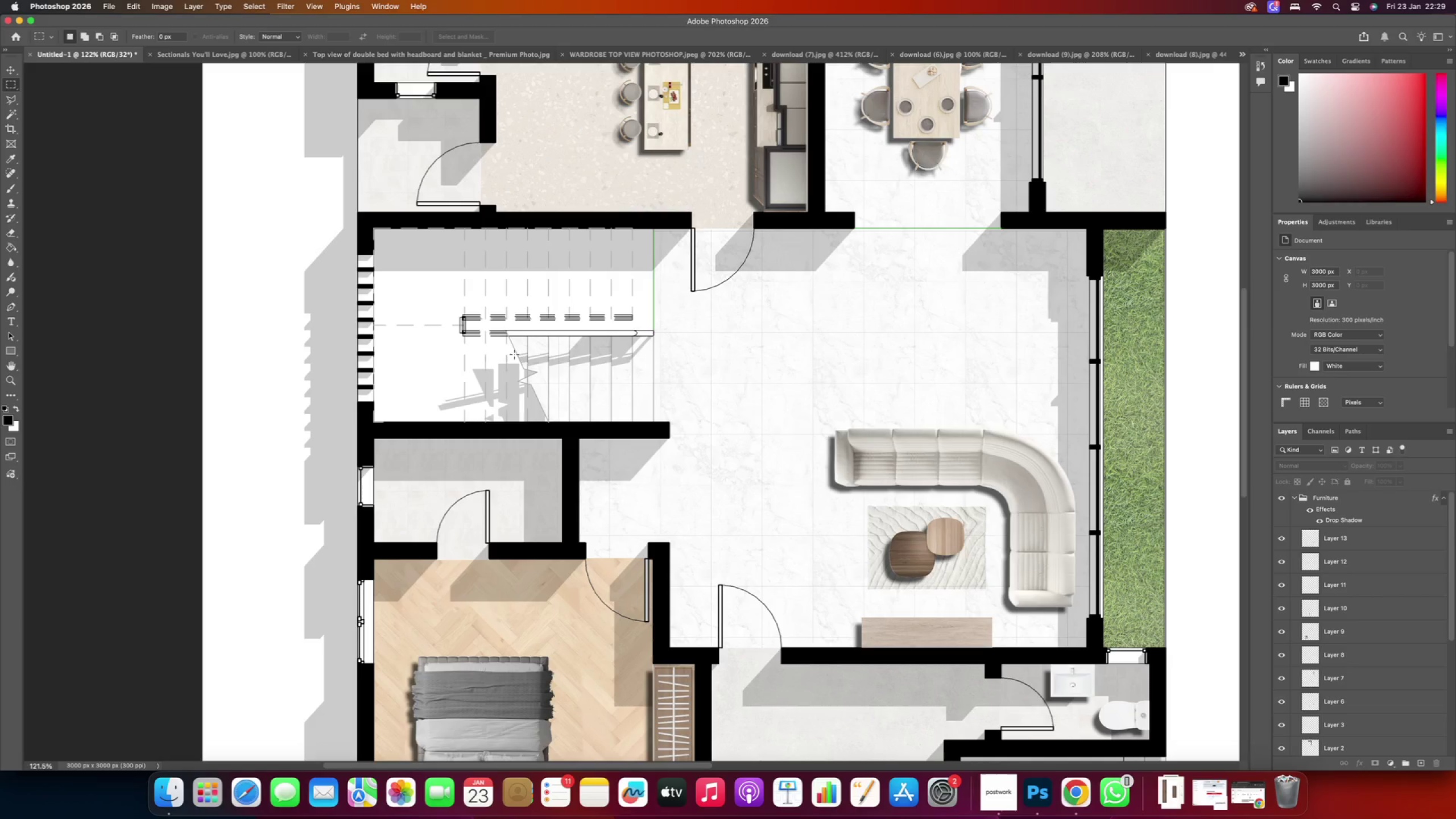 
key(Meta+CommandLeft)
 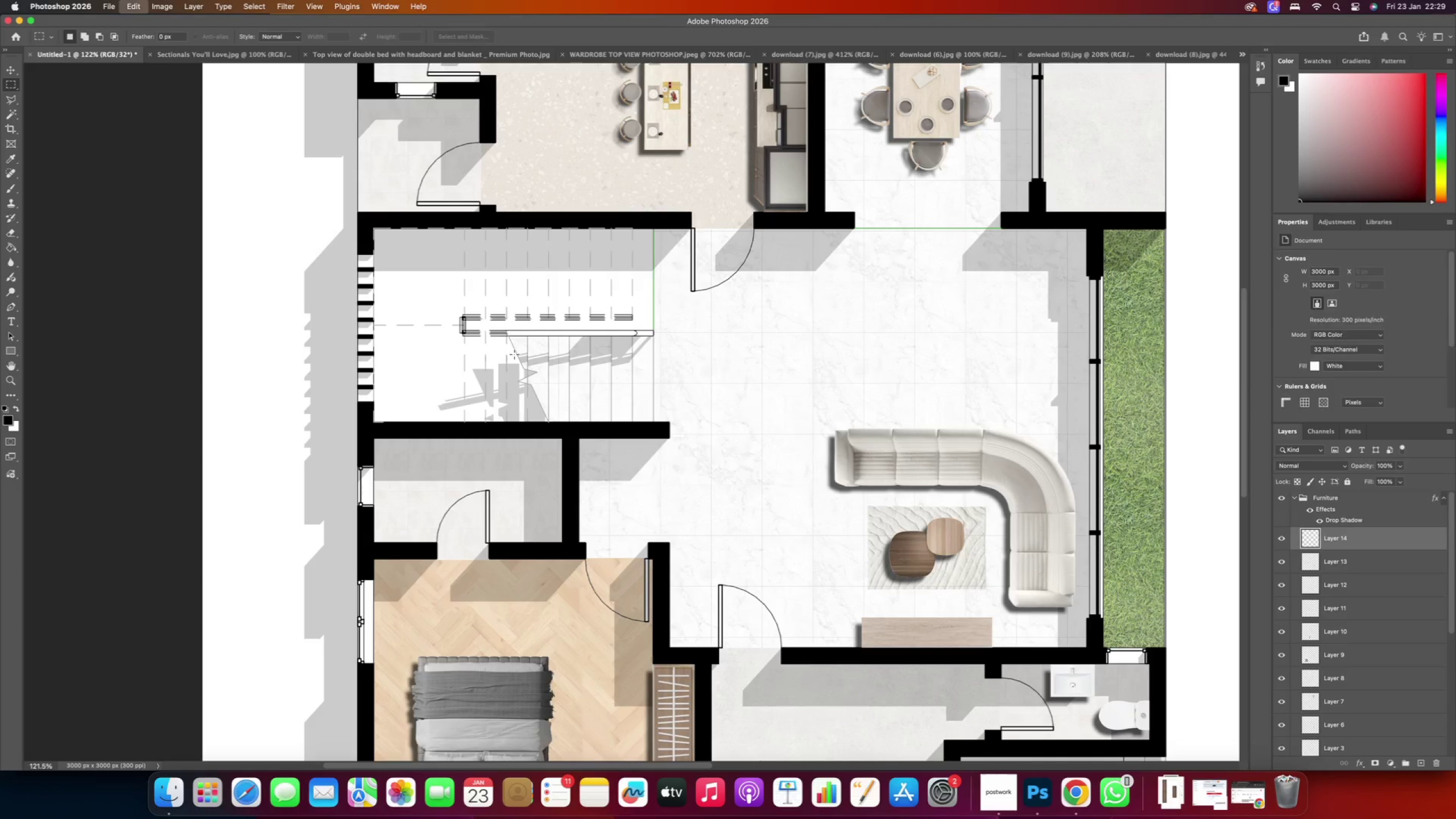 
key(Meta+V)
 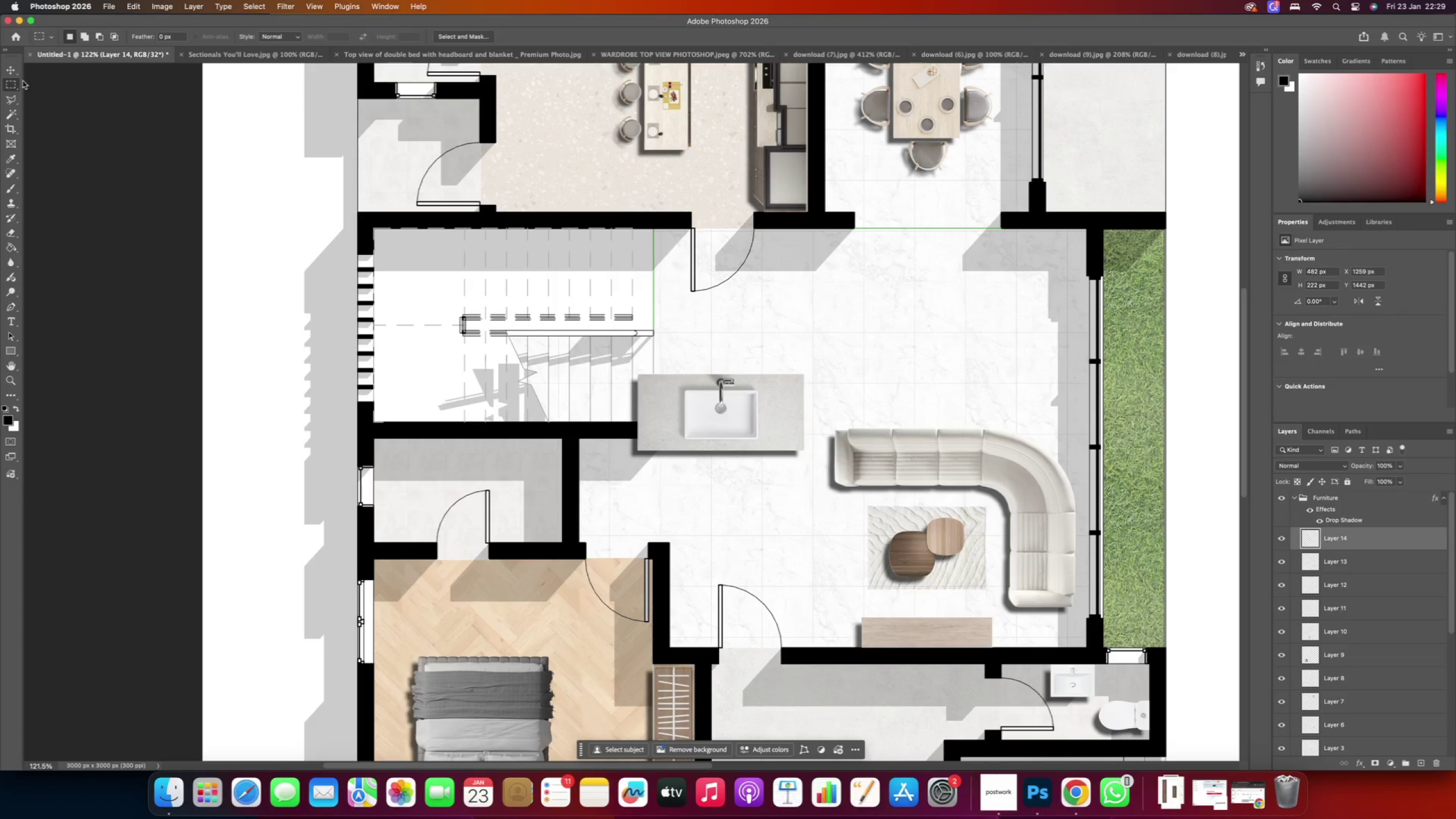 
left_click([4, 69])
 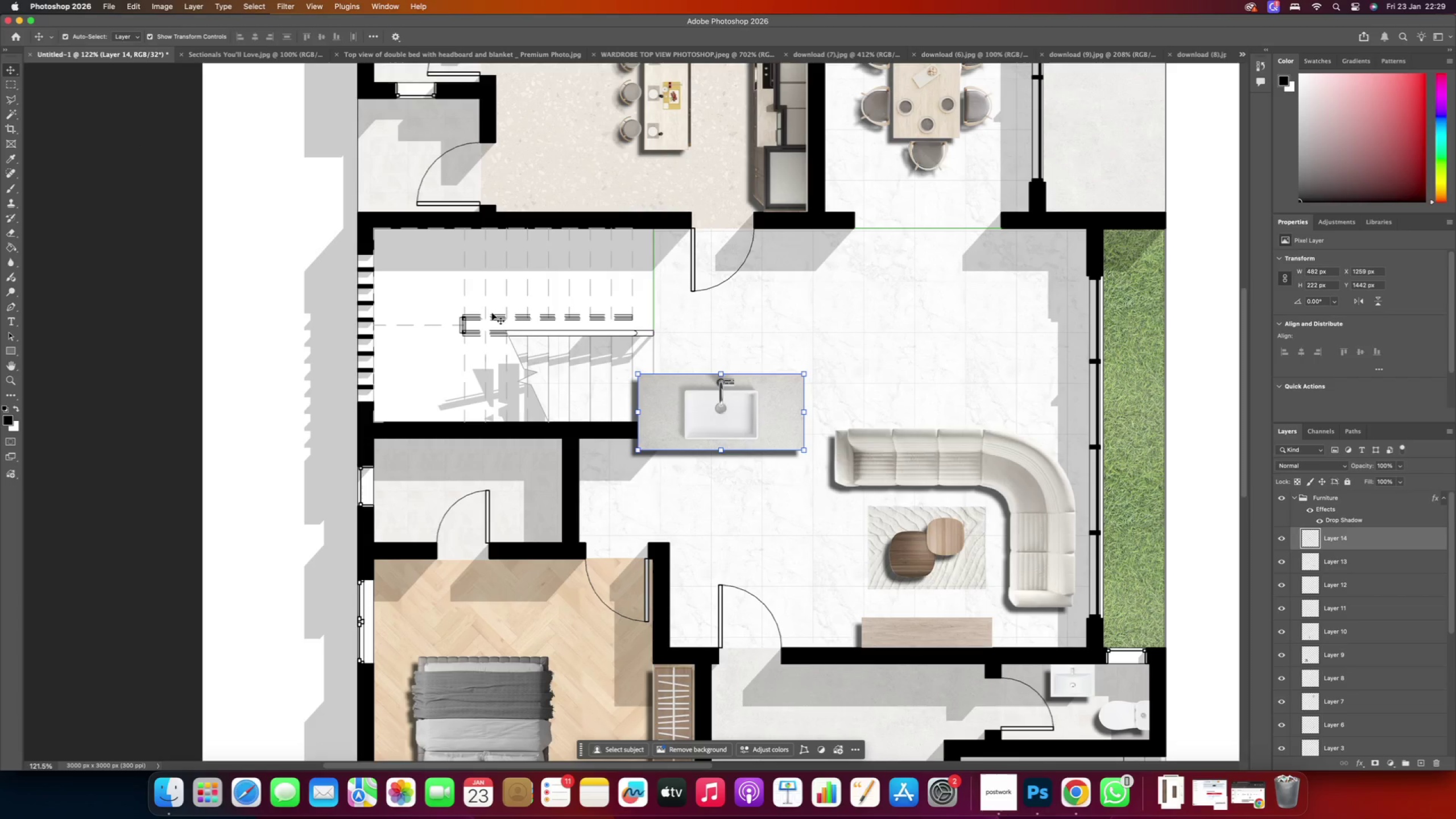 
left_click_drag(start_coordinate=[679, 415], to_coordinate=[455, 485])
 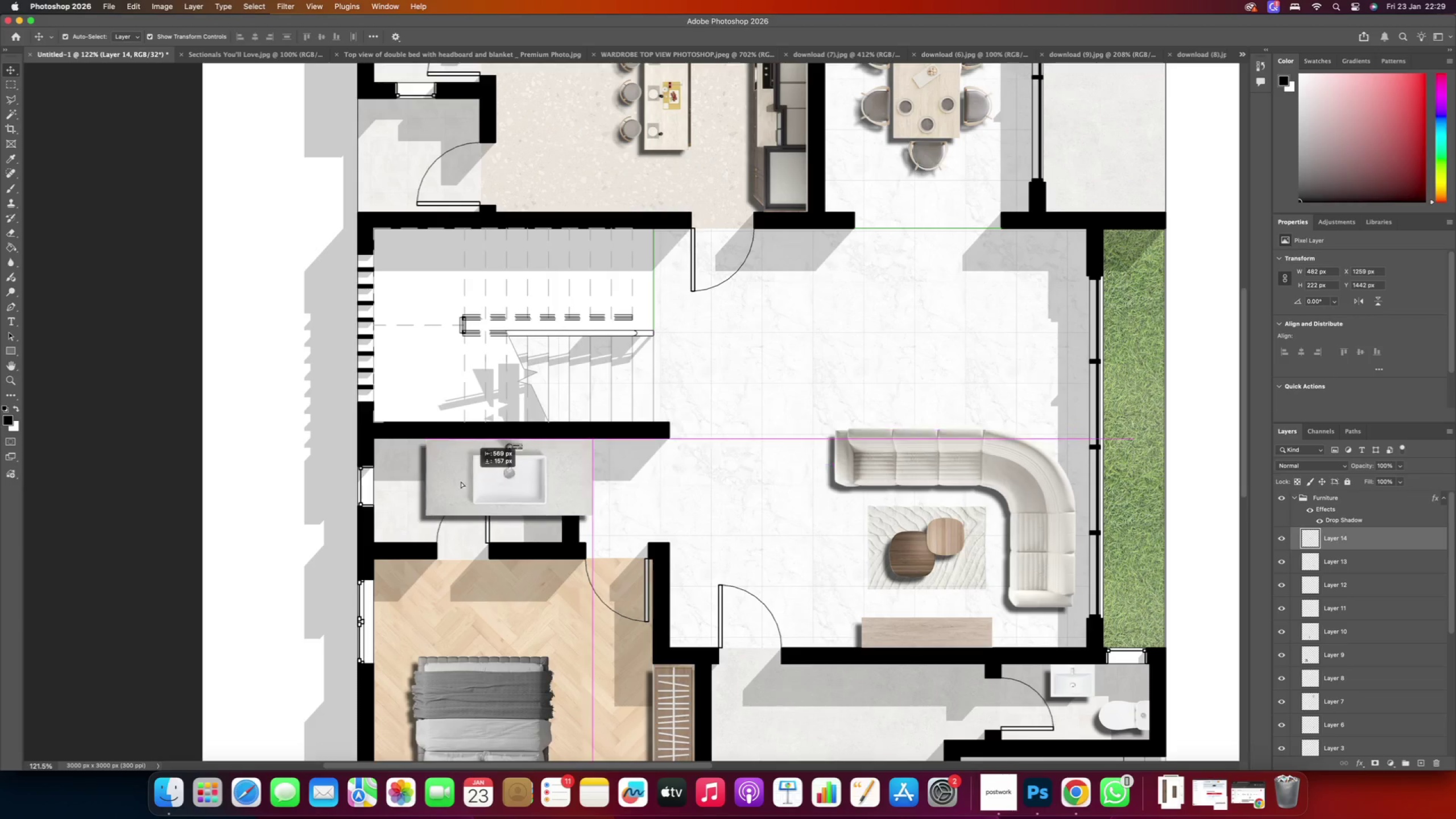 
hold_key(key=AltRight, duration=0.91)
scroll: coordinate [465, 483], scroll_direction: up, amount: 9.0
 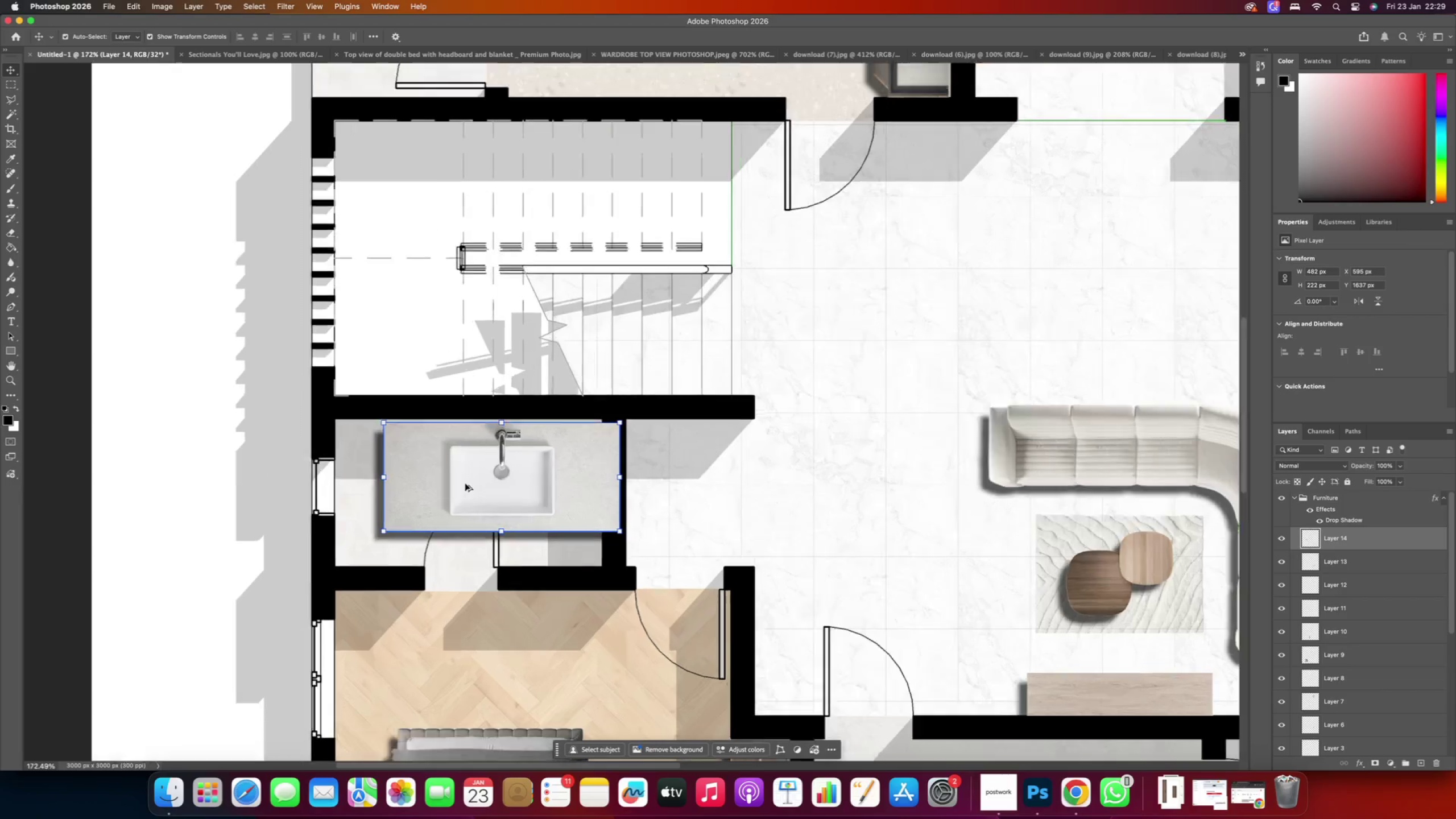 
key(Alt+AltRight)
 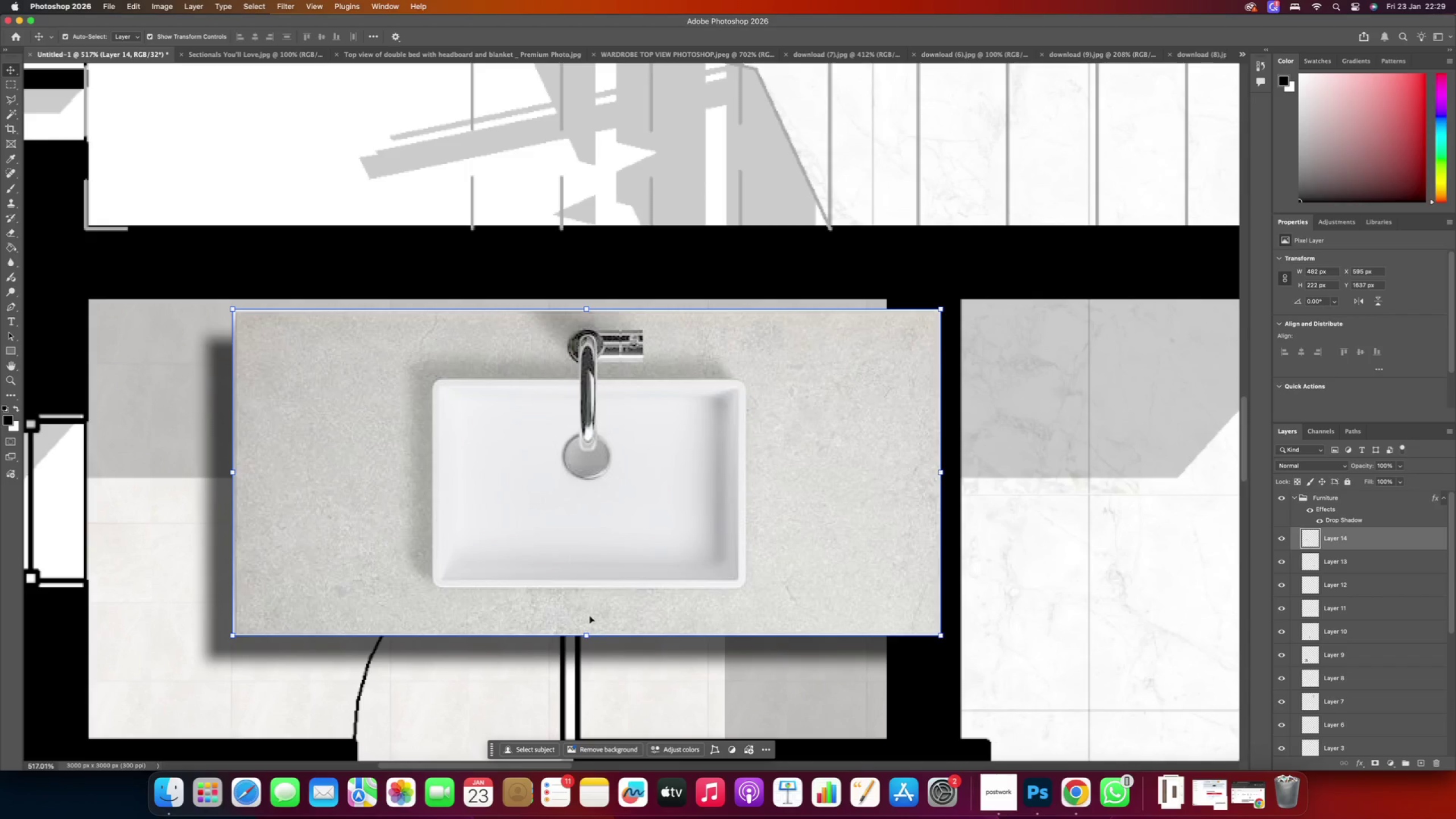 
scroll: coordinate [562, 540], scroll_direction: down, amount: 2.0
 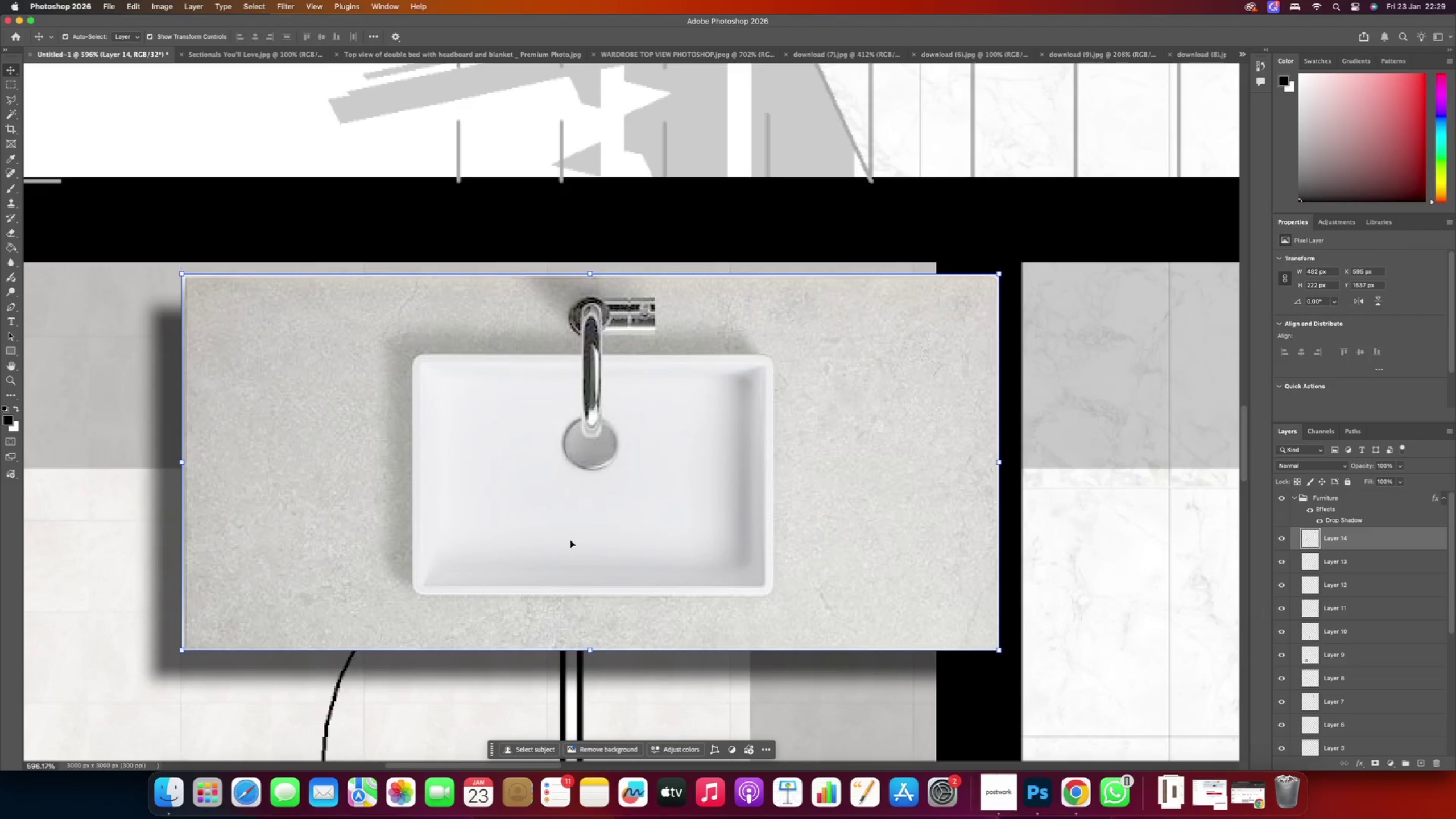 
left_click_drag(start_coordinate=[586, 633], to_coordinate=[556, 433])
 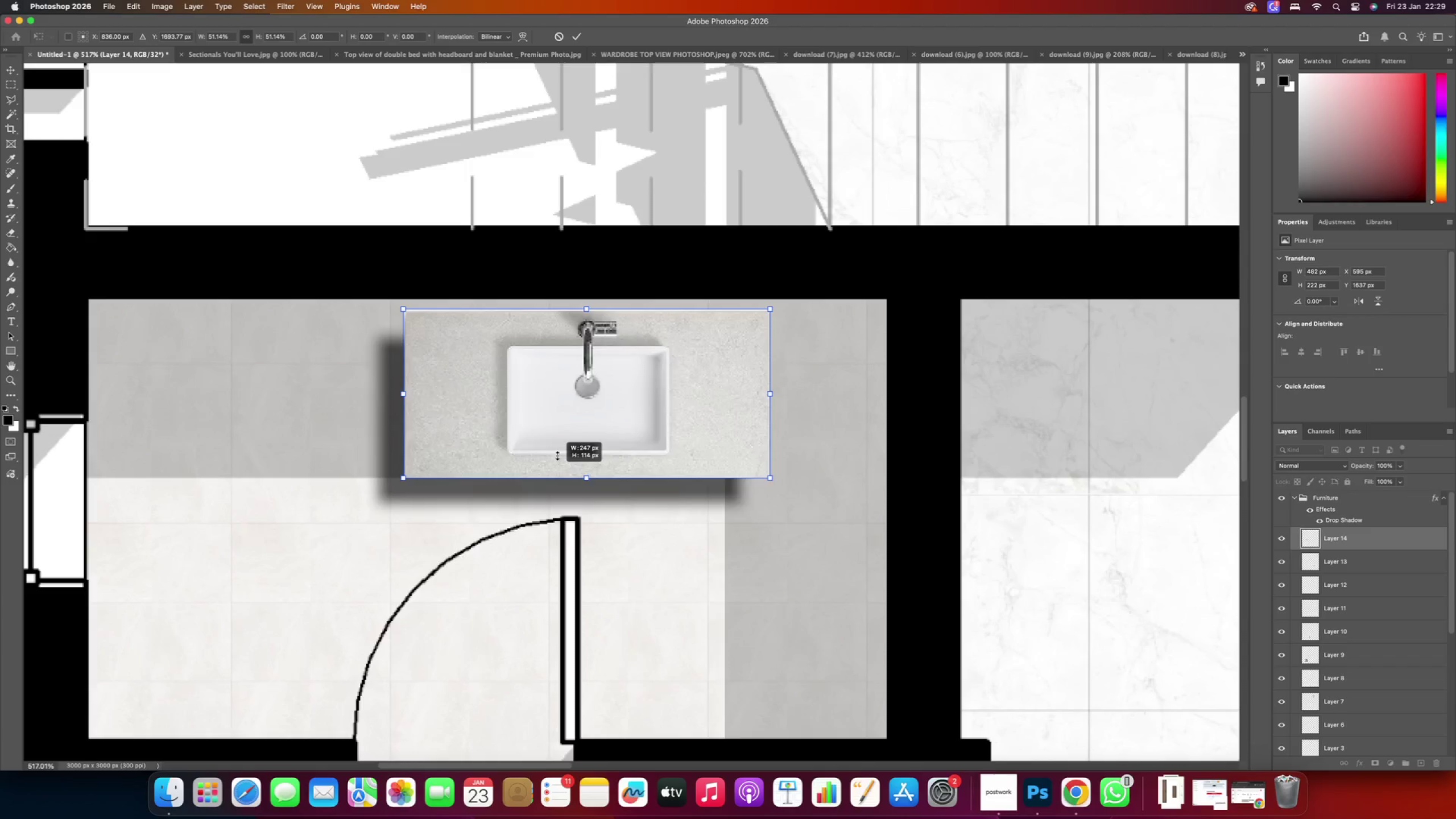 
left_click_drag(start_coordinate=[543, 355], to_coordinate=[462, 346])
 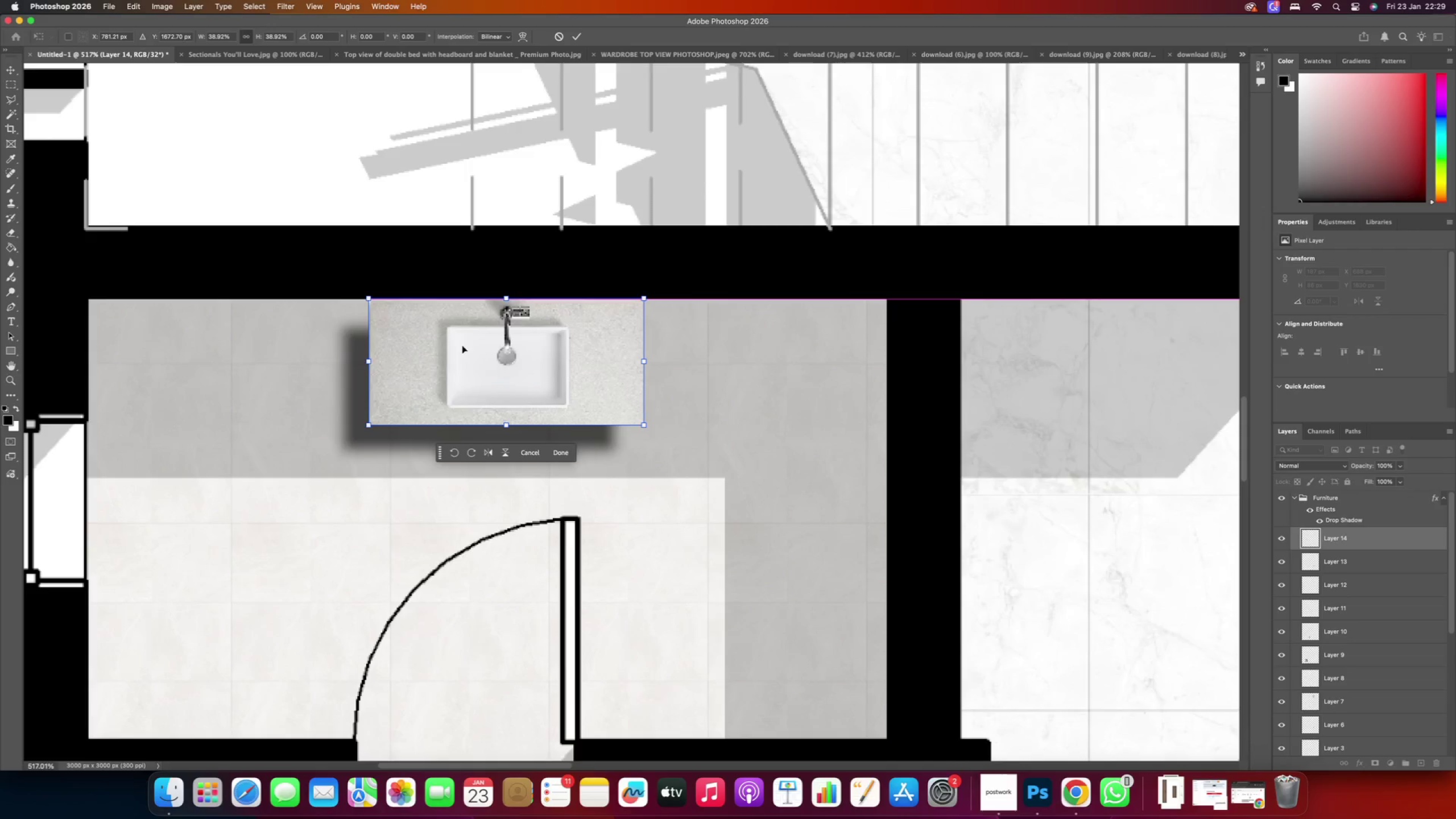 
hold_key(key=AltRight, duration=0.42)
scroll: coordinate [472, 377], scroll_direction: down, amount: 8.0
 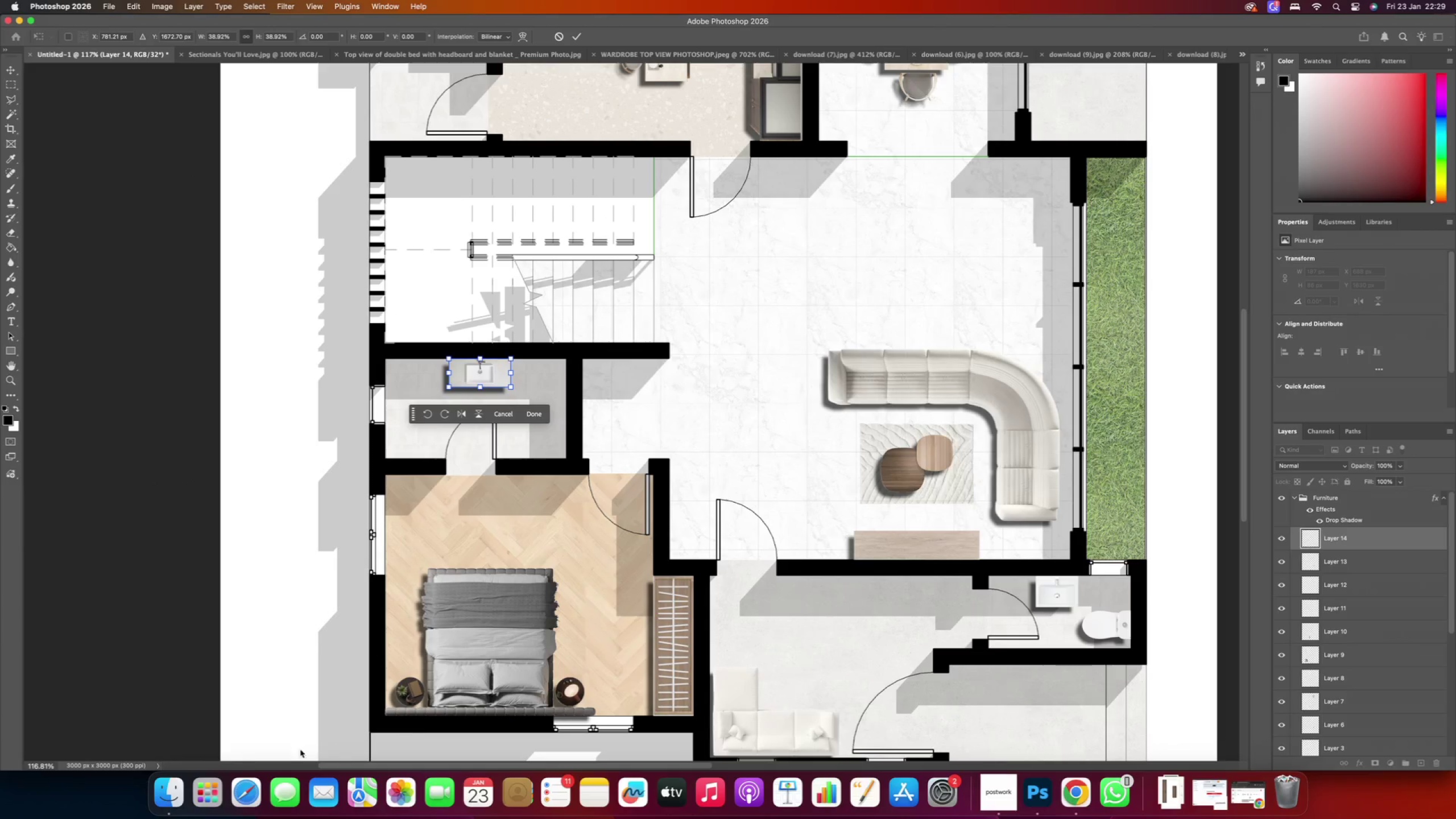 
left_click([163, 787])
 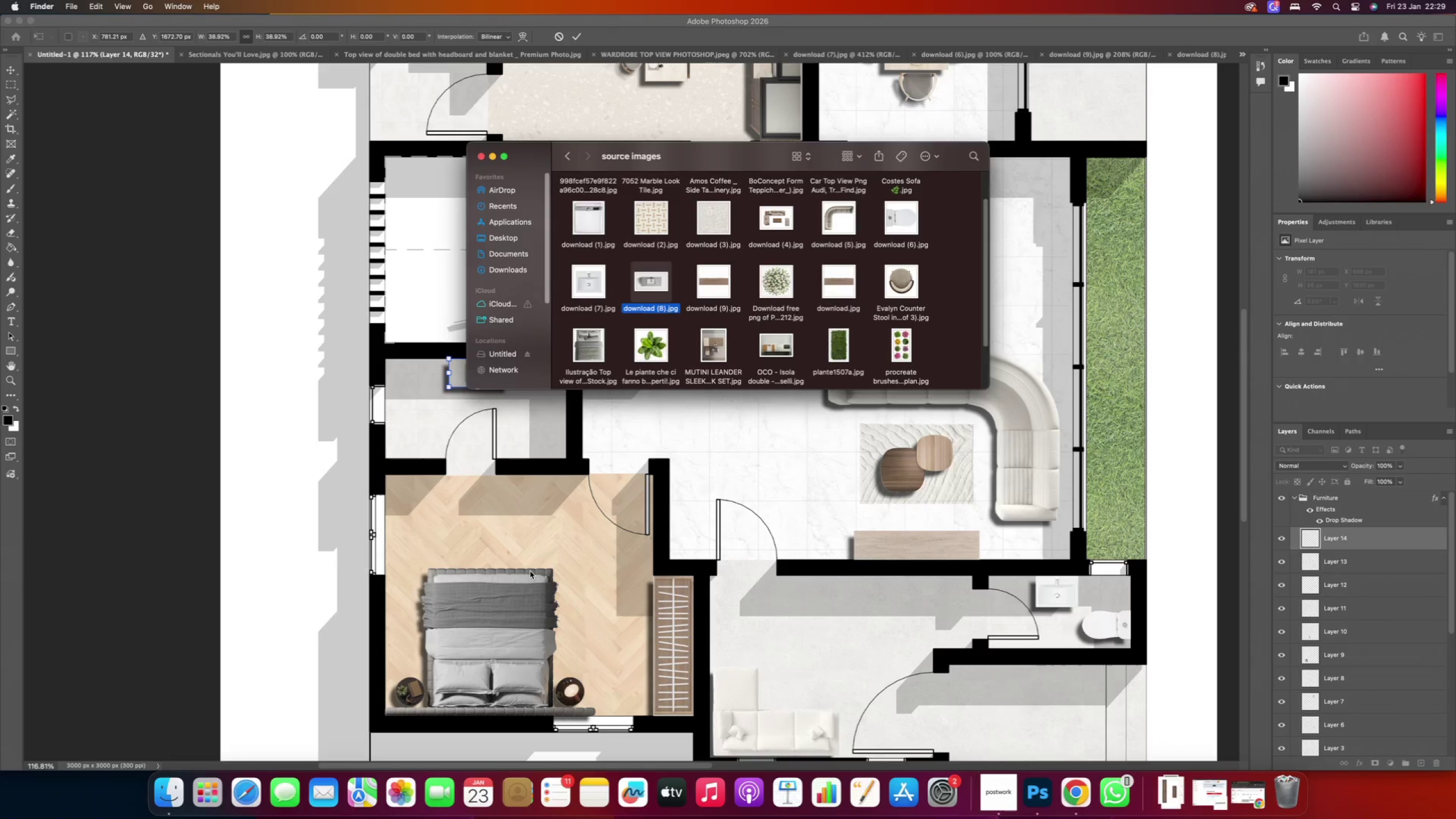 
scroll: coordinate [823, 308], scroll_direction: down, amount: 48.0
 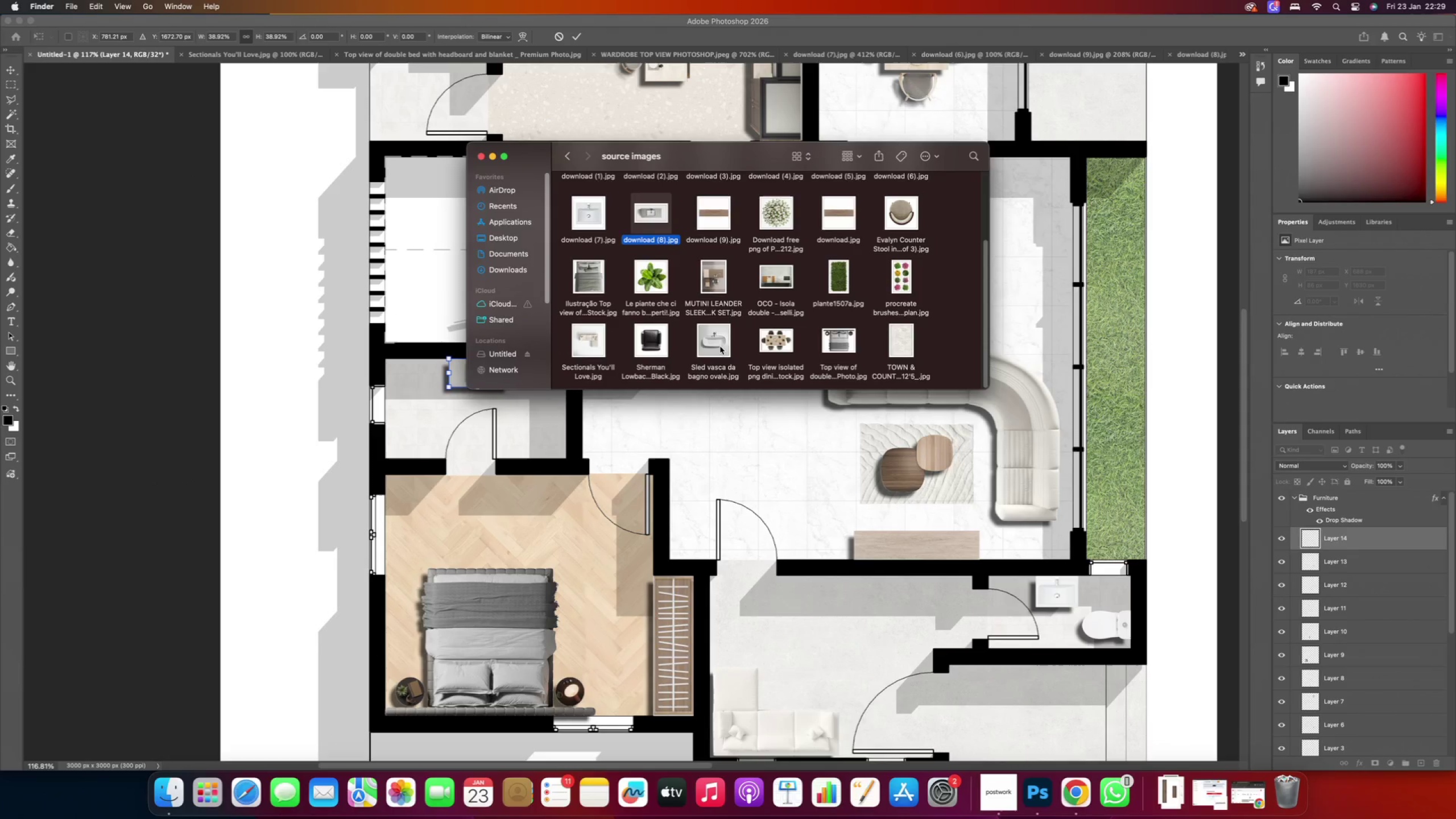 
left_click([720, 346])
 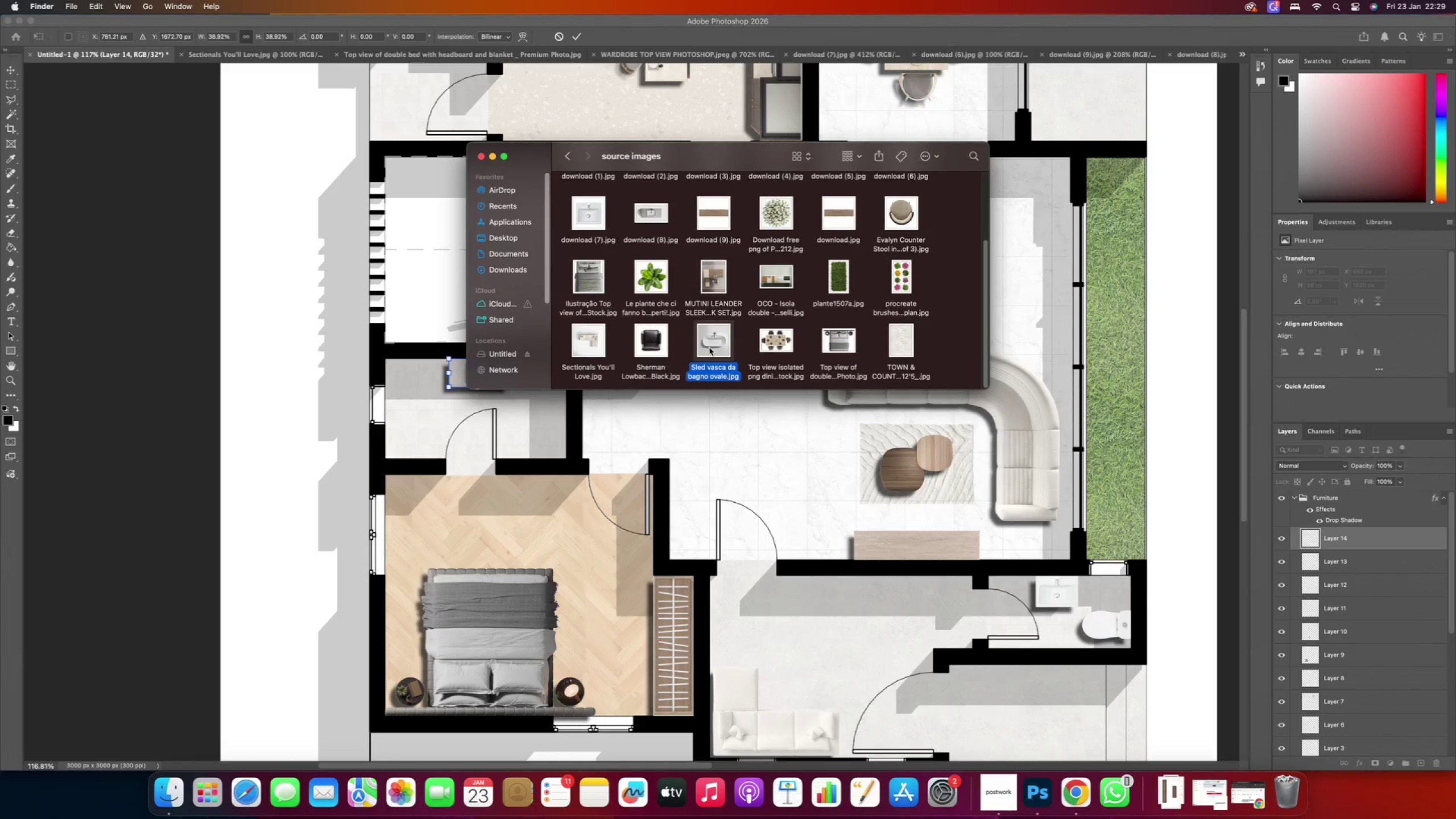 
right_click([710, 346])
 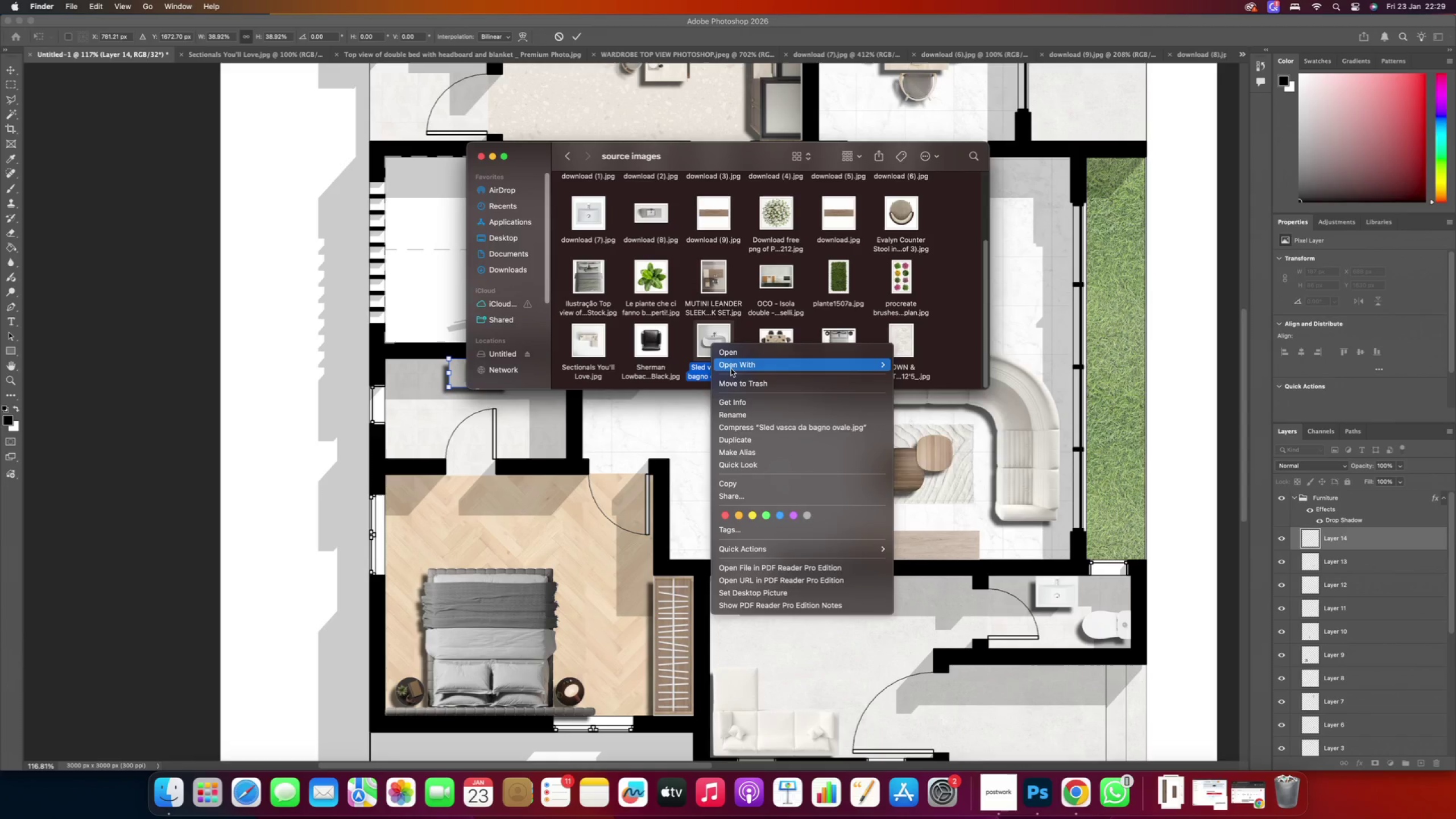 
left_click([731, 368])
 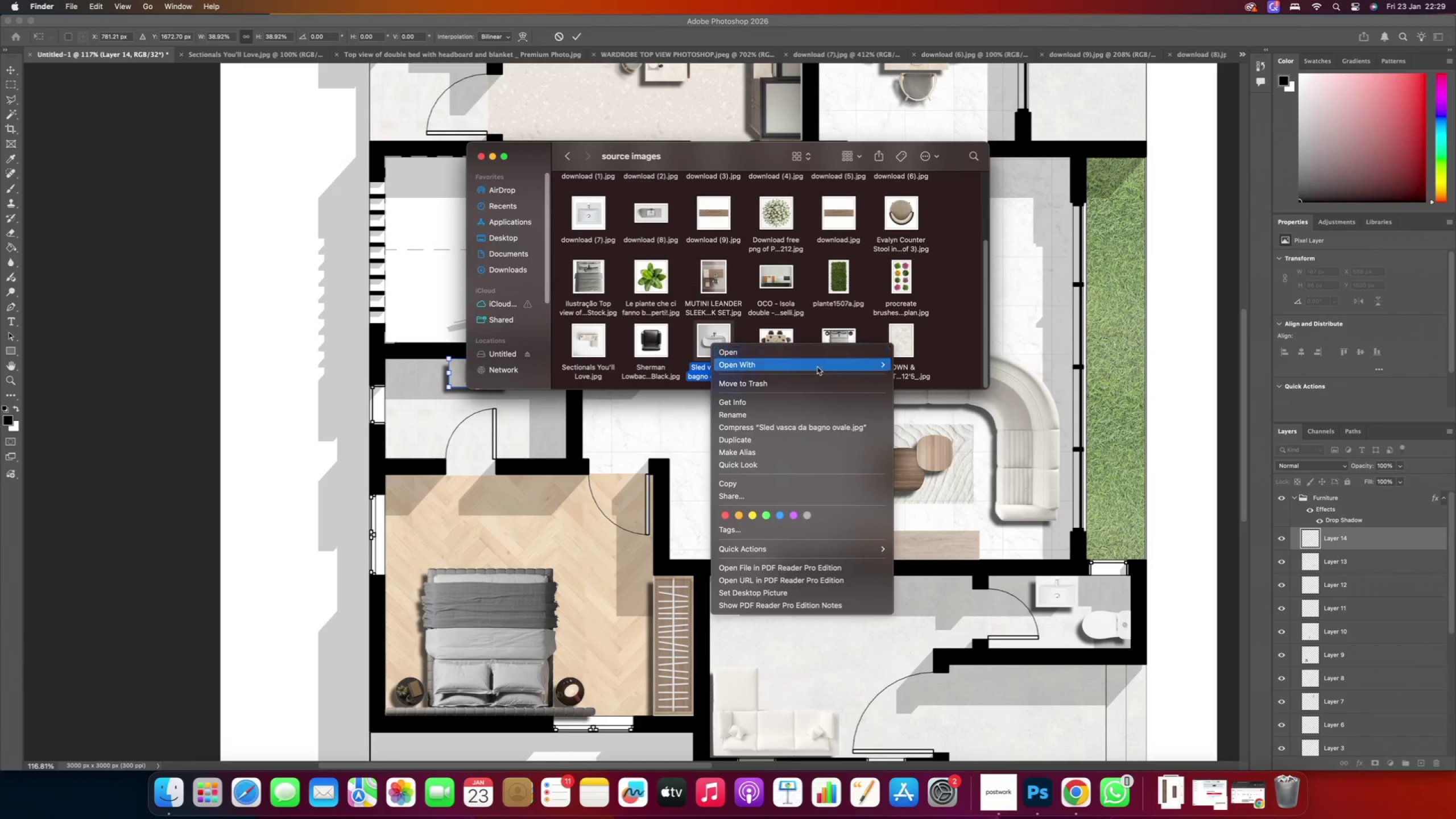 
left_click([815, 363])
 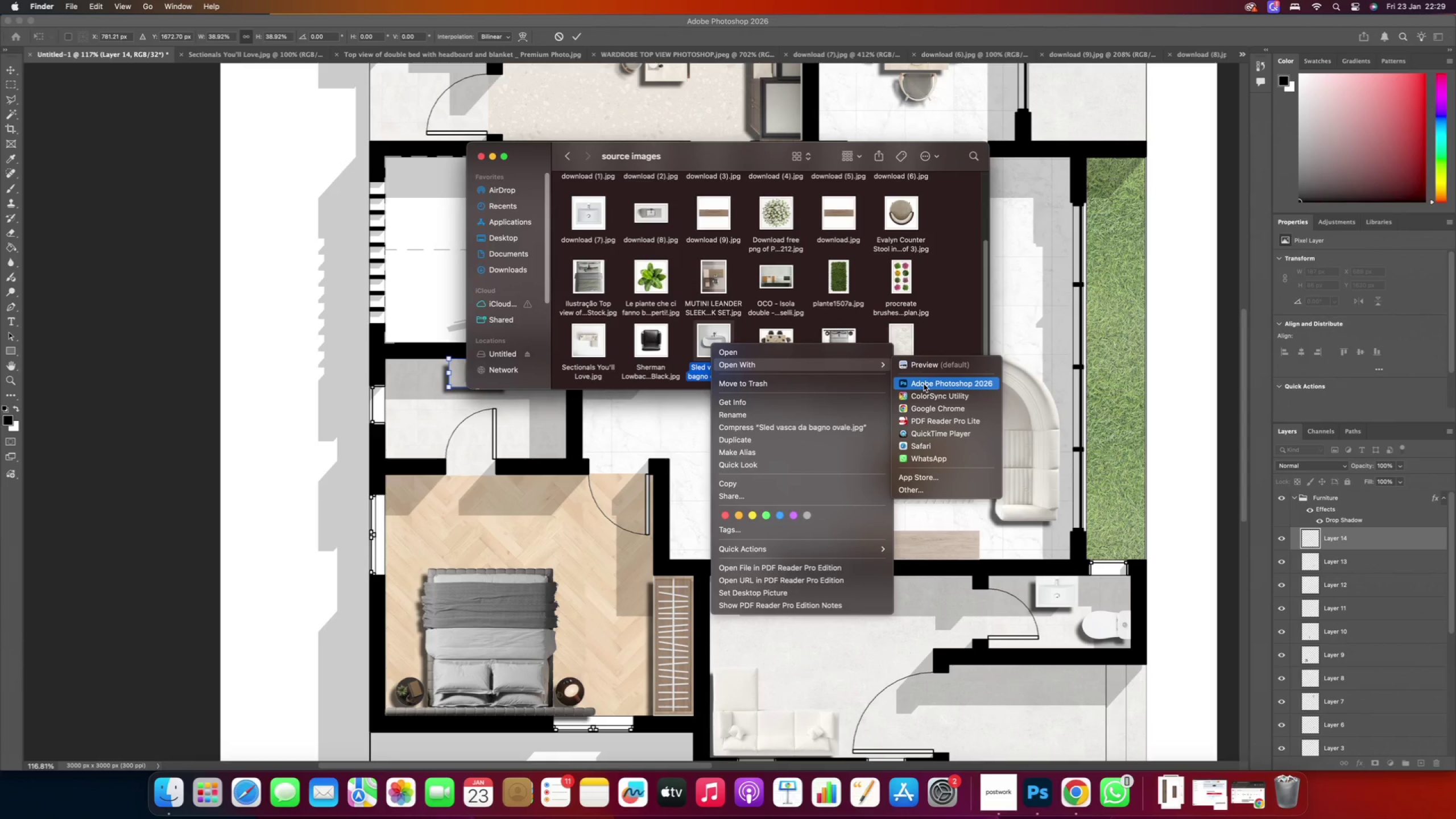 
left_click([924, 384])
 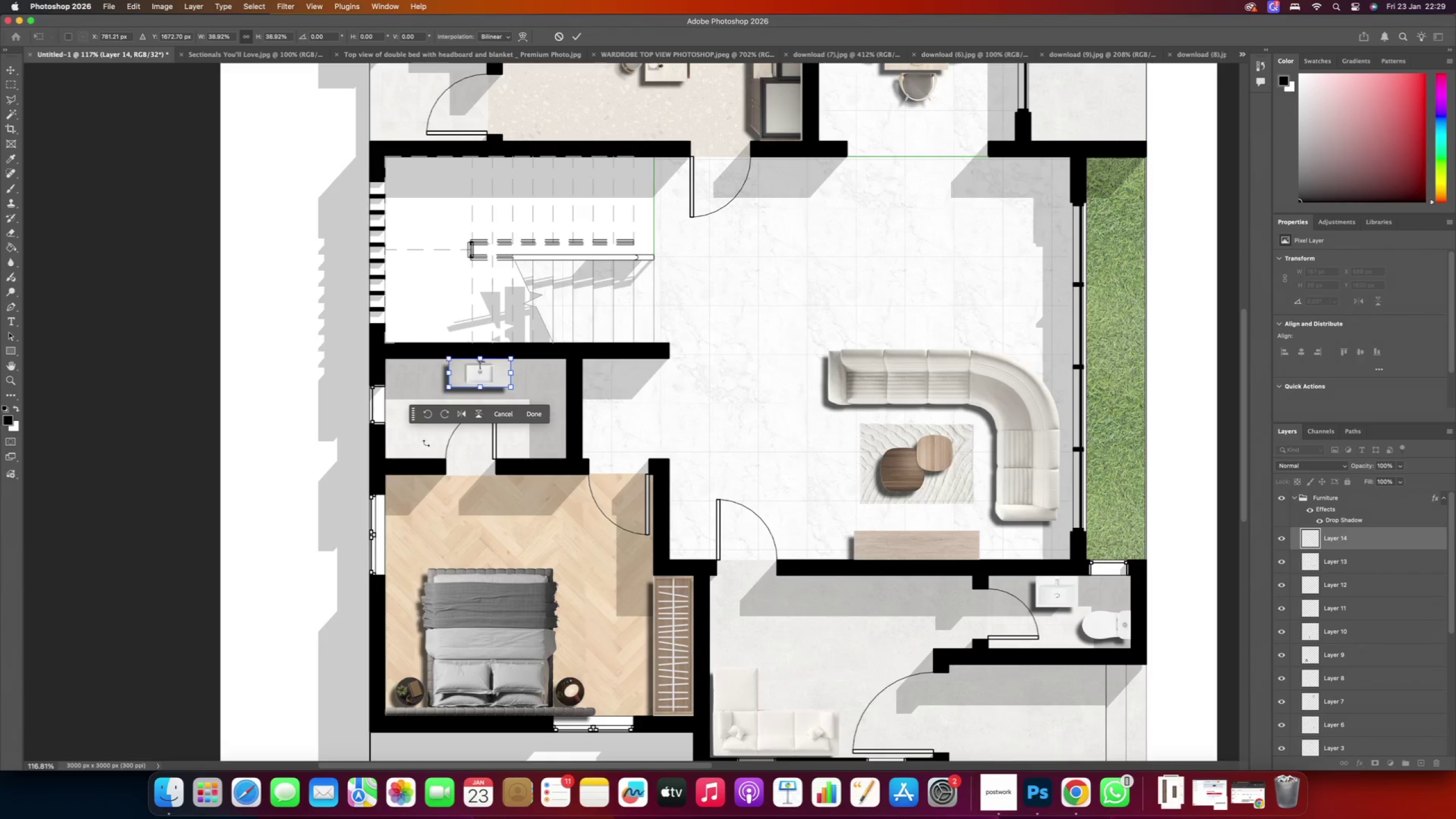 
wait(7.86)
 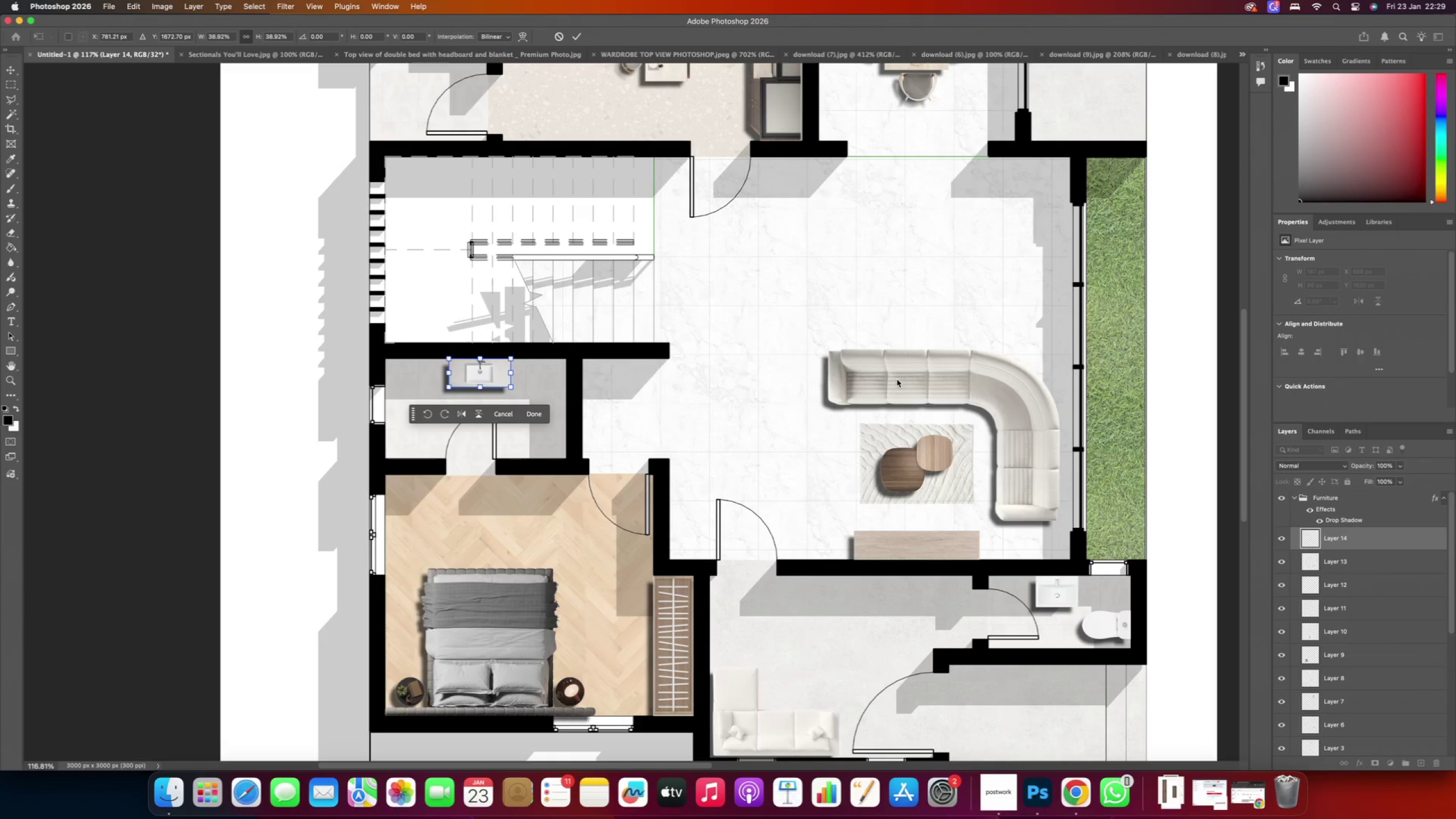 
scroll: coordinate [690, 320], scroll_direction: up, amount: 2.0
 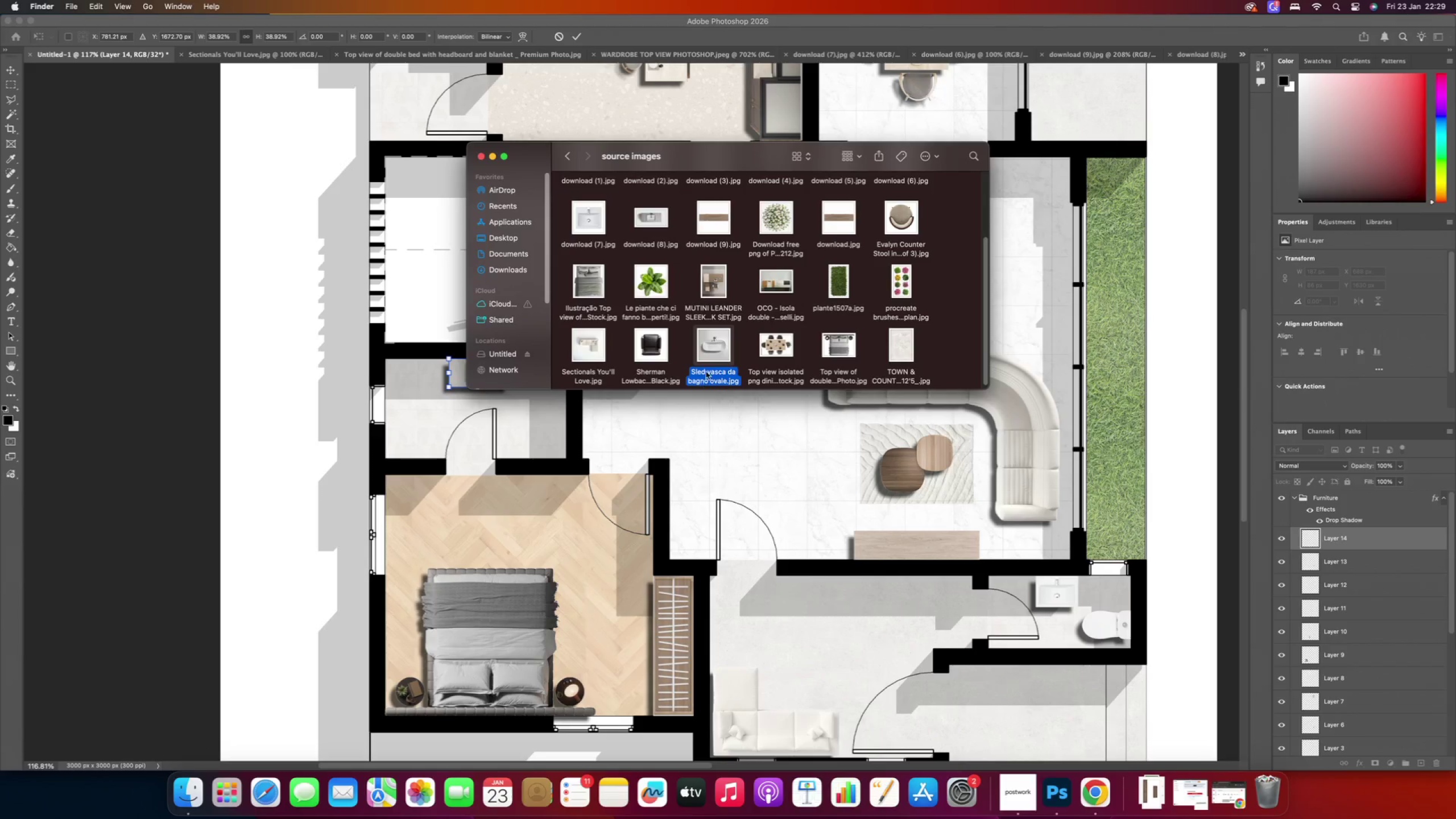 
right_click([712, 344])
 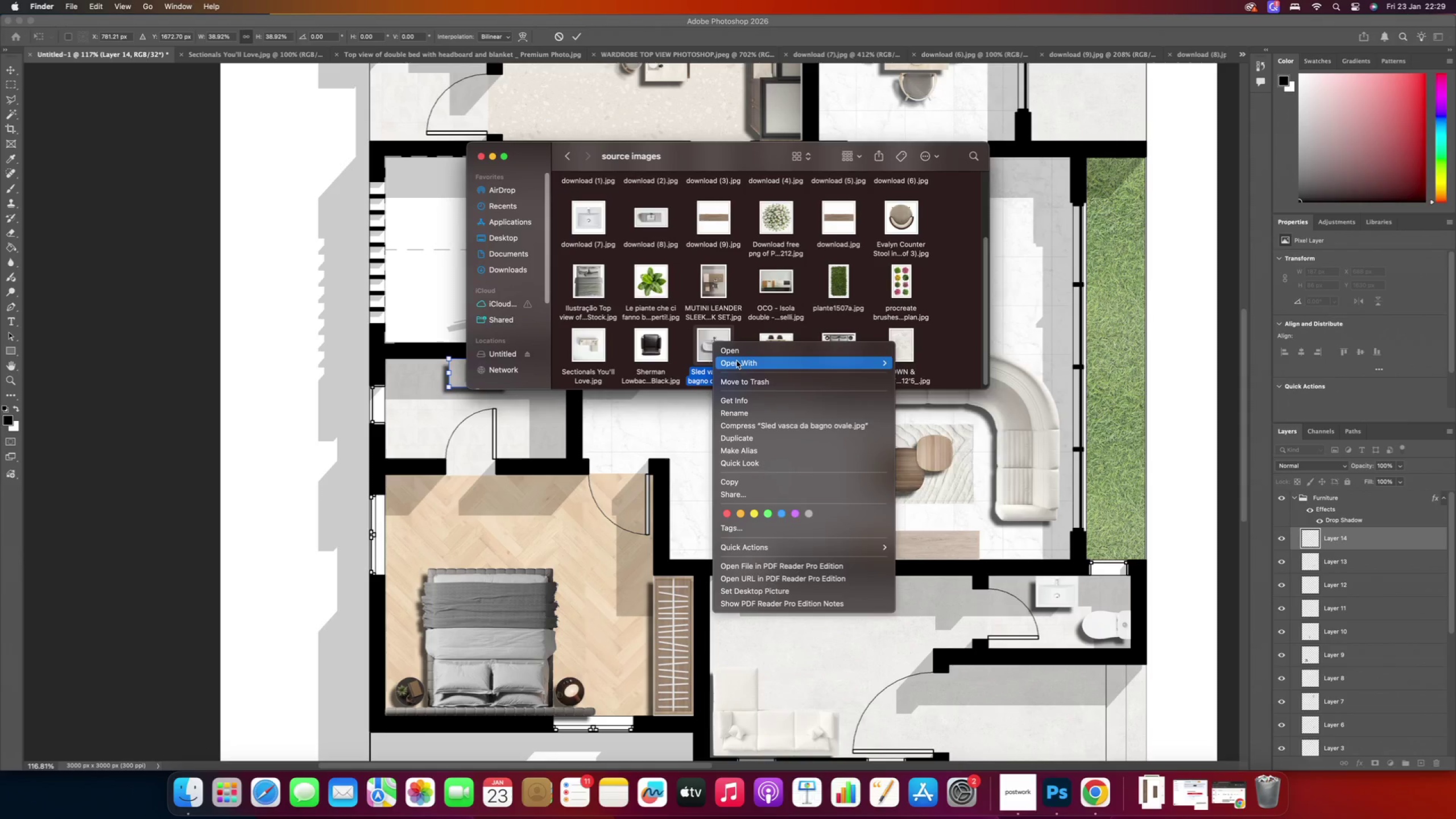 
left_click([739, 362])
 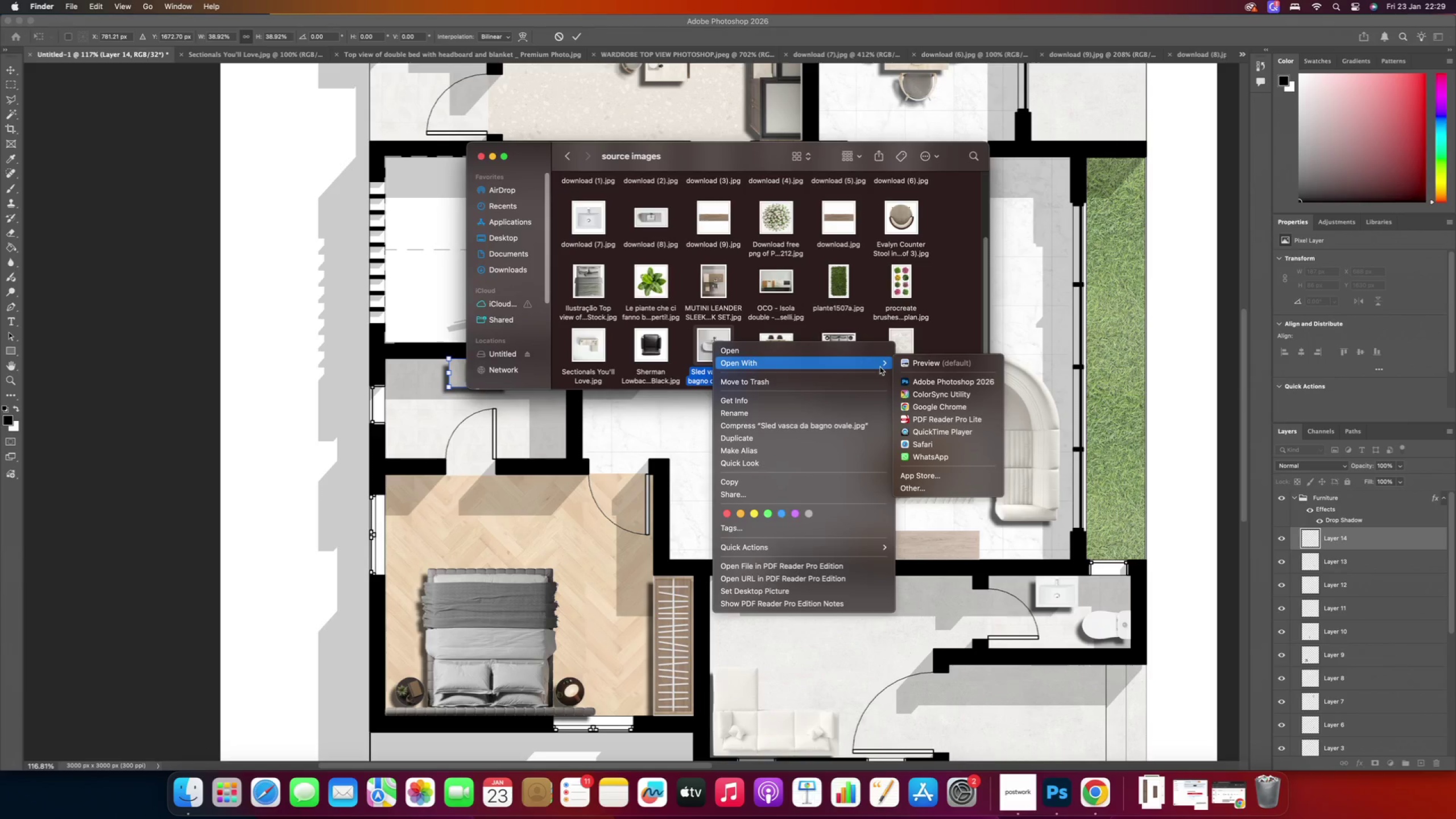 
left_click([908, 380])
 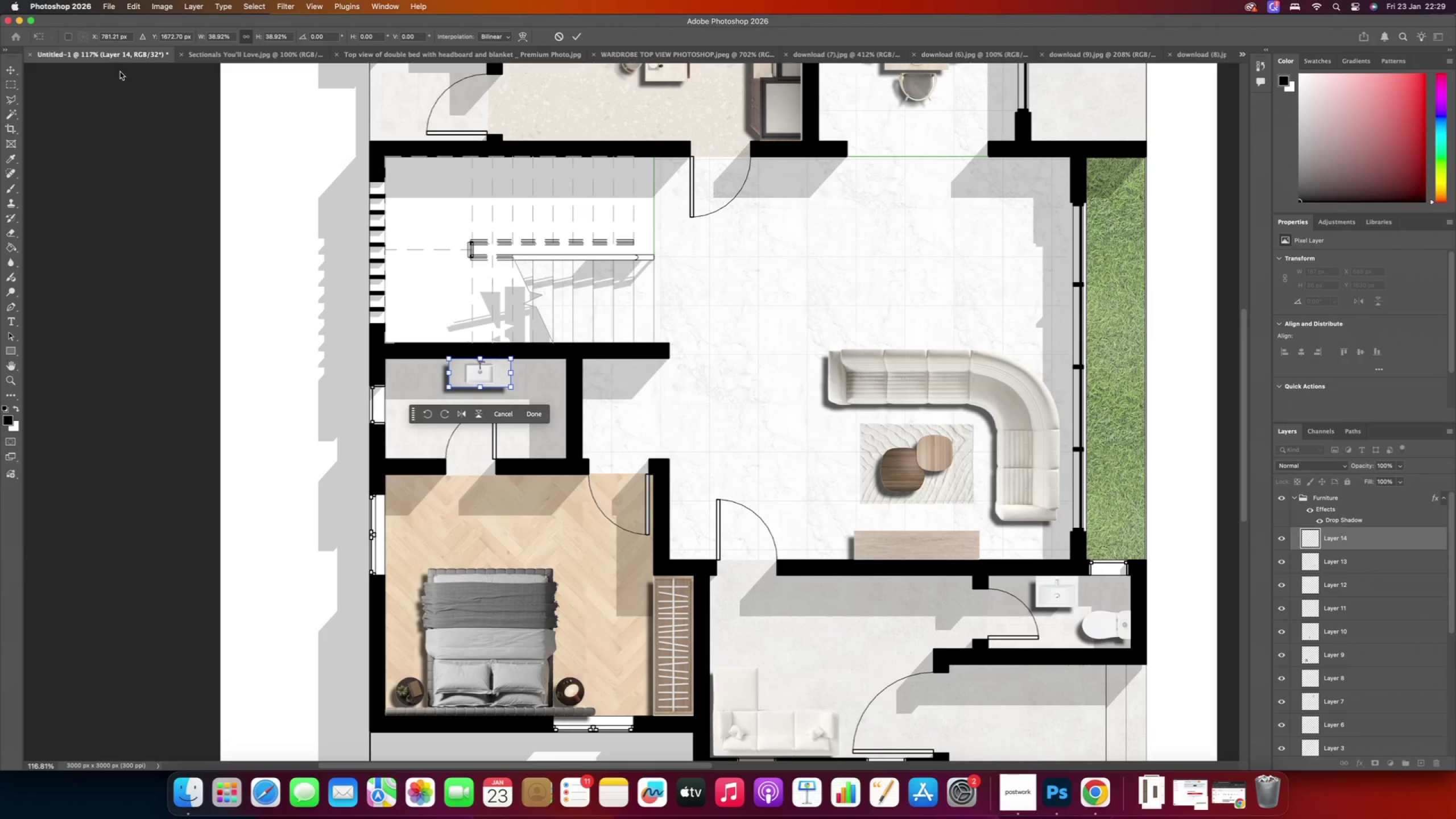 
left_click([576, 38])
 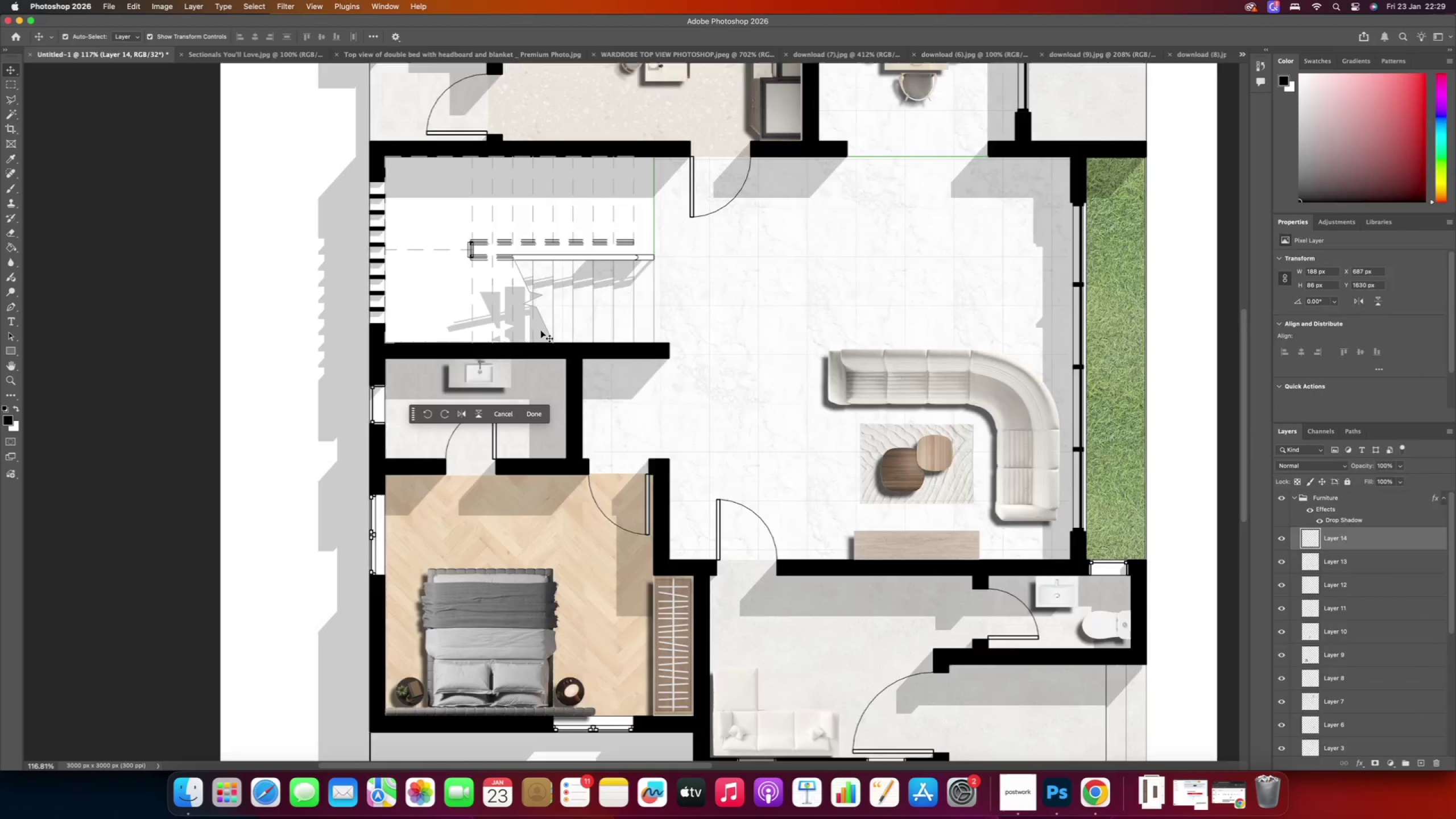 
hold_key(key=AltRight, duration=1.17)
scroll: coordinate [615, 424], scroll_direction: up, amount: 9.0
 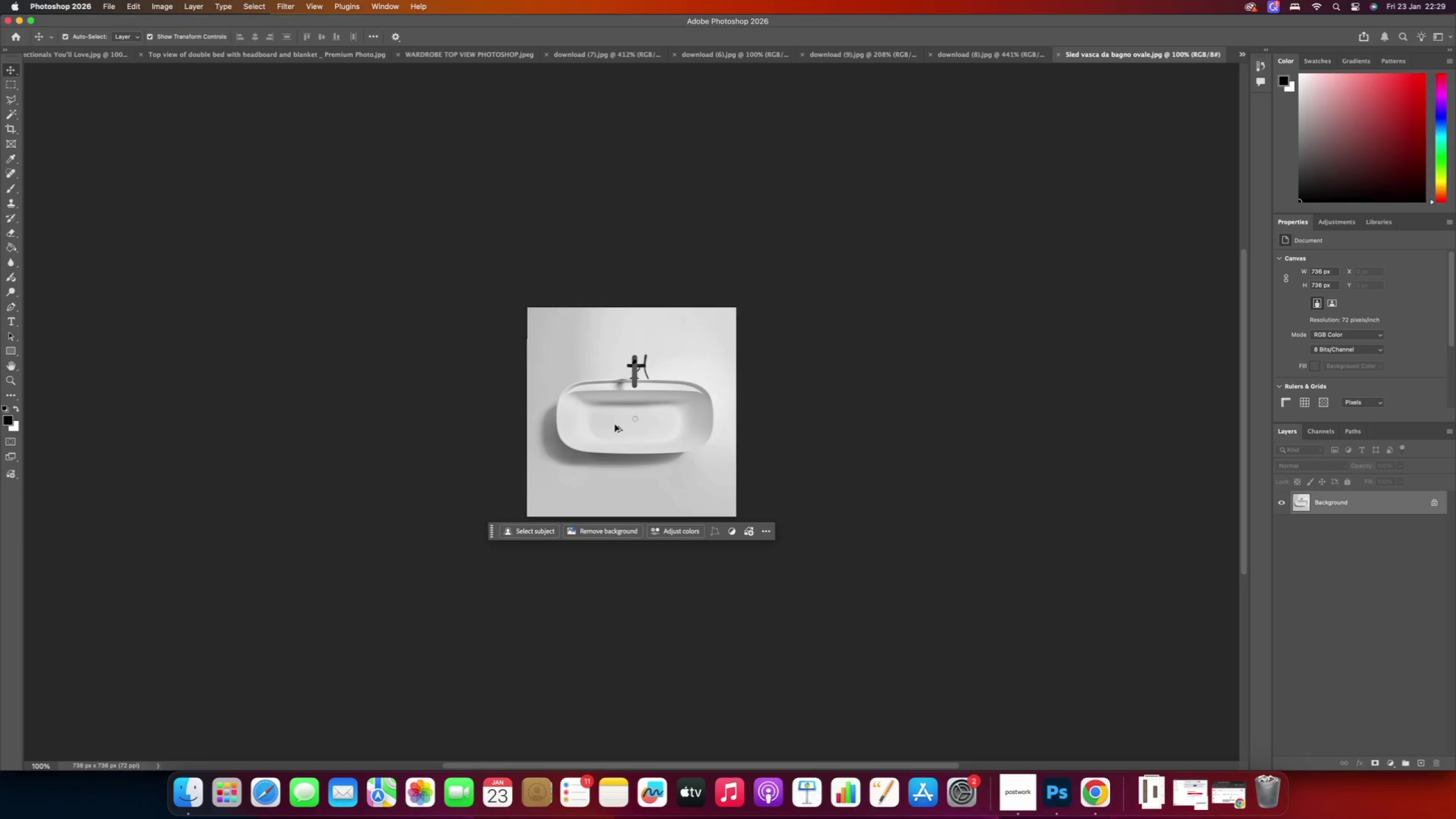 
scroll: coordinate [617, 424], scroll_direction: down, amount: 2.0
 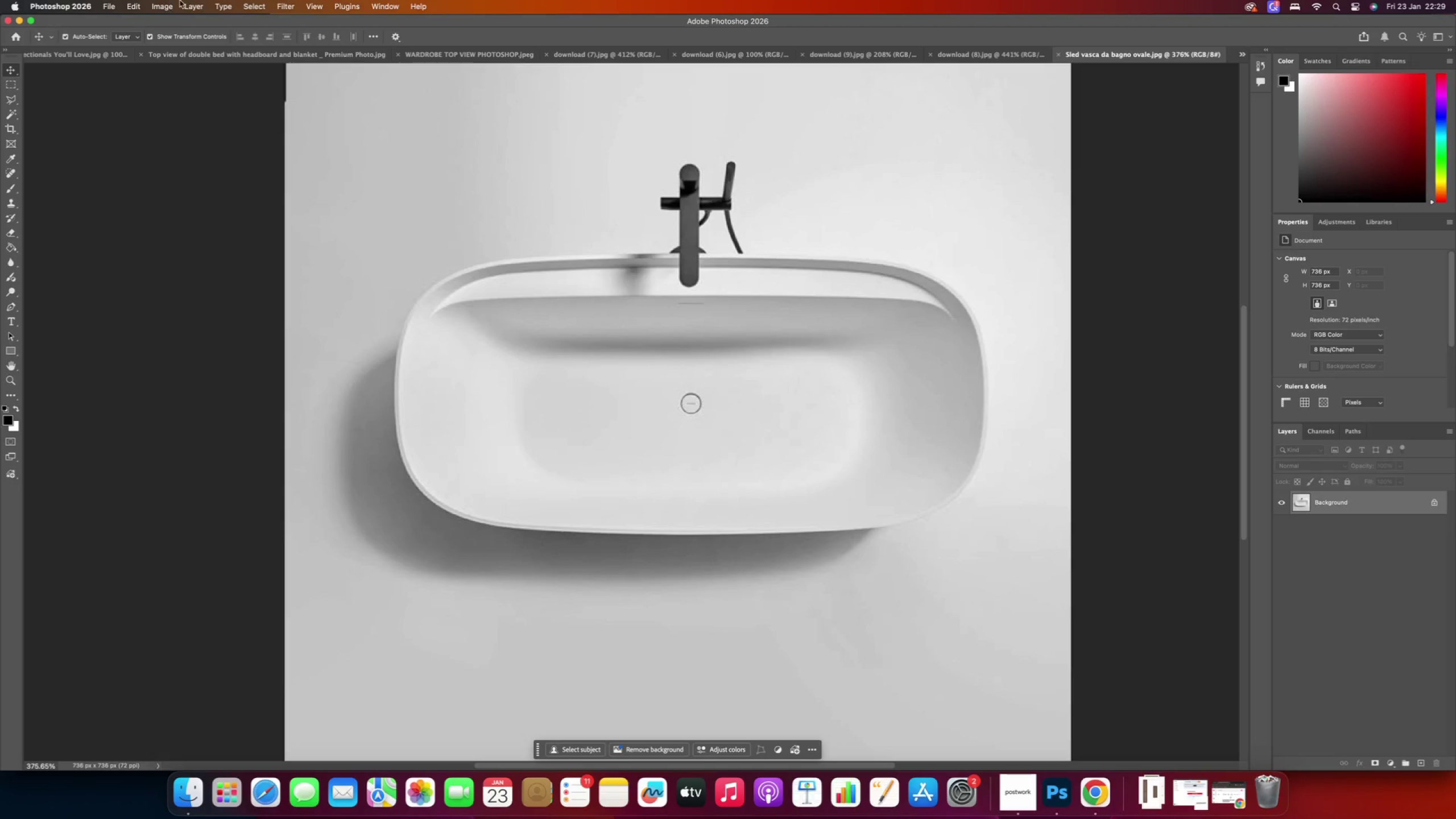 
left_click([254, 9])
 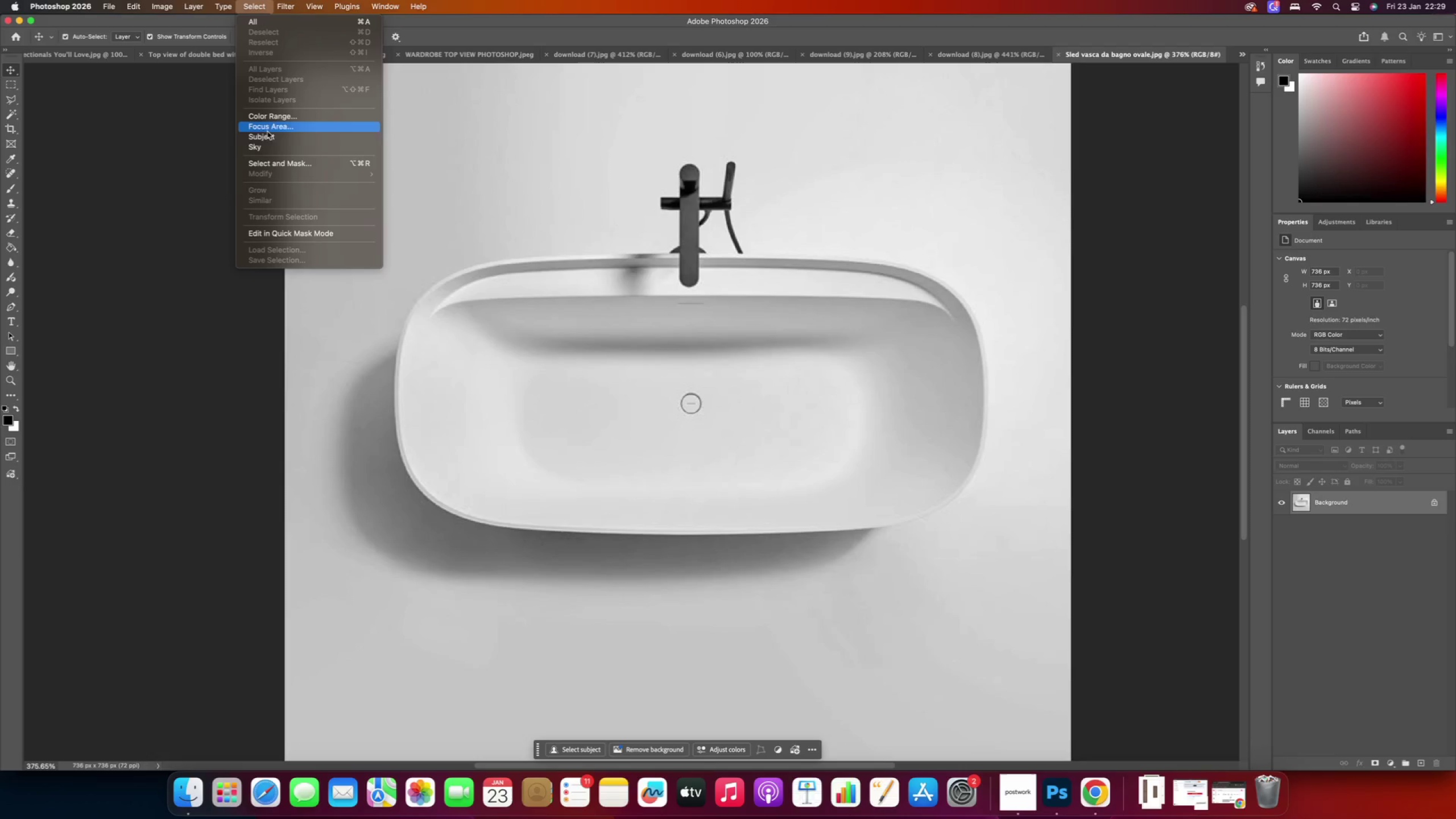 
left_click([272, 135])
 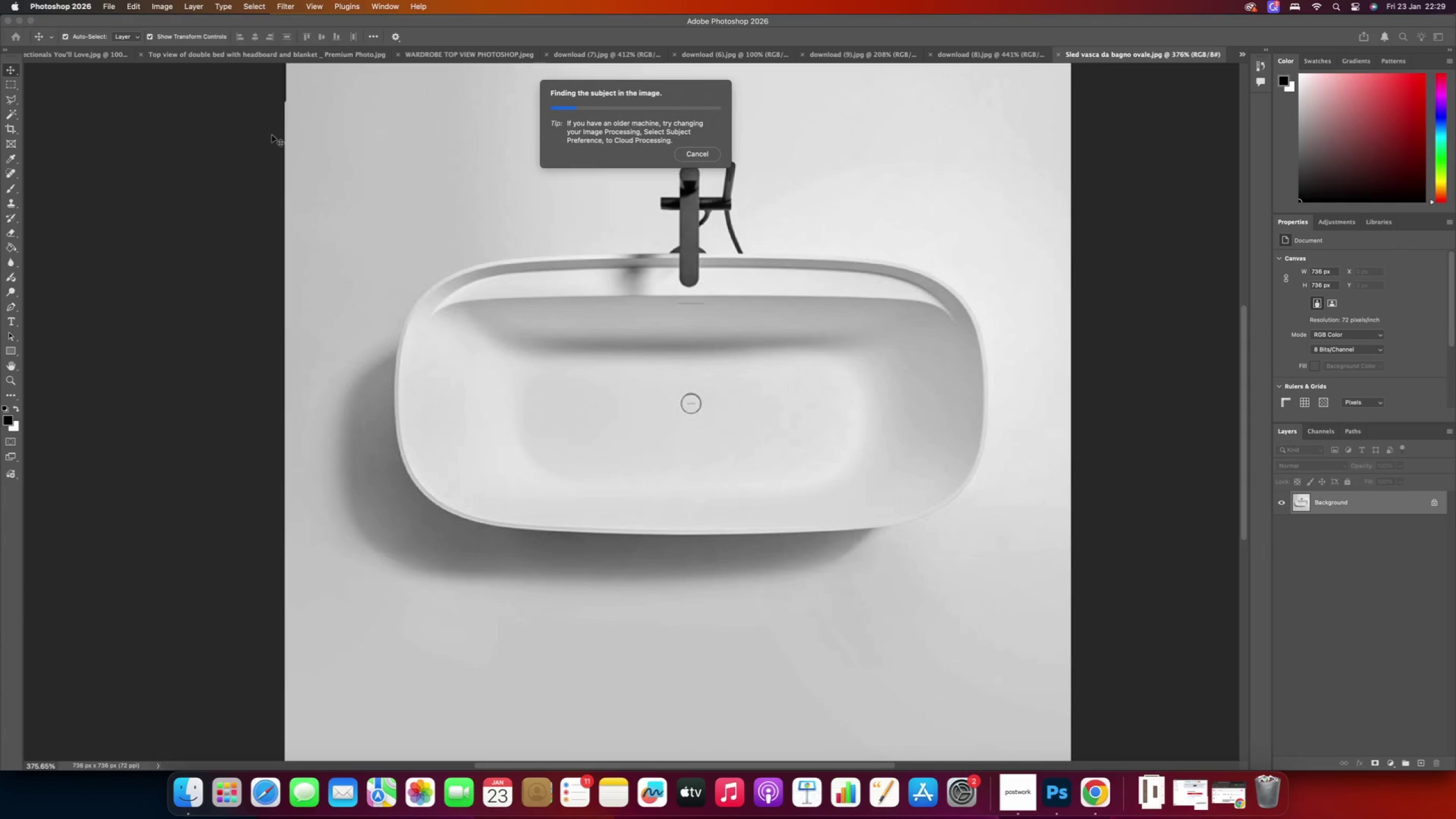 
wait(5.1)
 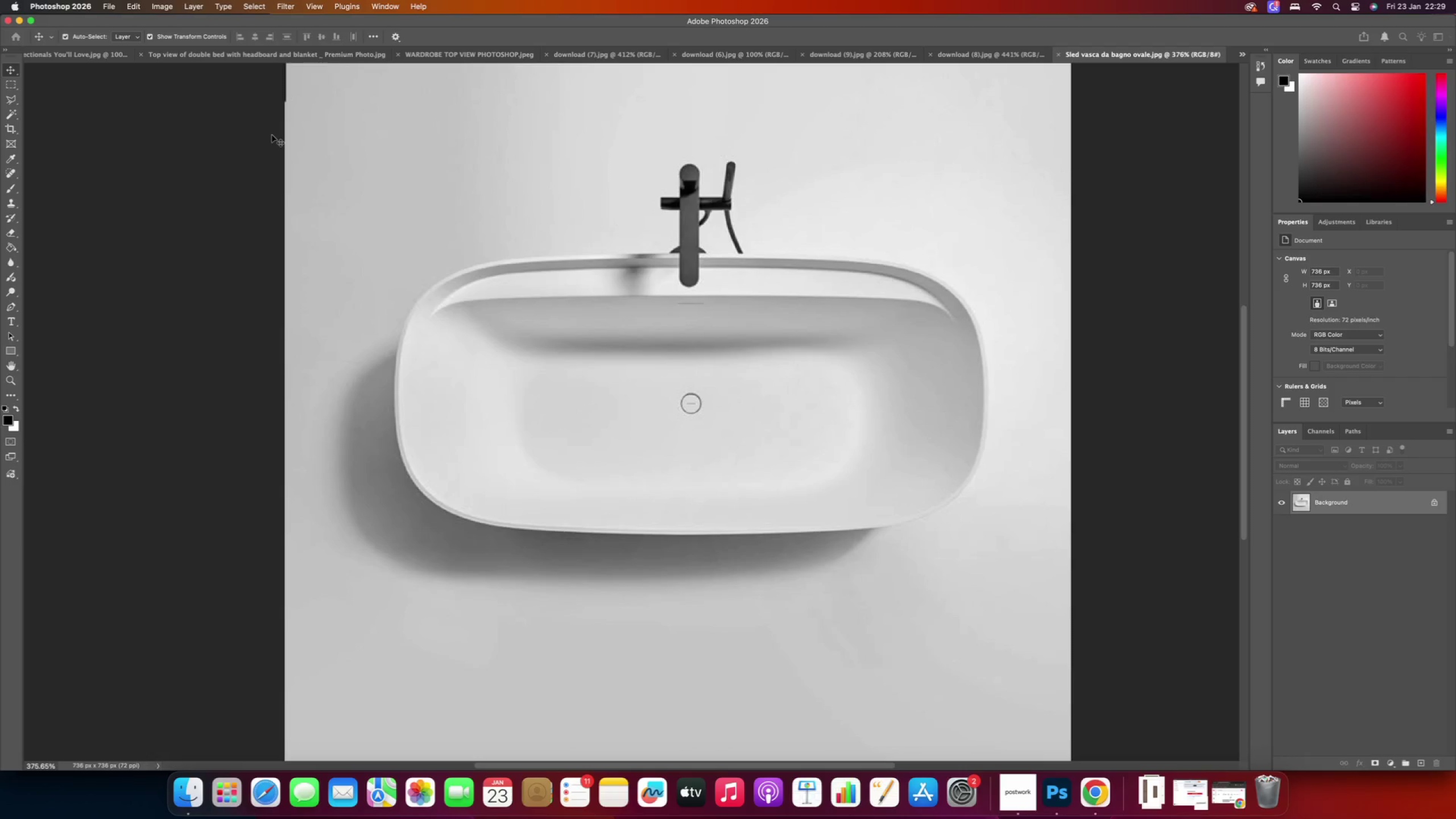 
scroll: coordinate [570, 332], scroll_direction: up, amount: 6.0
 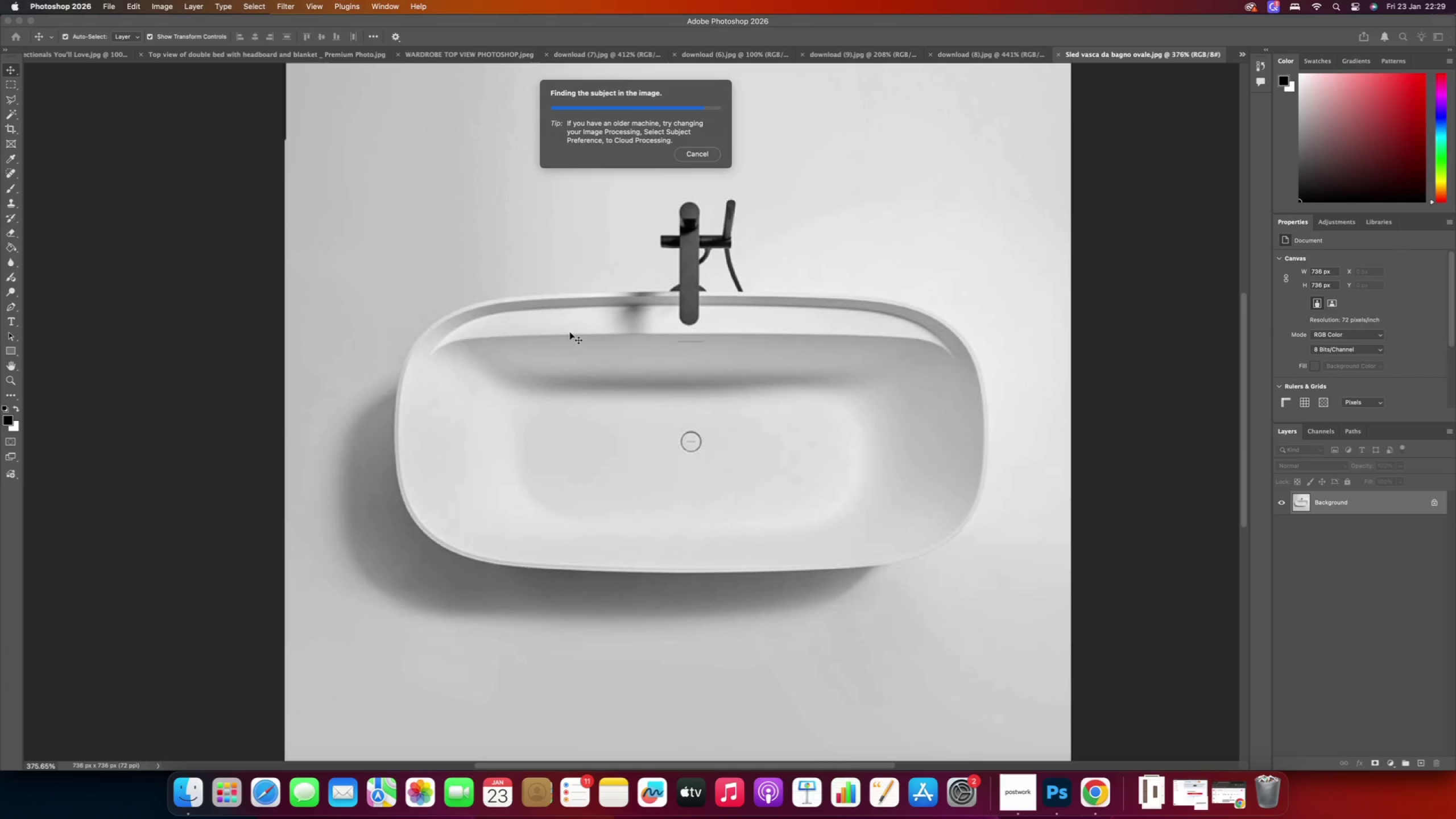 
key(Alt+AltRight)
 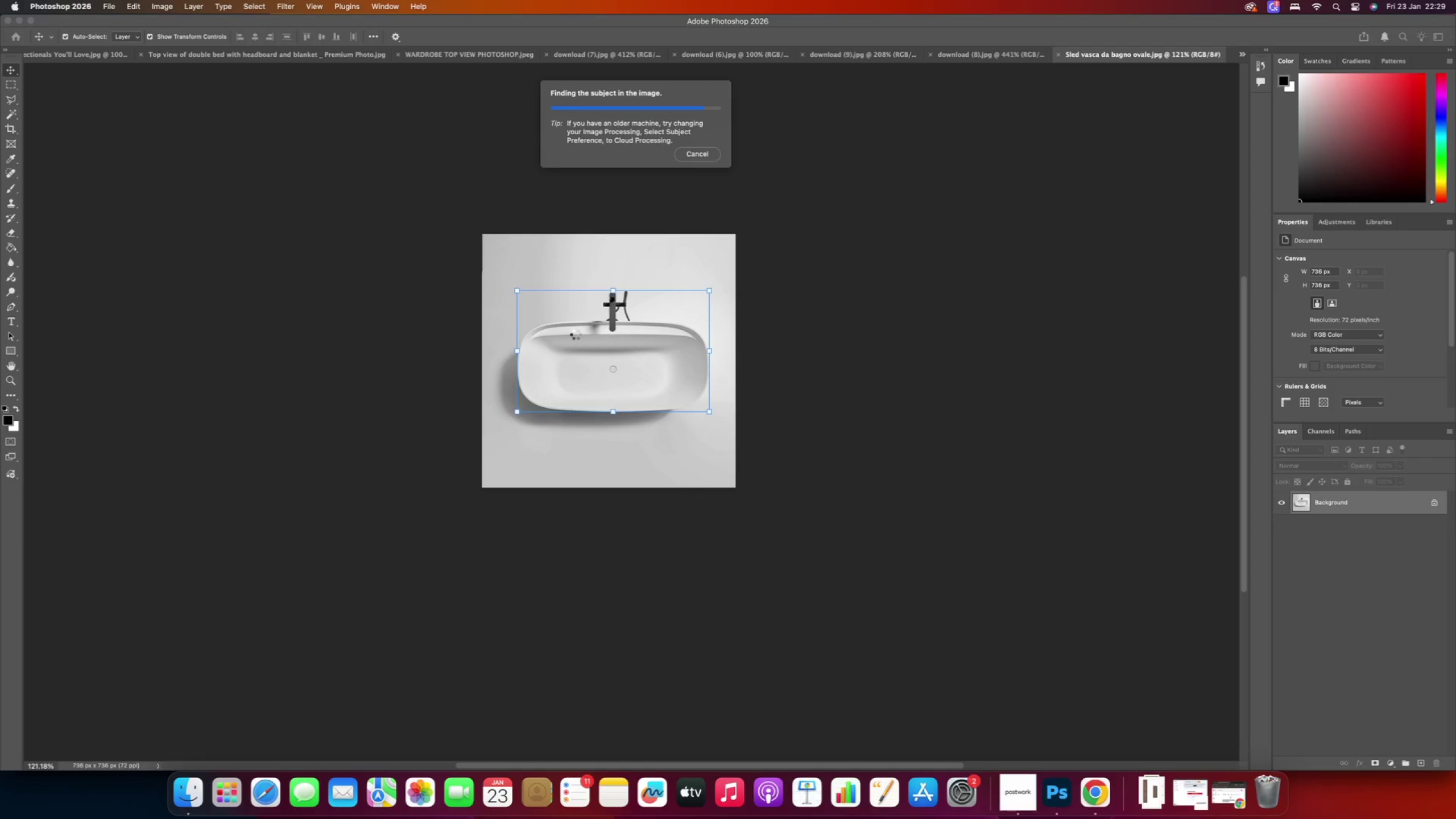 
scroll: coordinate [570, 332], scroll_direction: down, amount: 8.0
 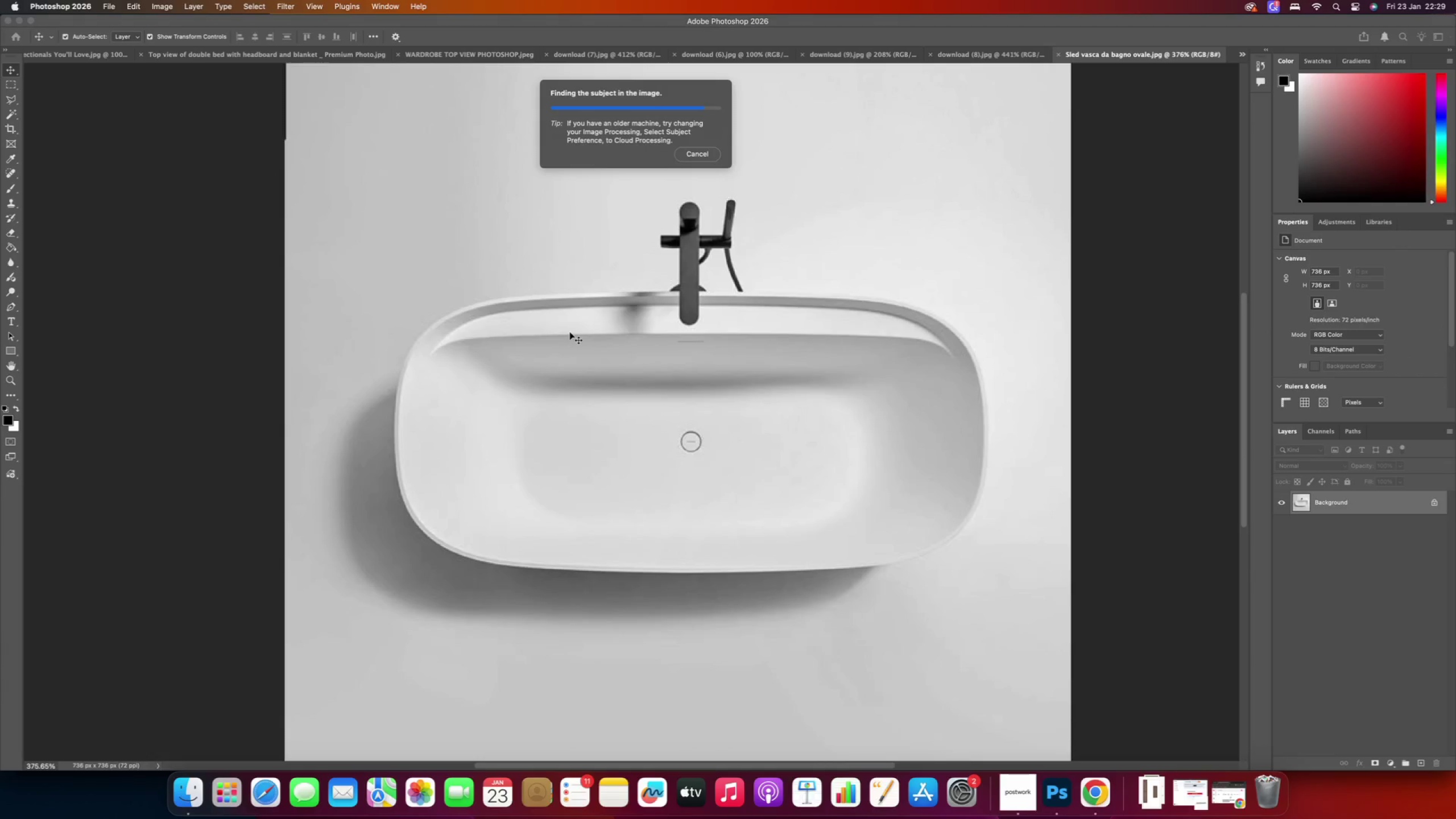 
hold_key(key=AltRight, duration=1.02)
scroll: coordinate [618, 301], scroll_direction: up, amount: 8.0
 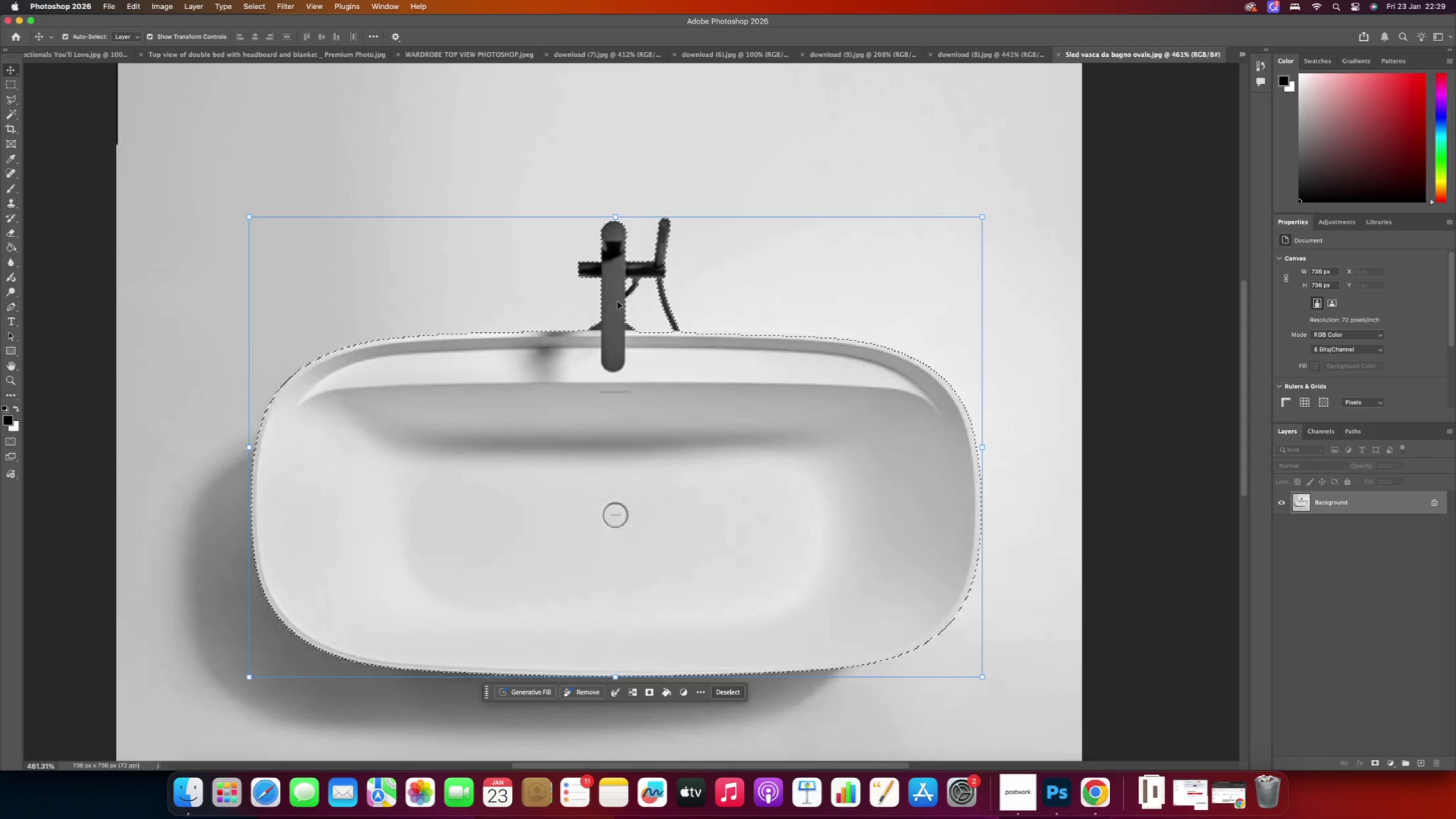 
key(Meta+C)
 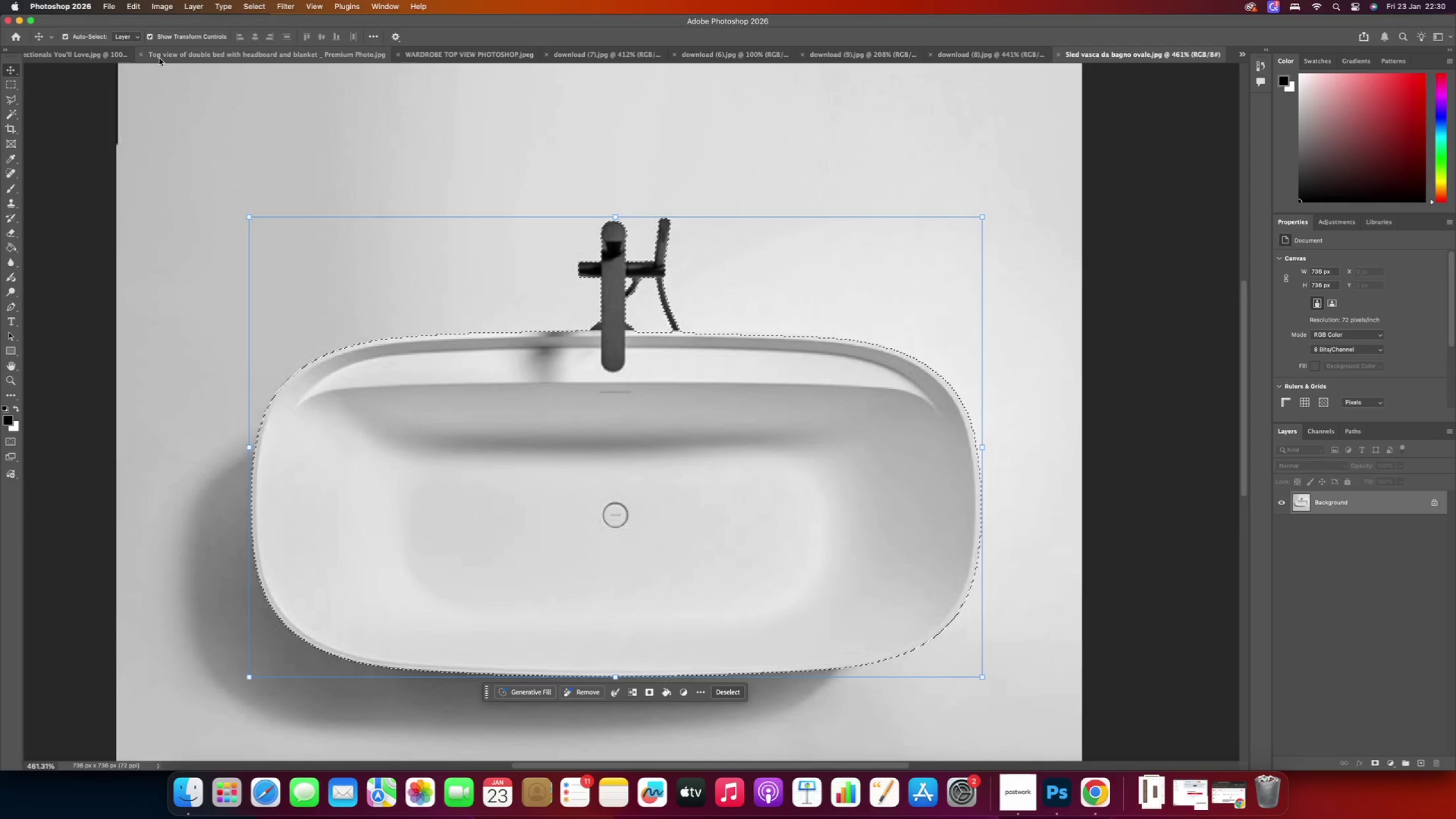 
left_click([140, 55])
 